 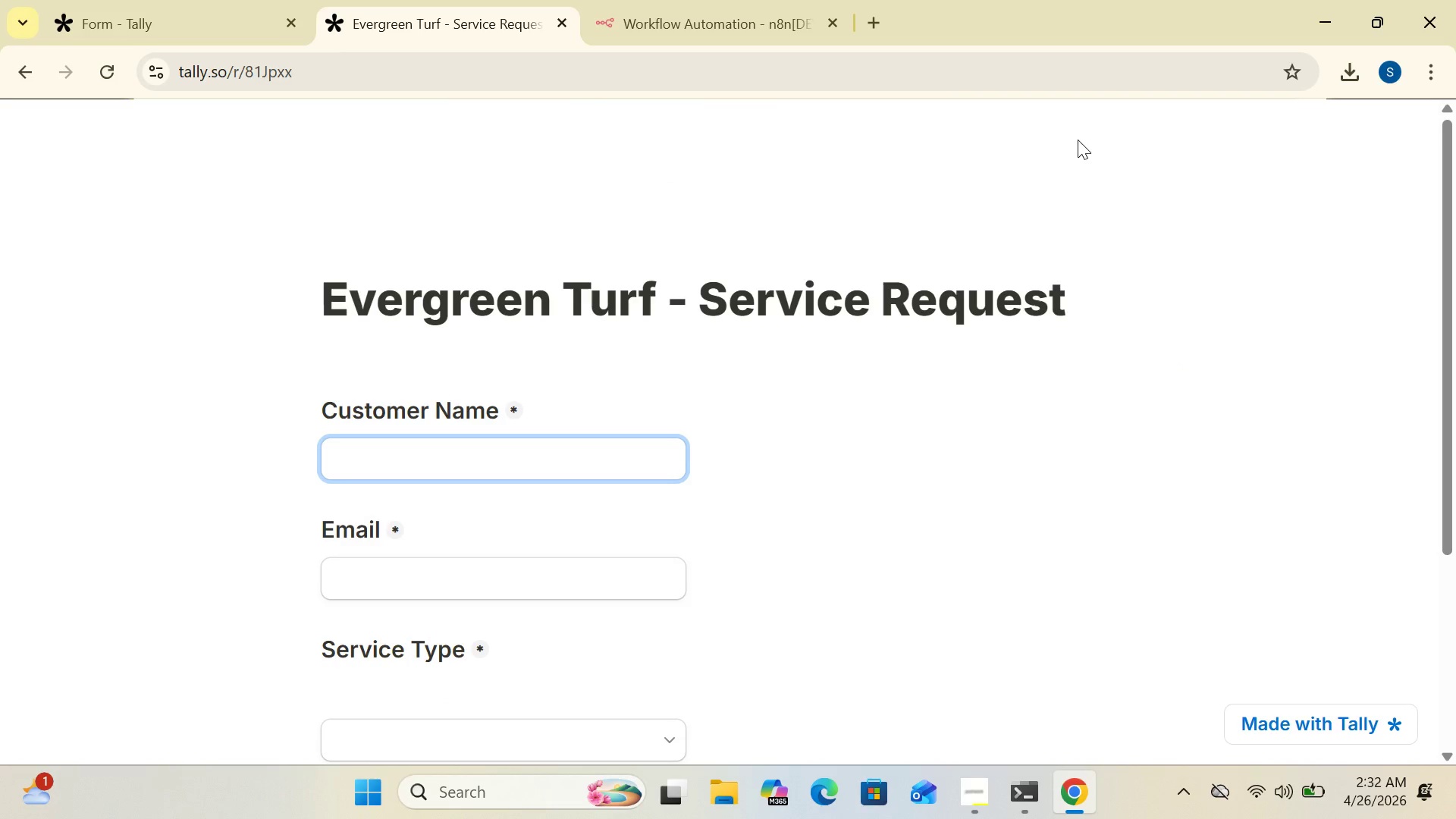 
left_click([758, 27])
 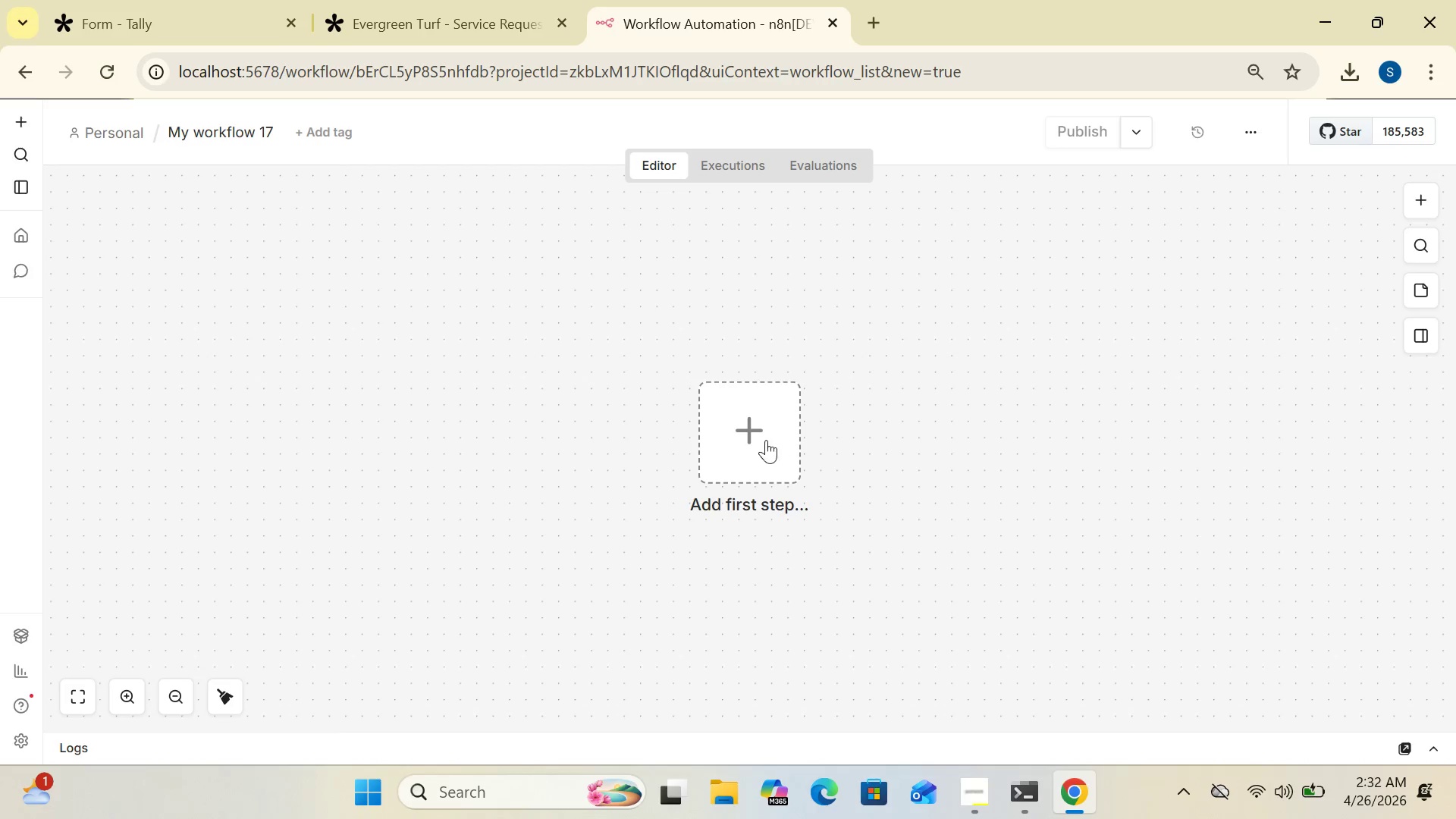 
left_click([755, 438])
 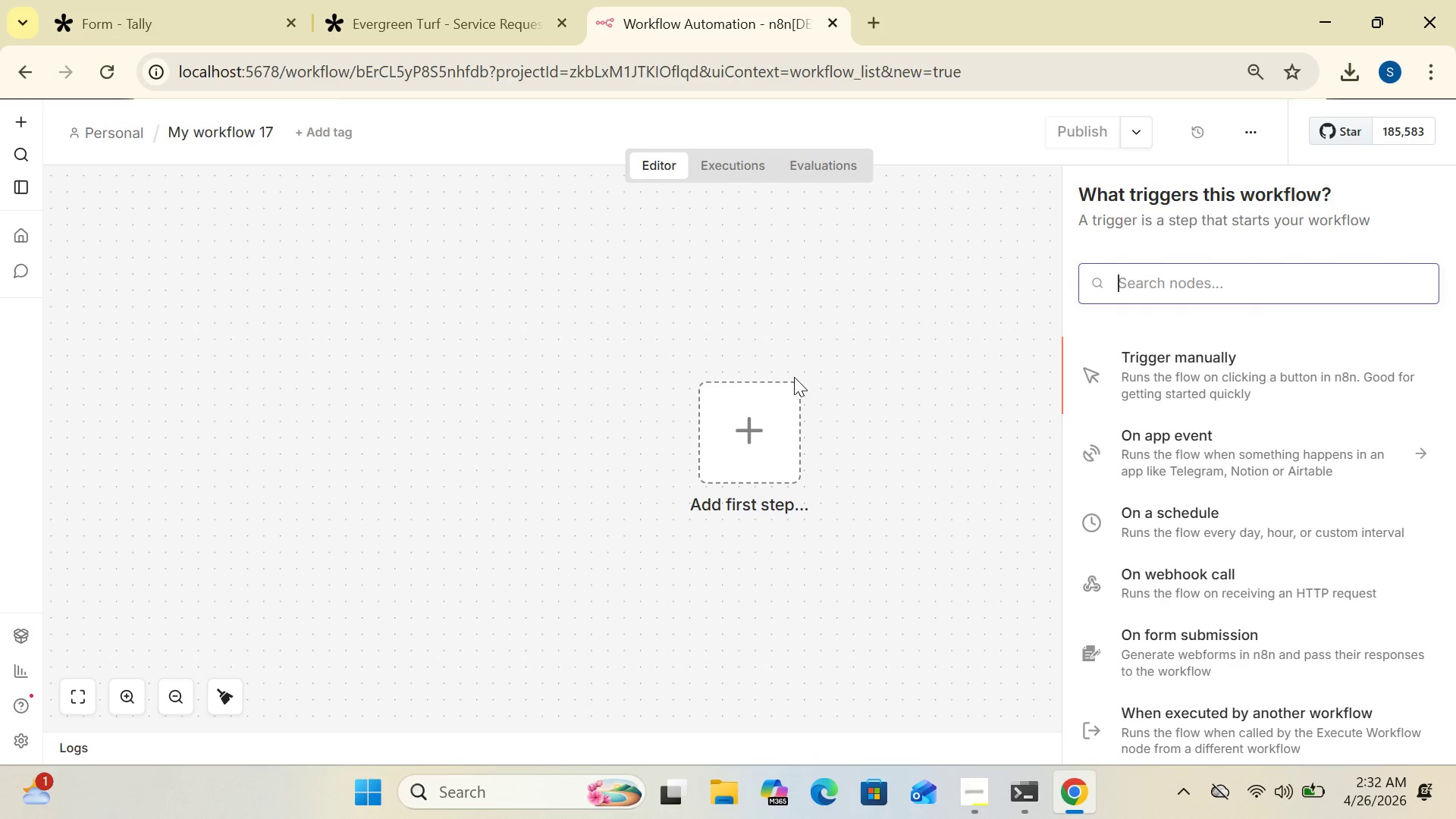 
type(web)
 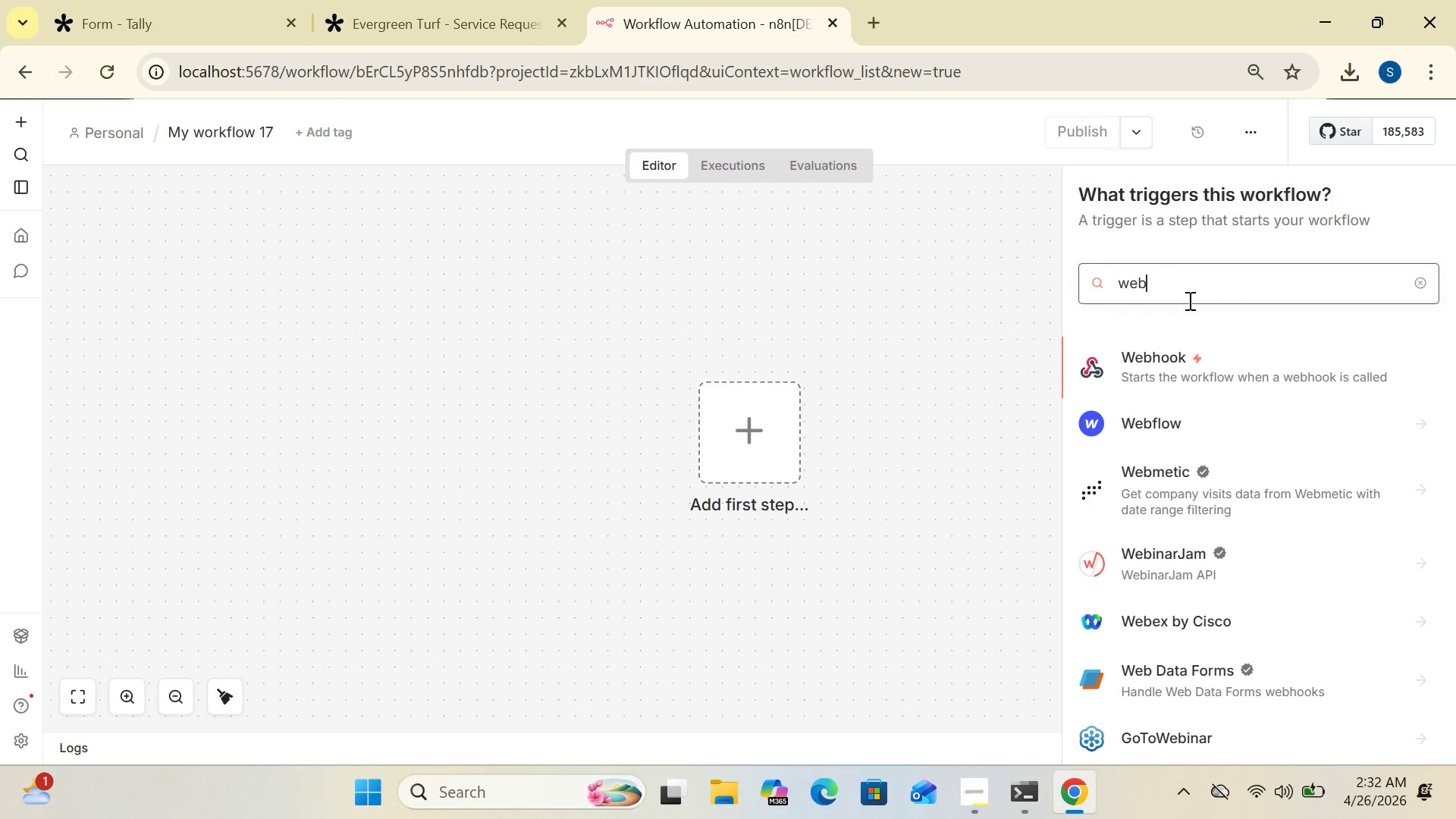 
double_click([1189, 354])
 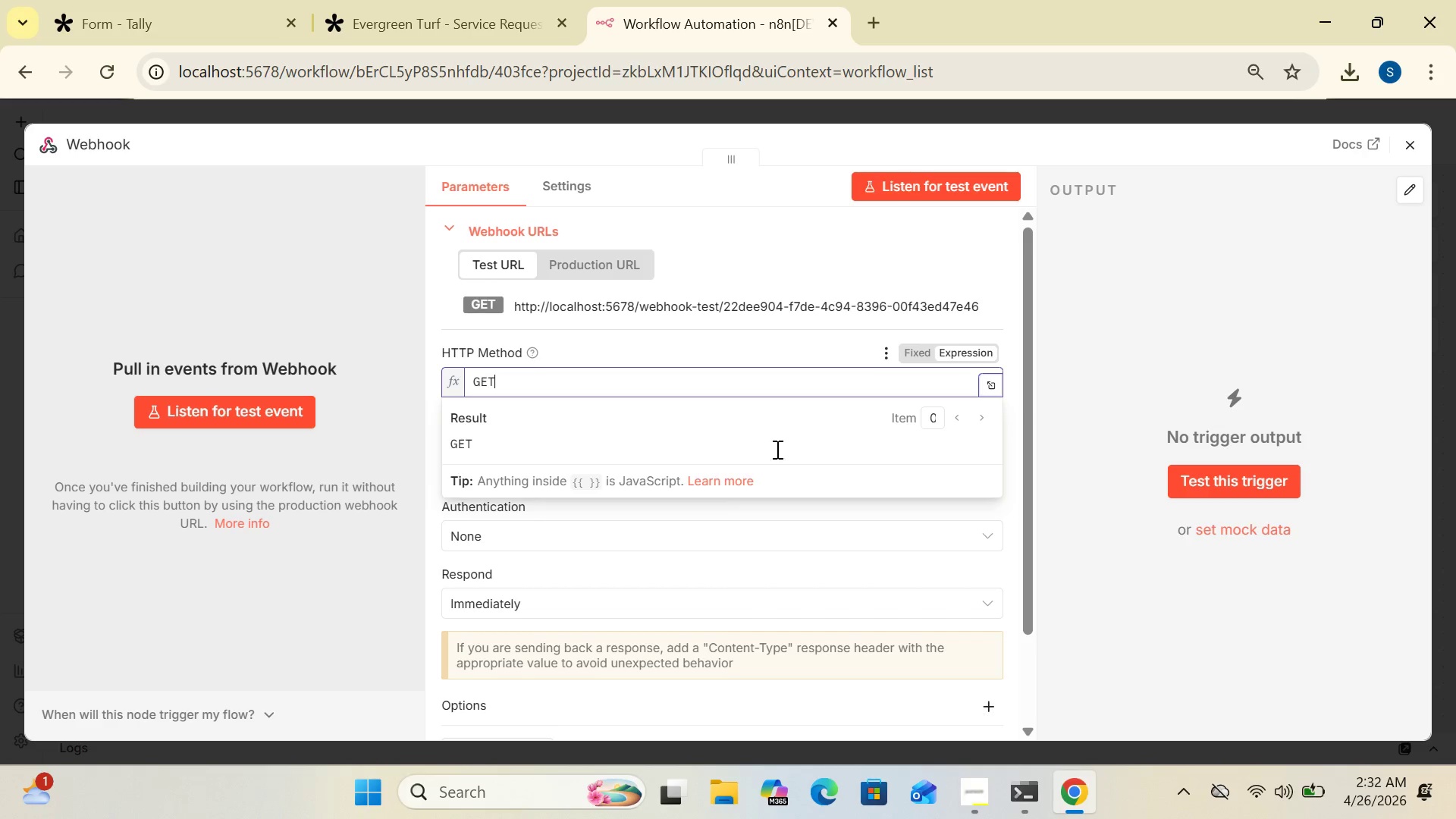 
wait(7.86)
 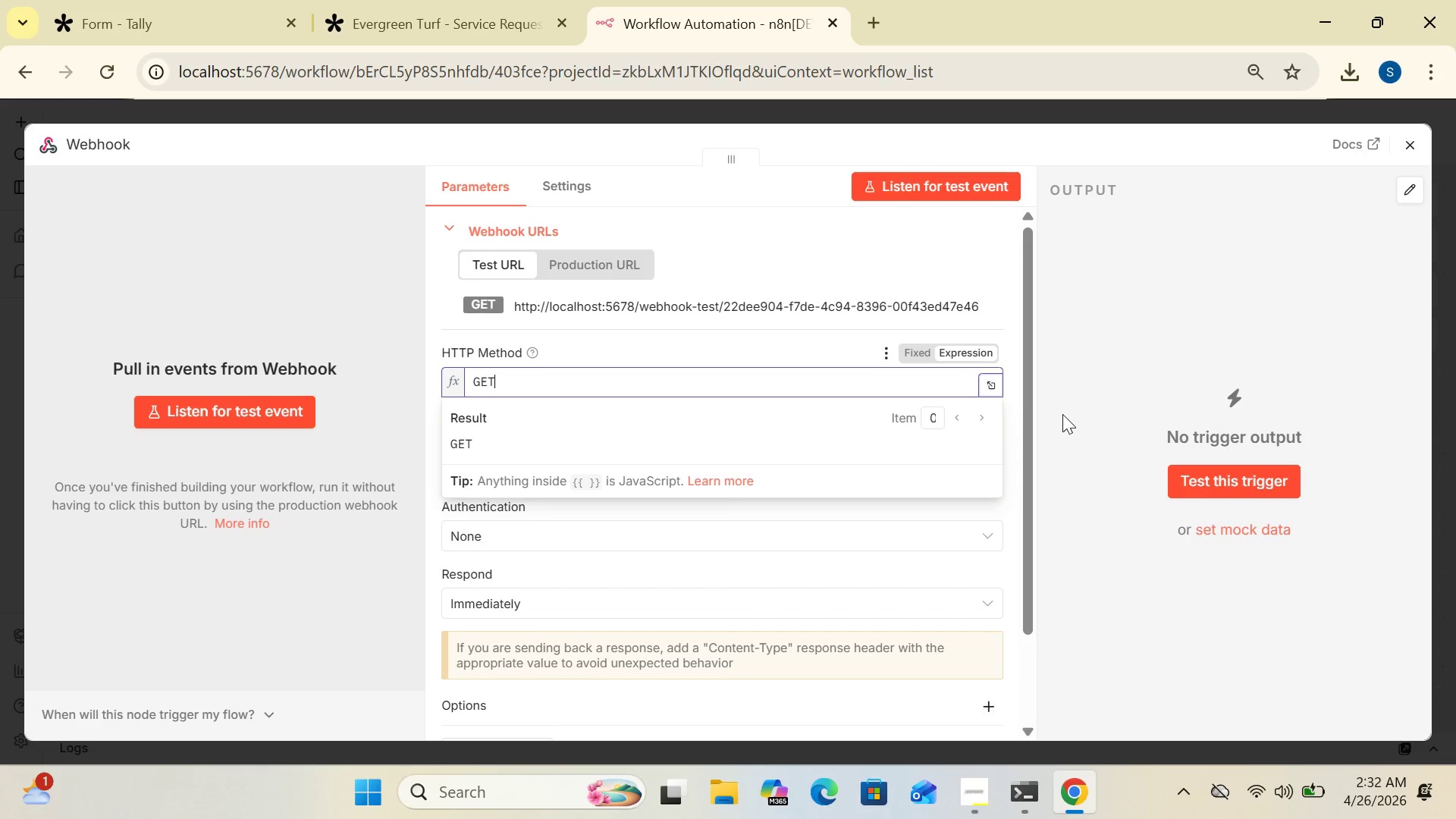 
left_click([1153, 485])
 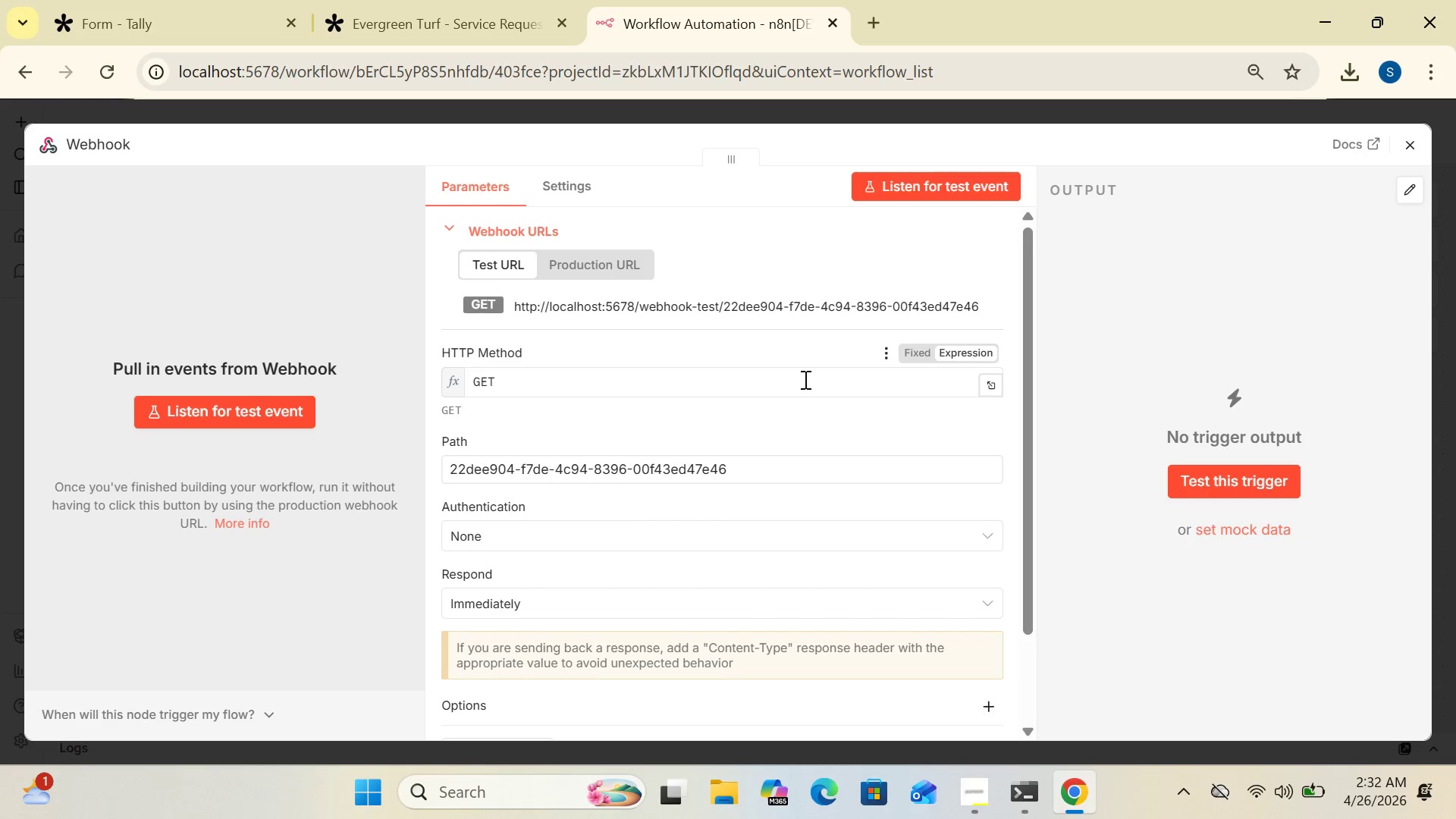 
left_click([911, 353])
 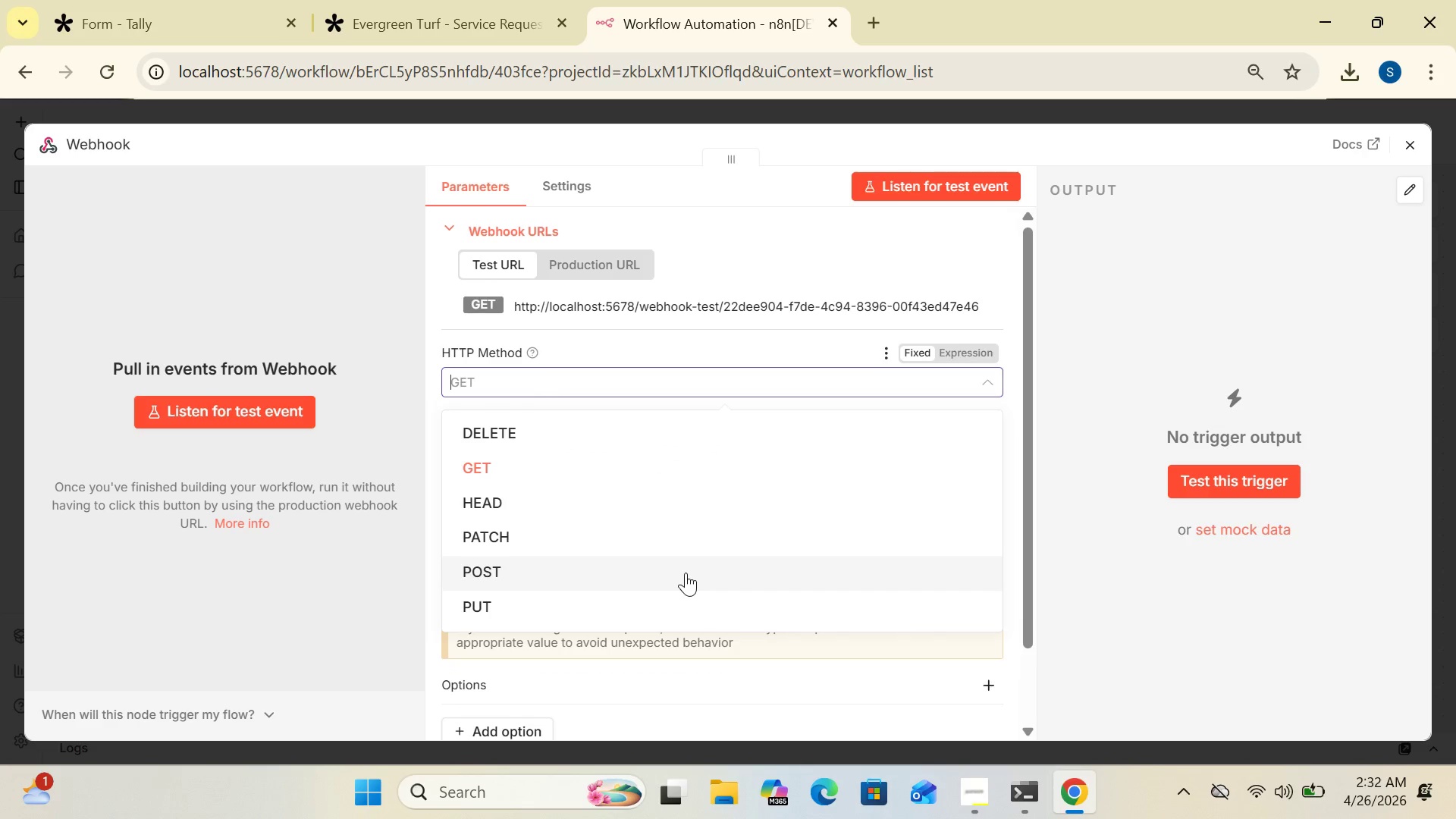 
left_click([682, 574])
 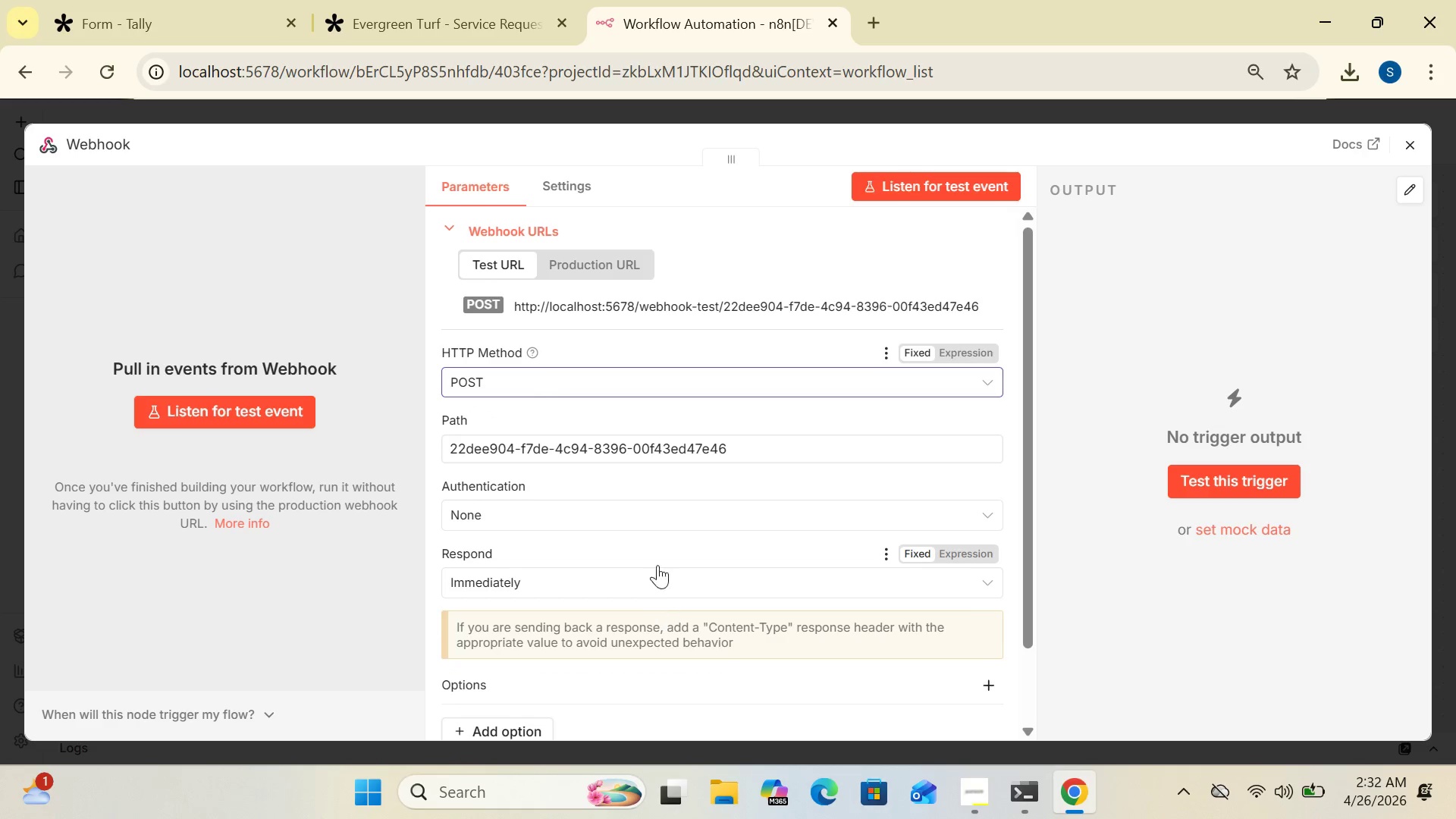 
left_click_drag(start_coordinate=[758, 450], to_coordinate=[350, 459])
 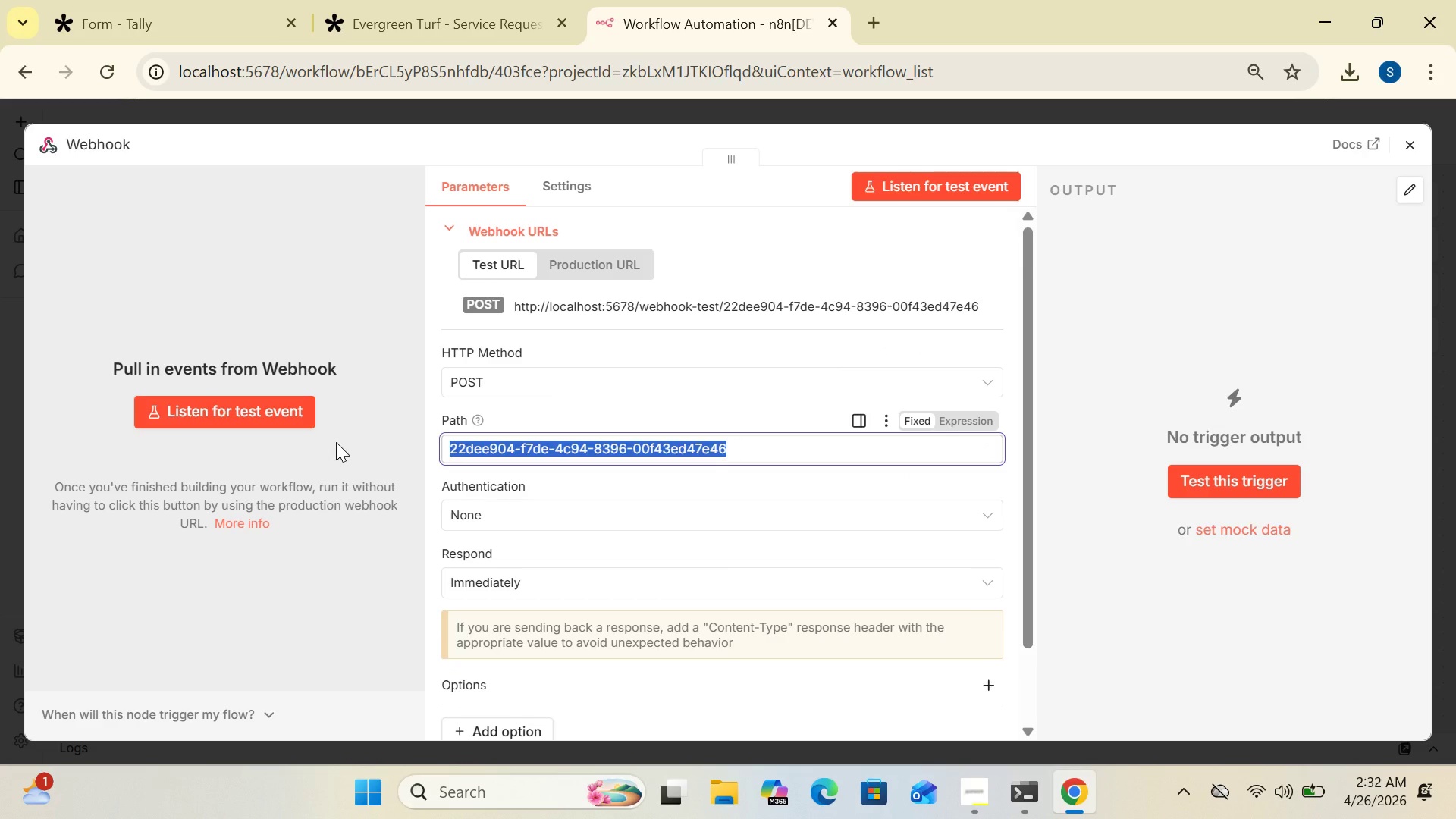 
type(ever)
 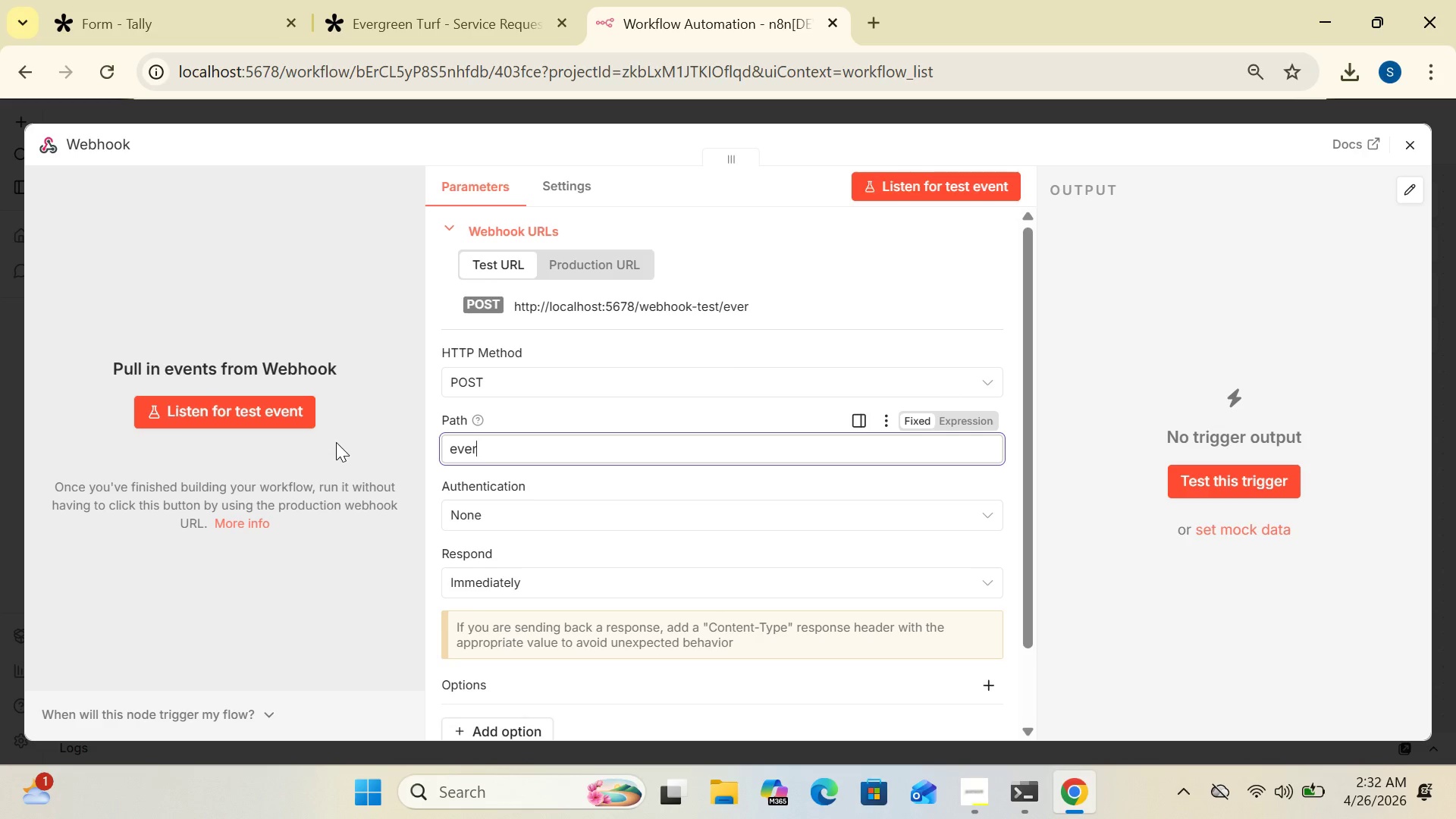 
type(green-dispatch)
 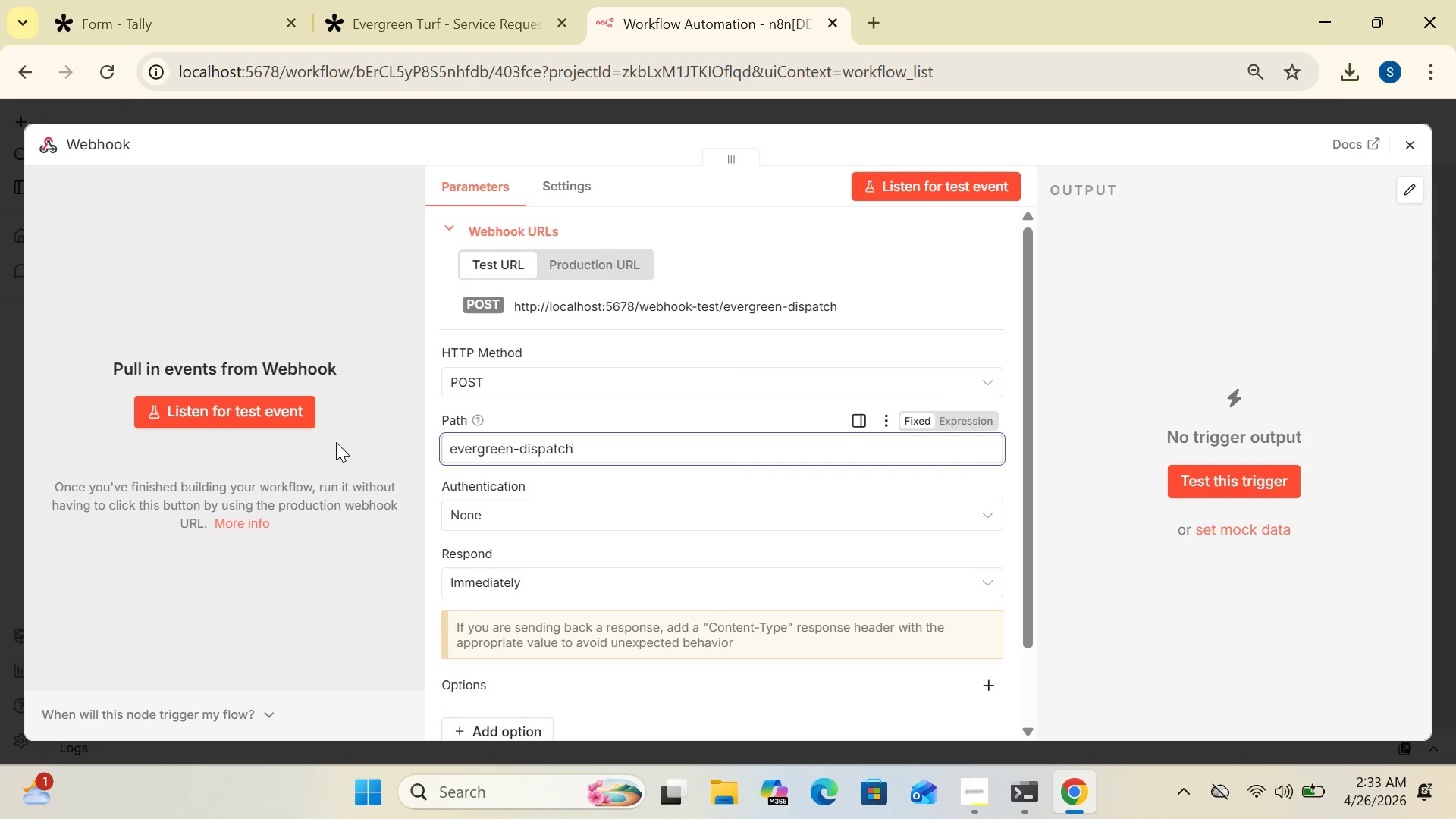 
wait(15.86)
 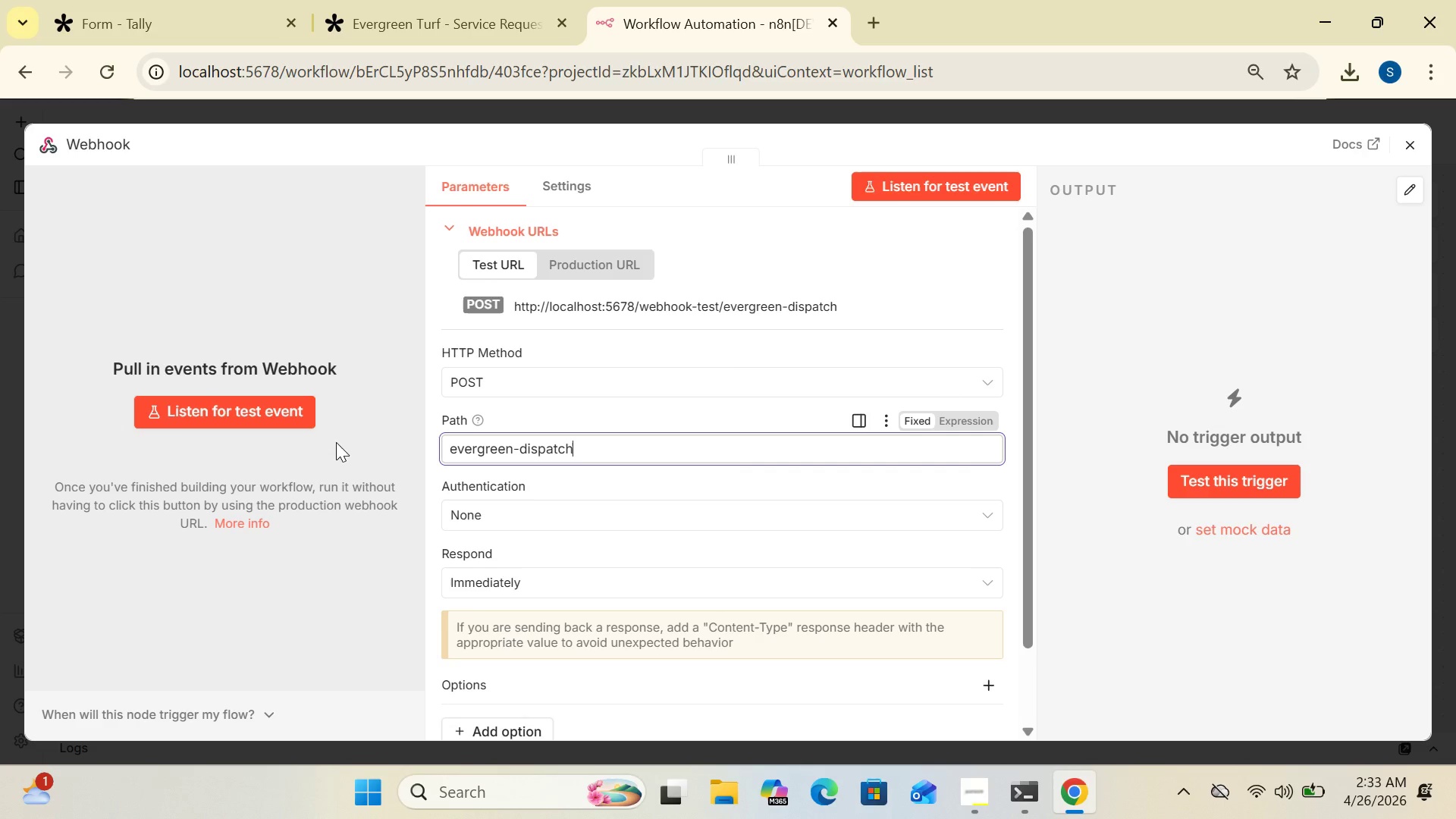 
left_click([925, 317])
 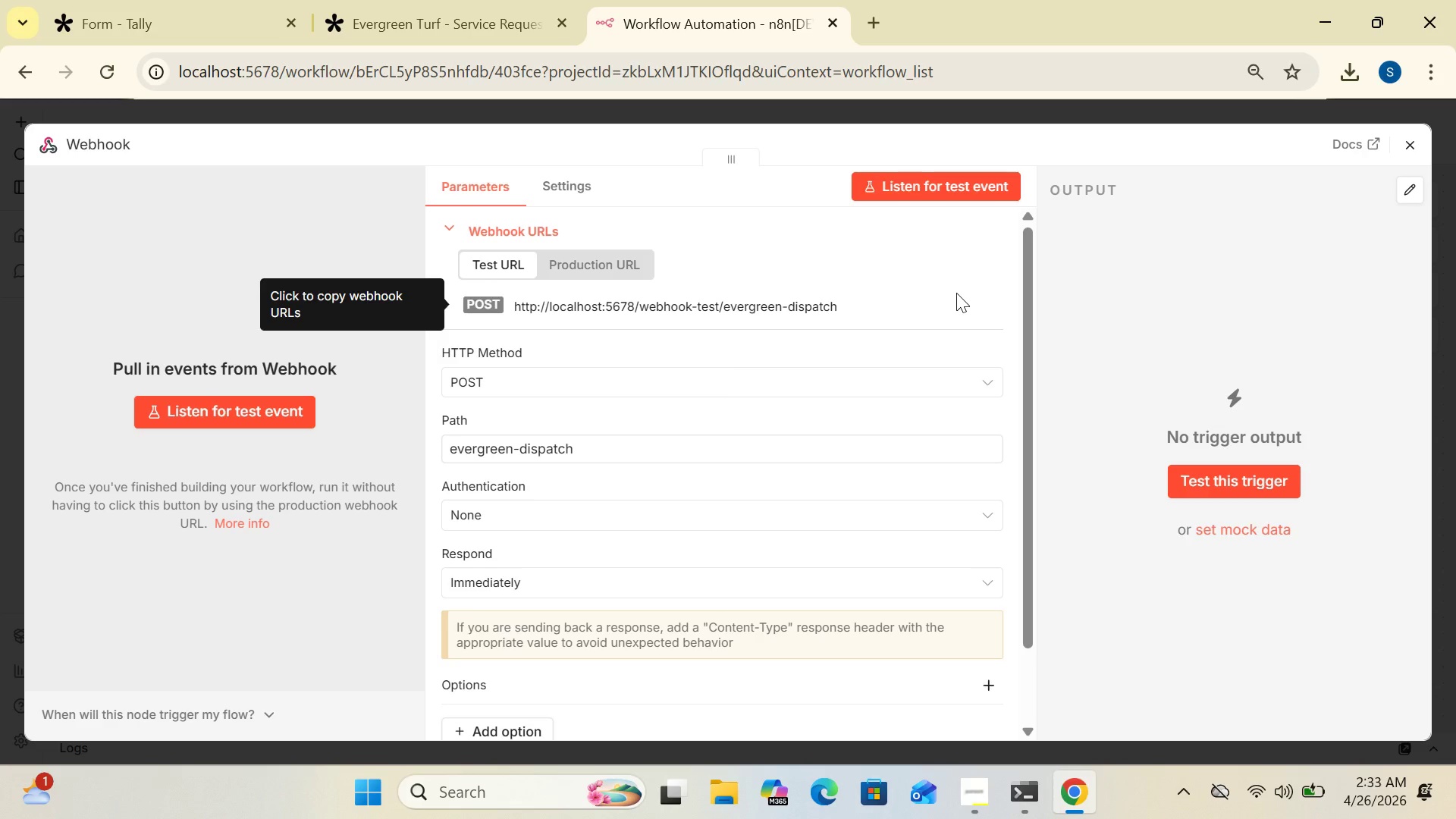 
left_click([956, 293])
 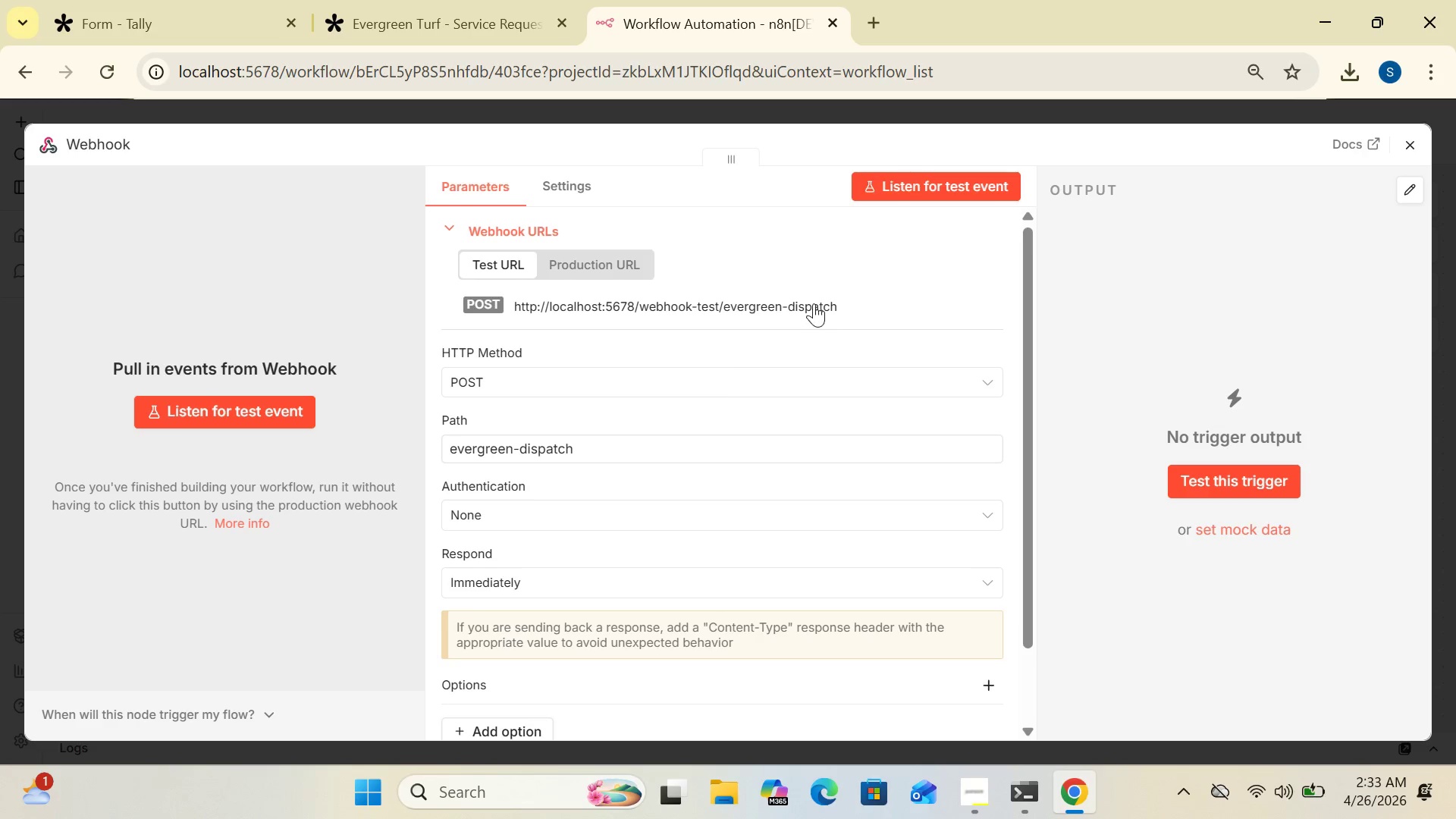 
left_click([813, 298])
 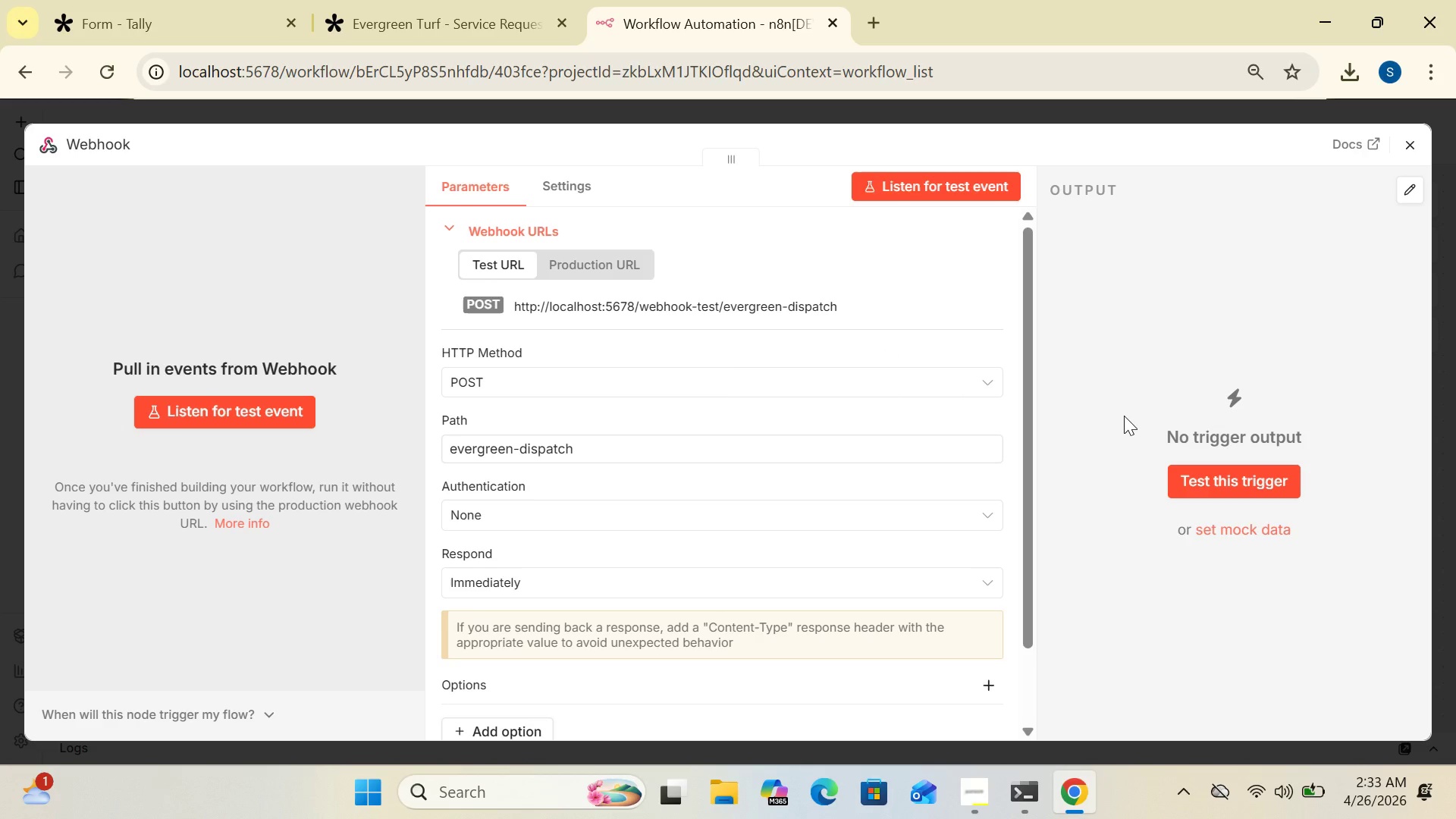 
wait(24.48)
 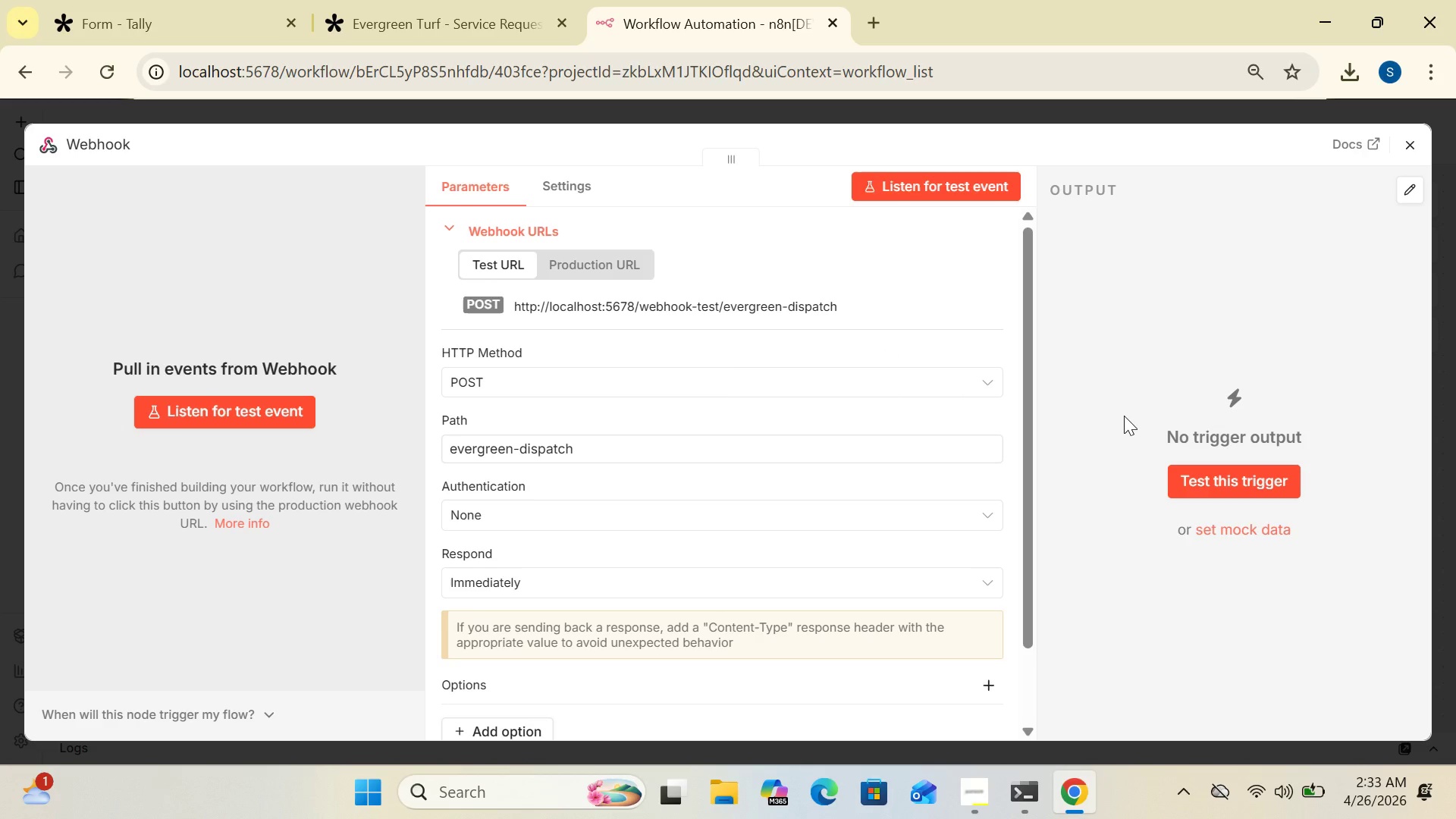 
left_click([494, 31])
 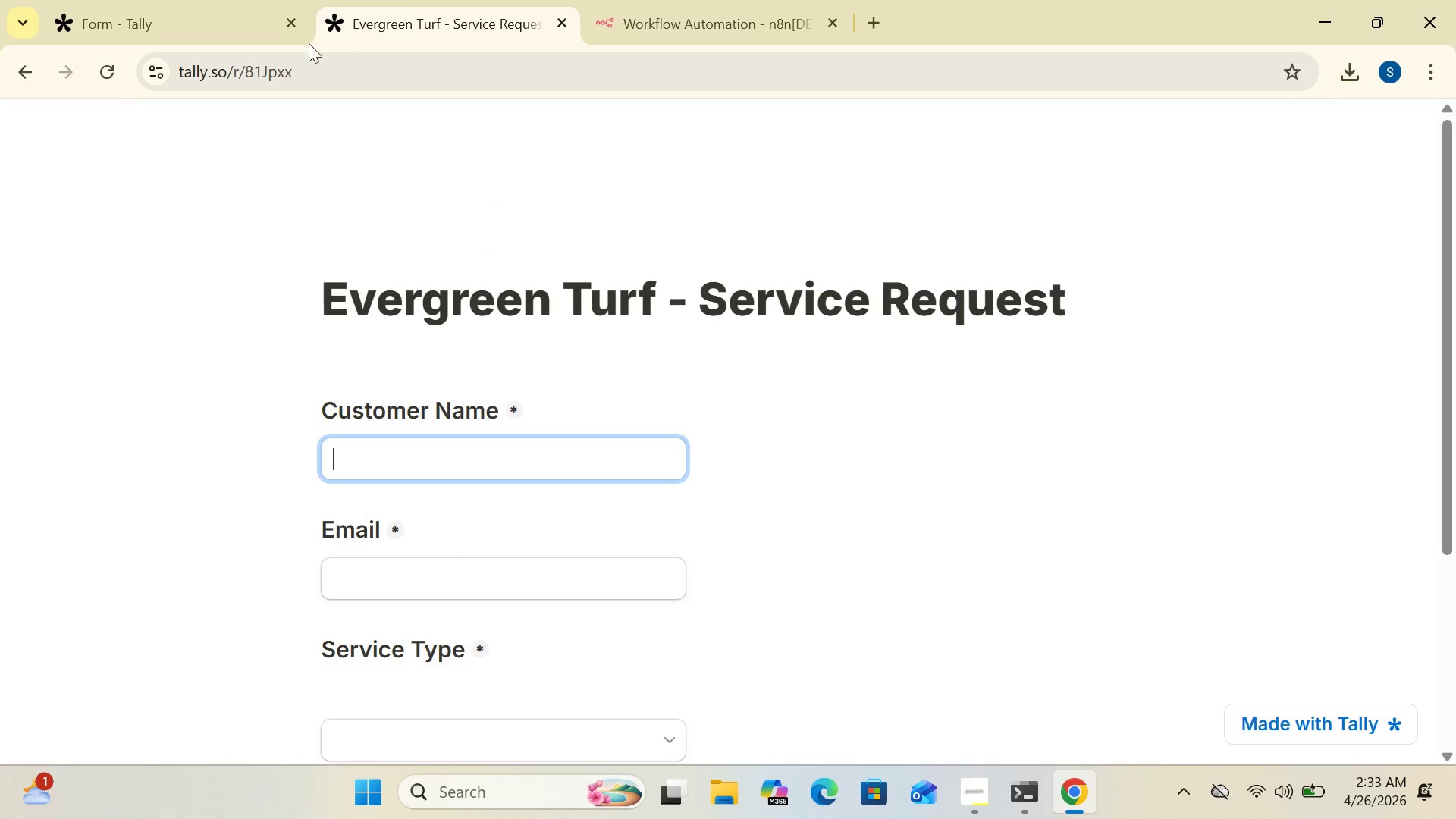 
left_click([217, 12])
 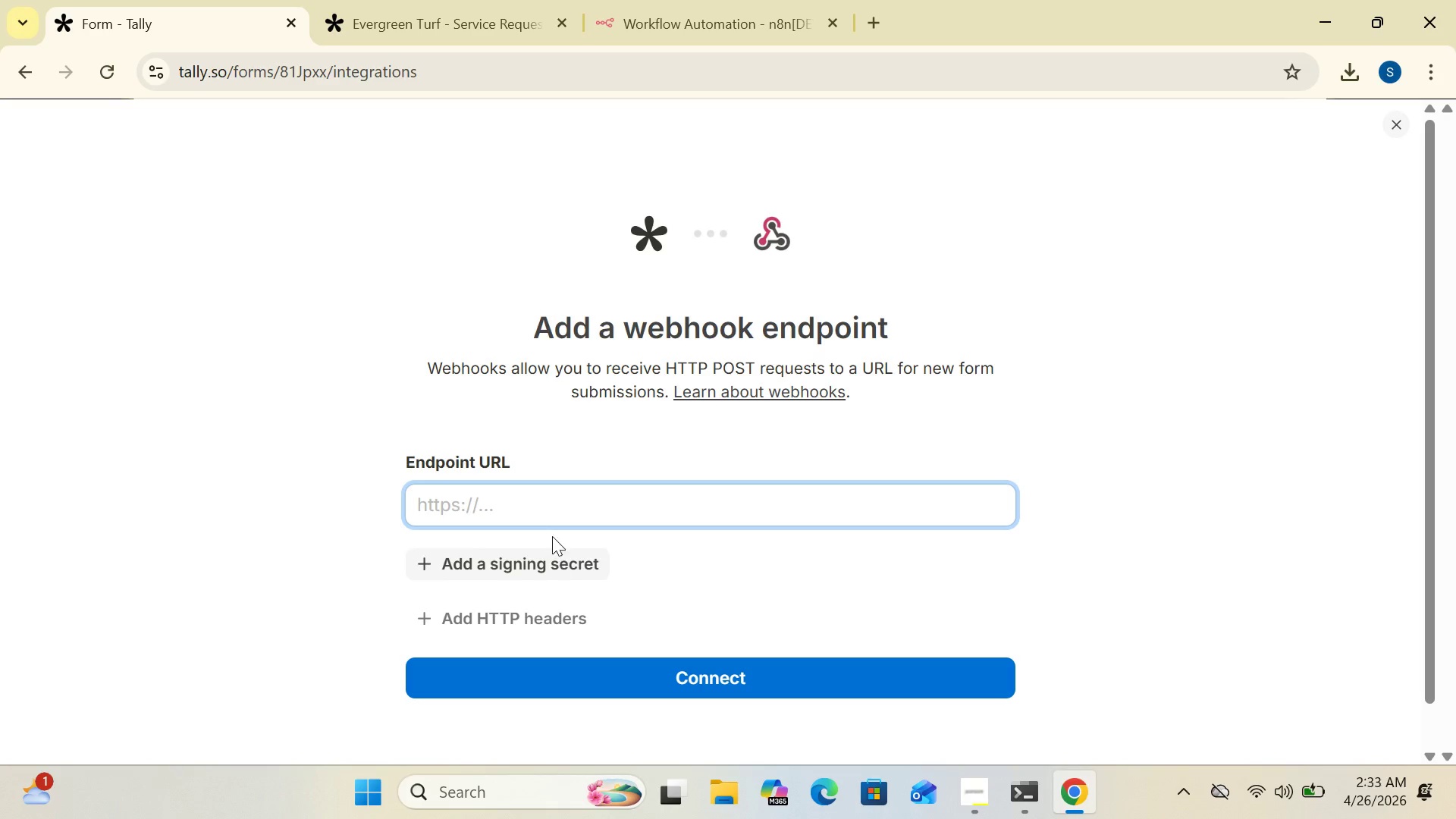 
left_click([541, 510])
 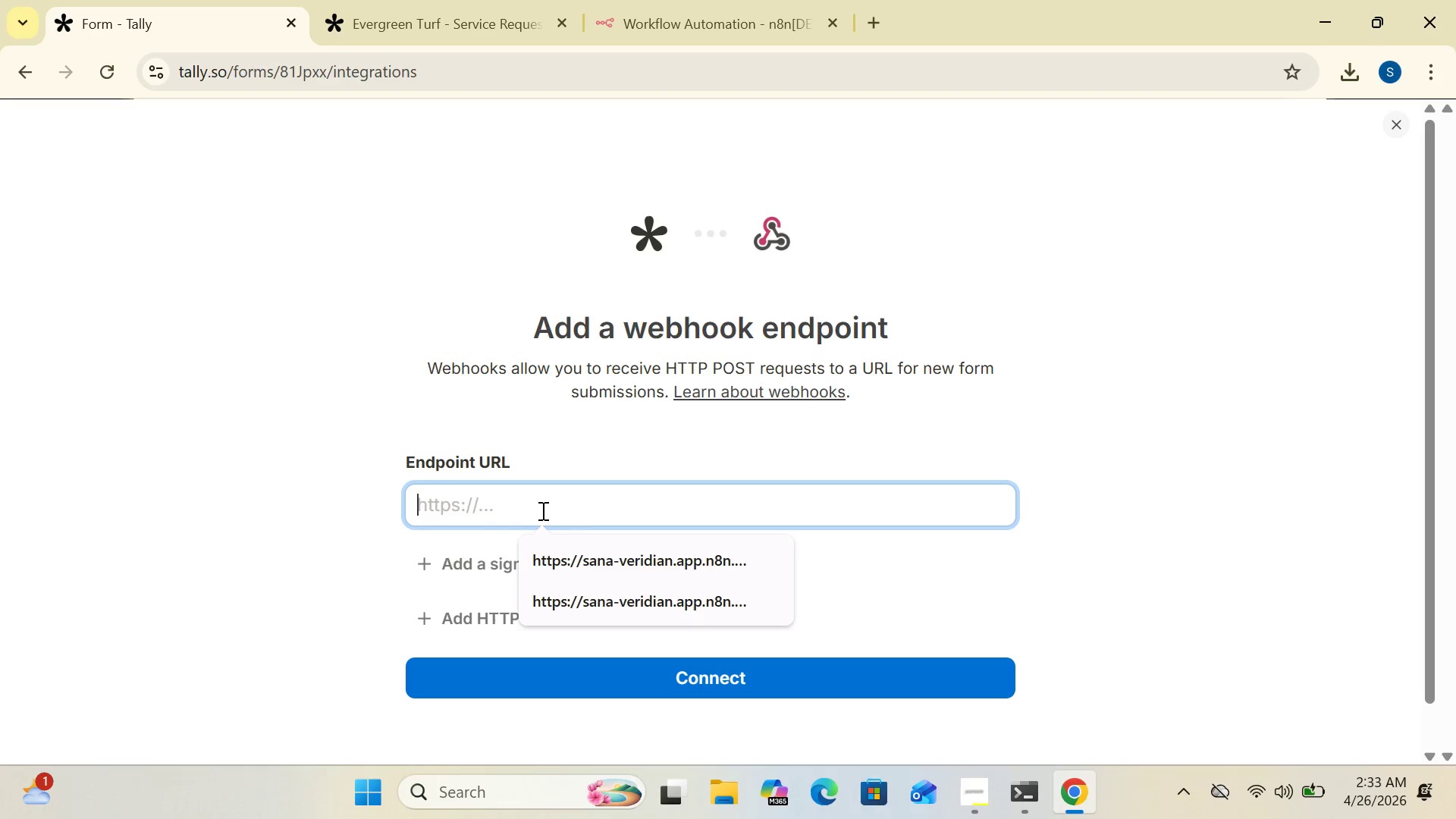 
key(Control+V)
 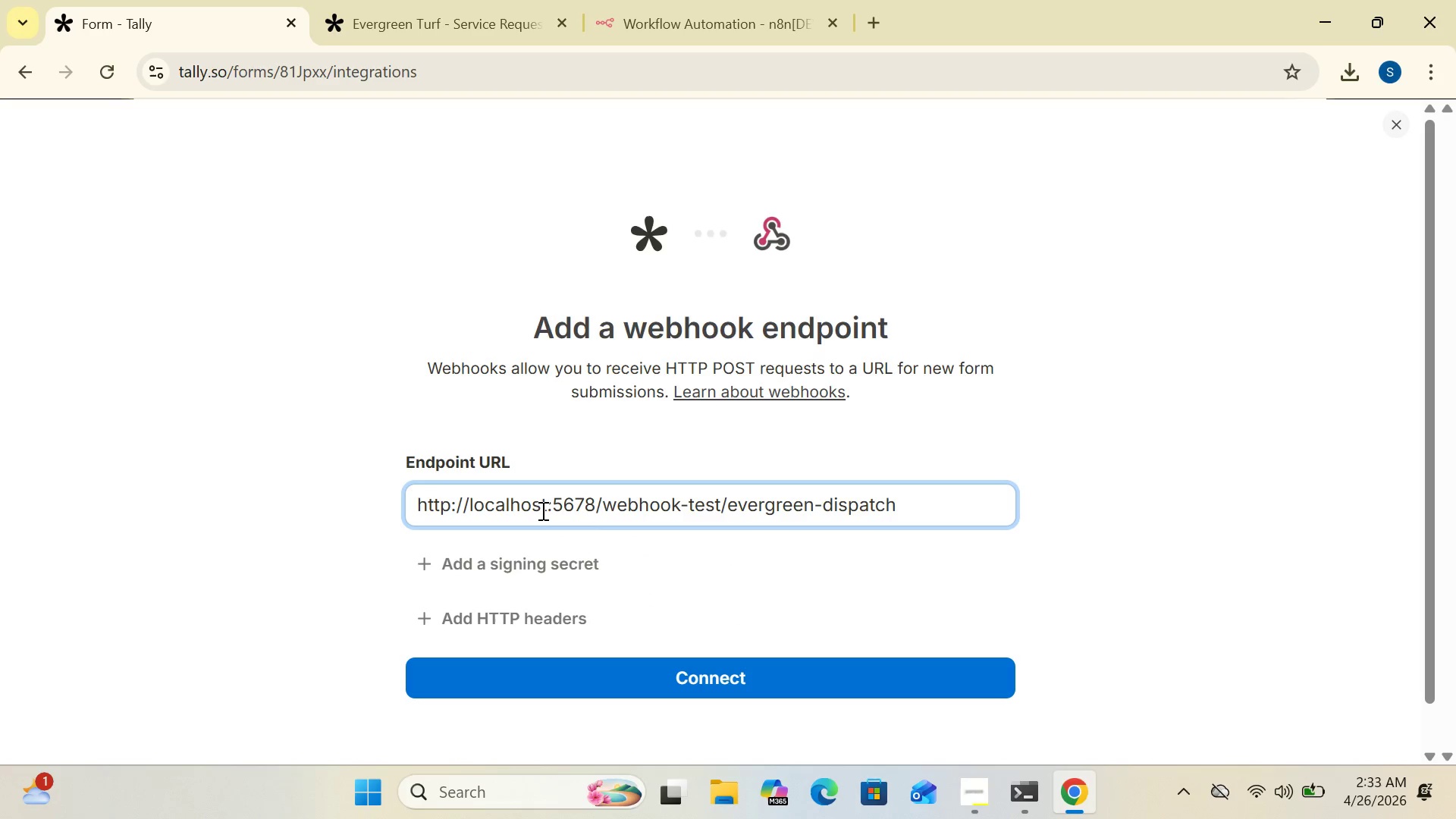 
left_click_drag(start_coordinate=[541, 510], to_coordinate=[934, 612])
 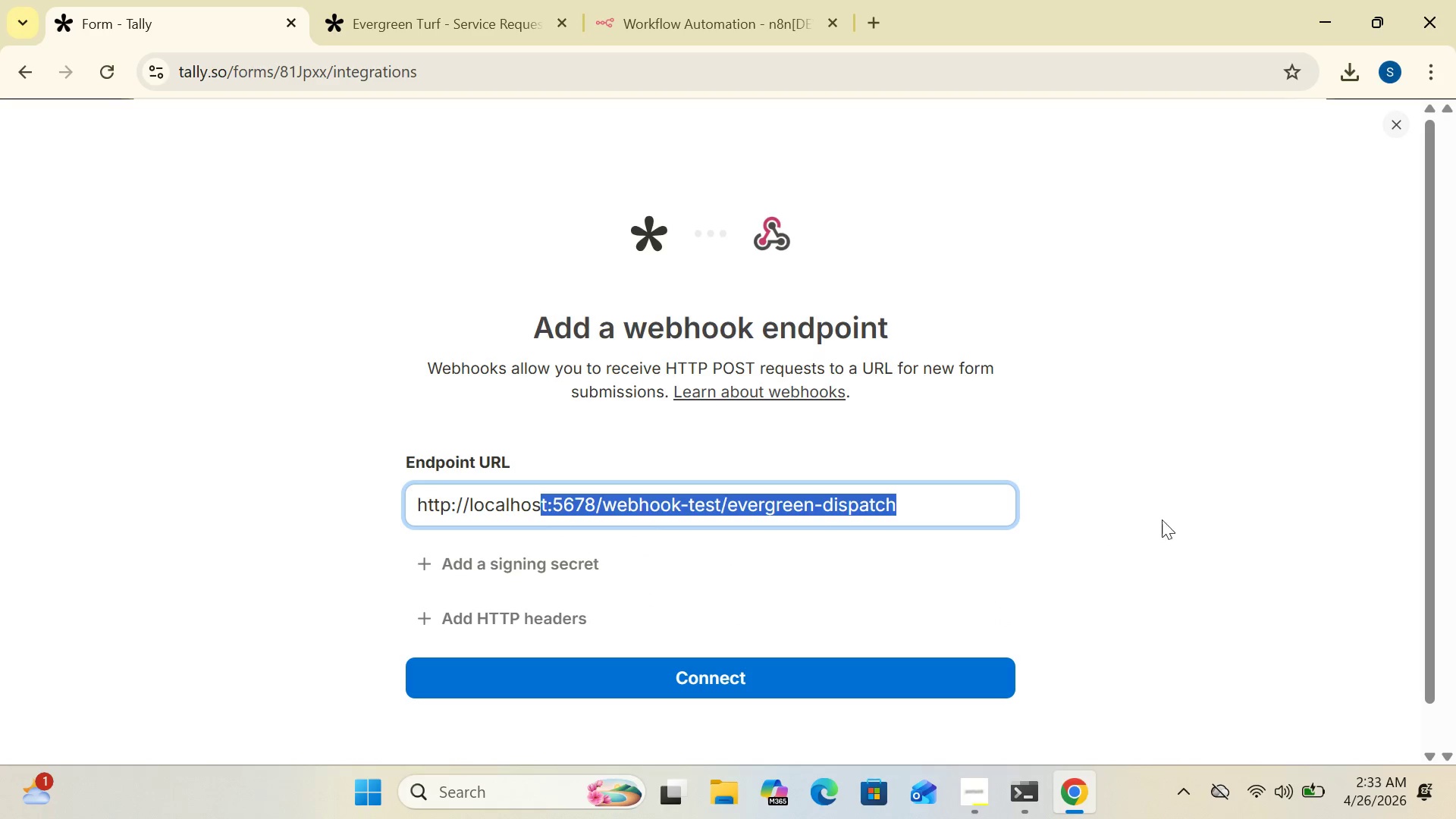 
left_click([1183, 519])
 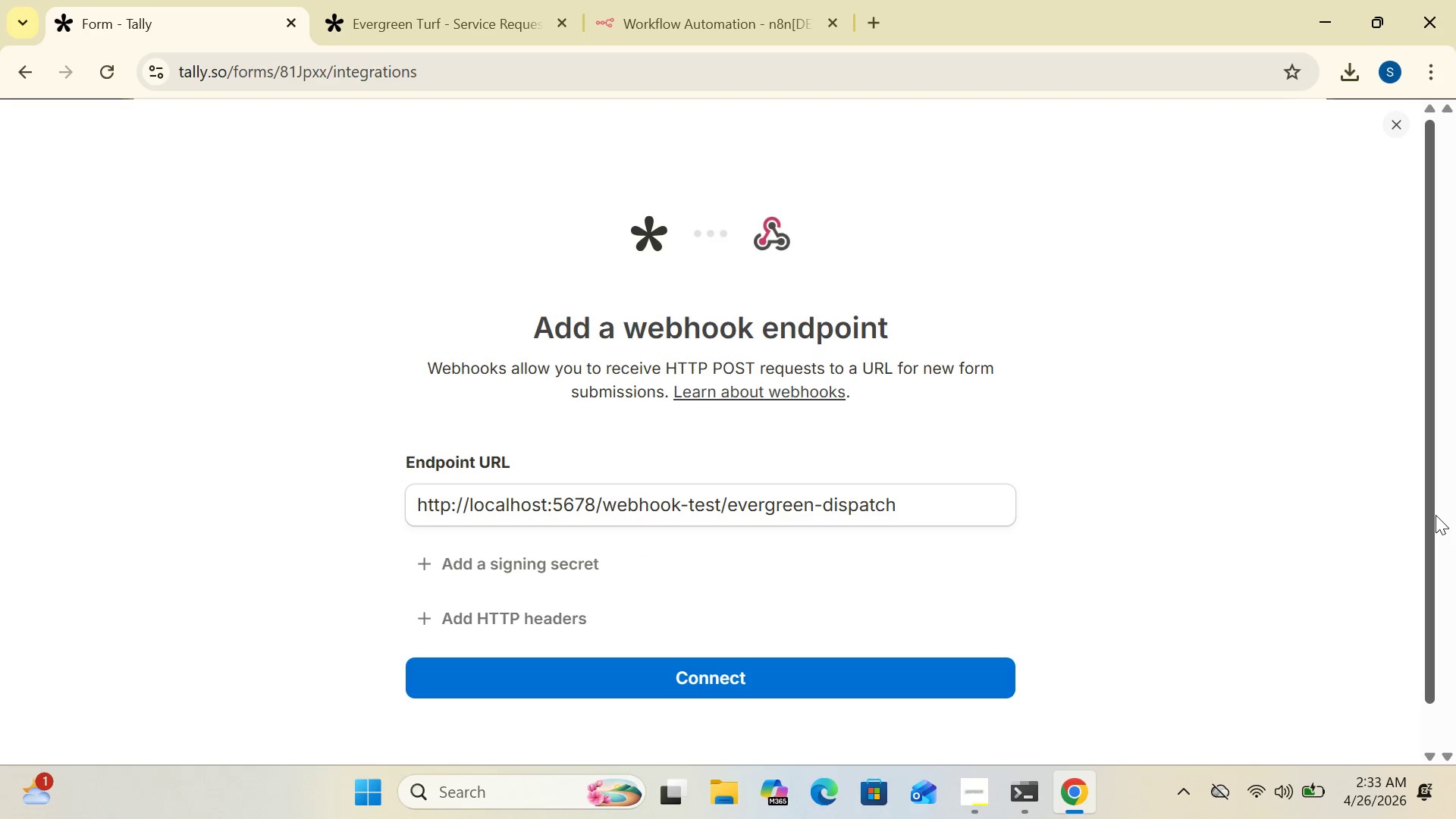 
left_click_drag(start_coordinate=[1436, 515], to_coordinate=[1423, 636])
 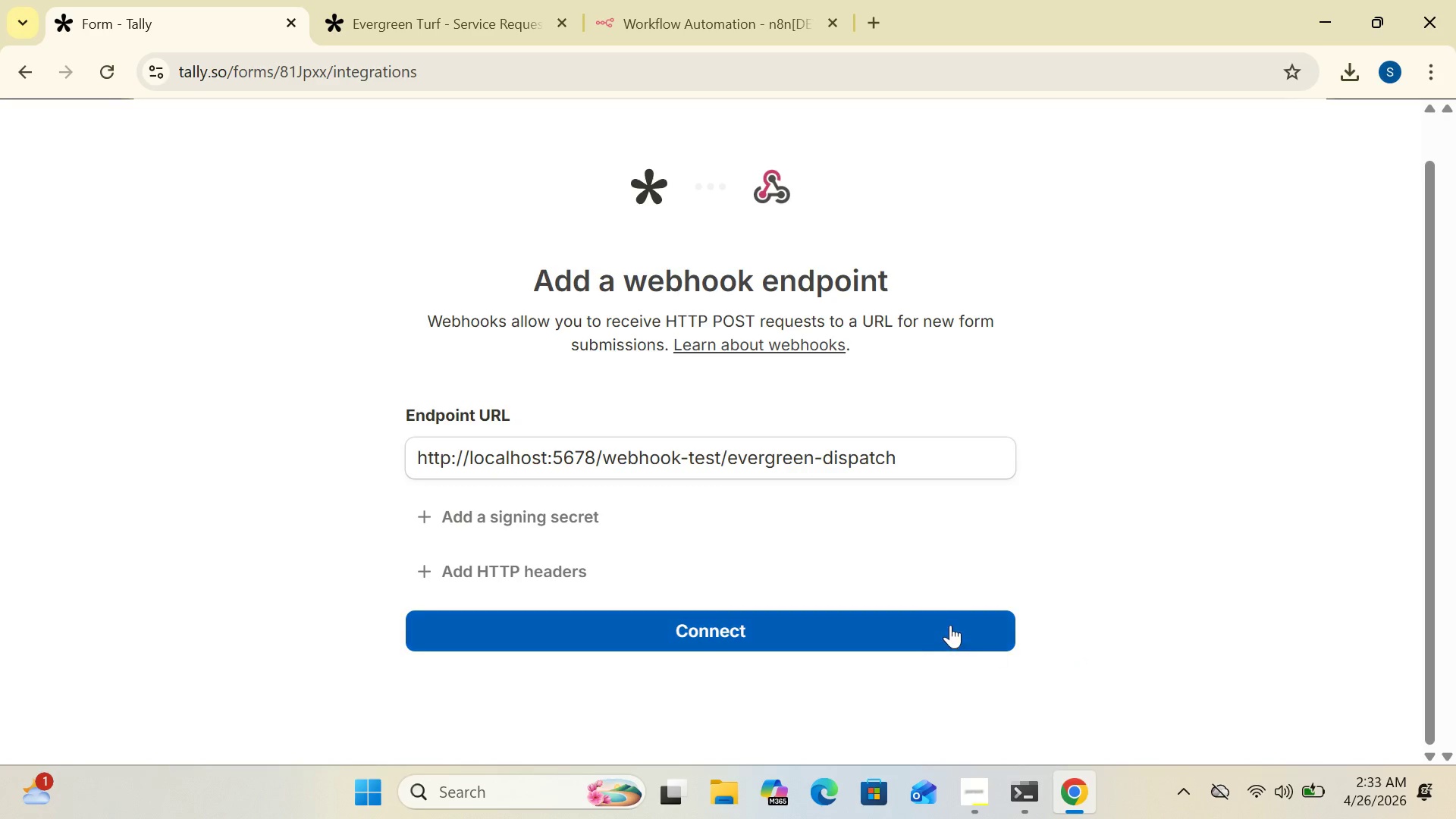 
left_click([939, 618])
 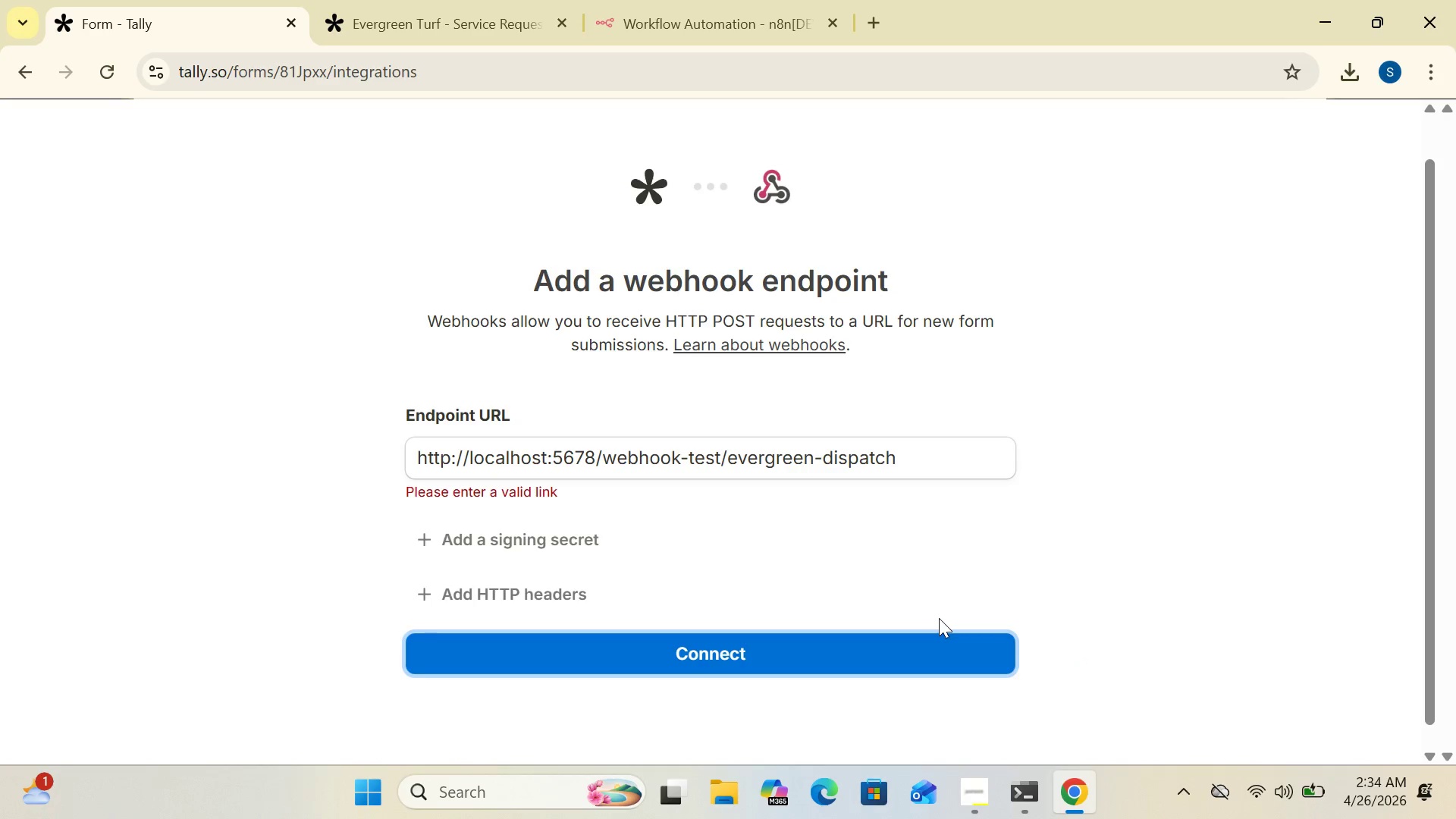 
wait(5.03)
 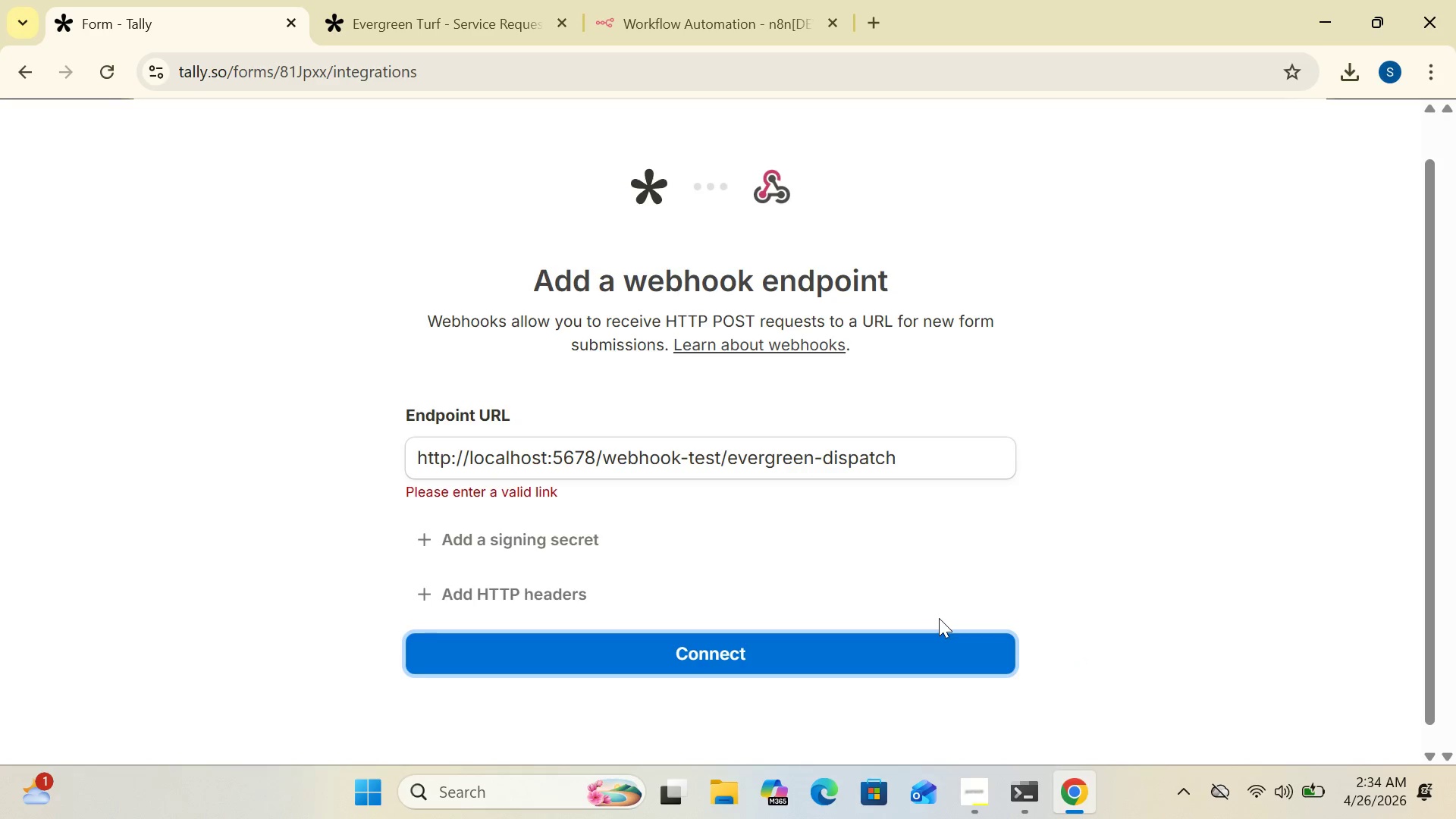 
left_click([877, 651])
 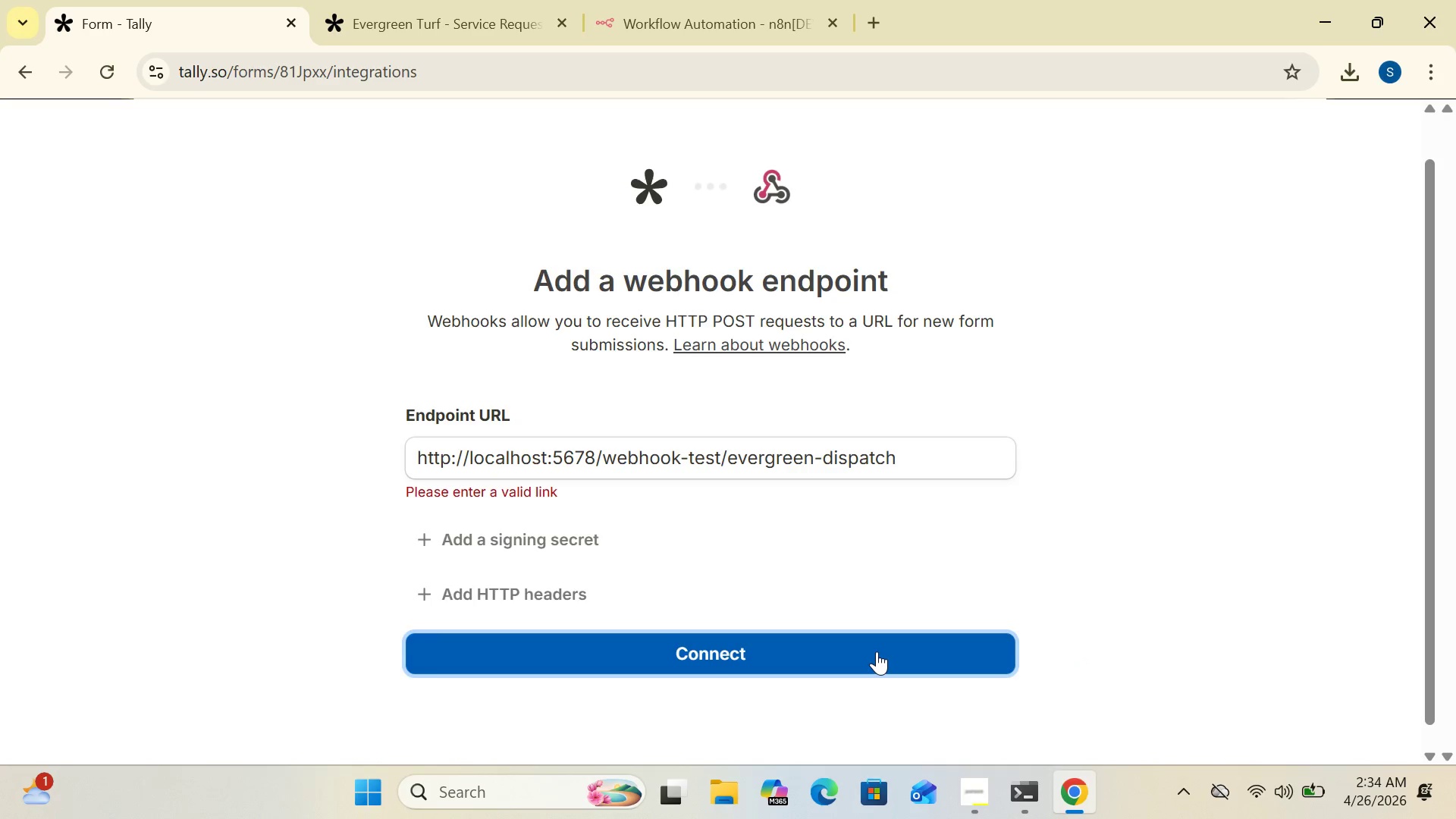 
left_click([877, 651])
 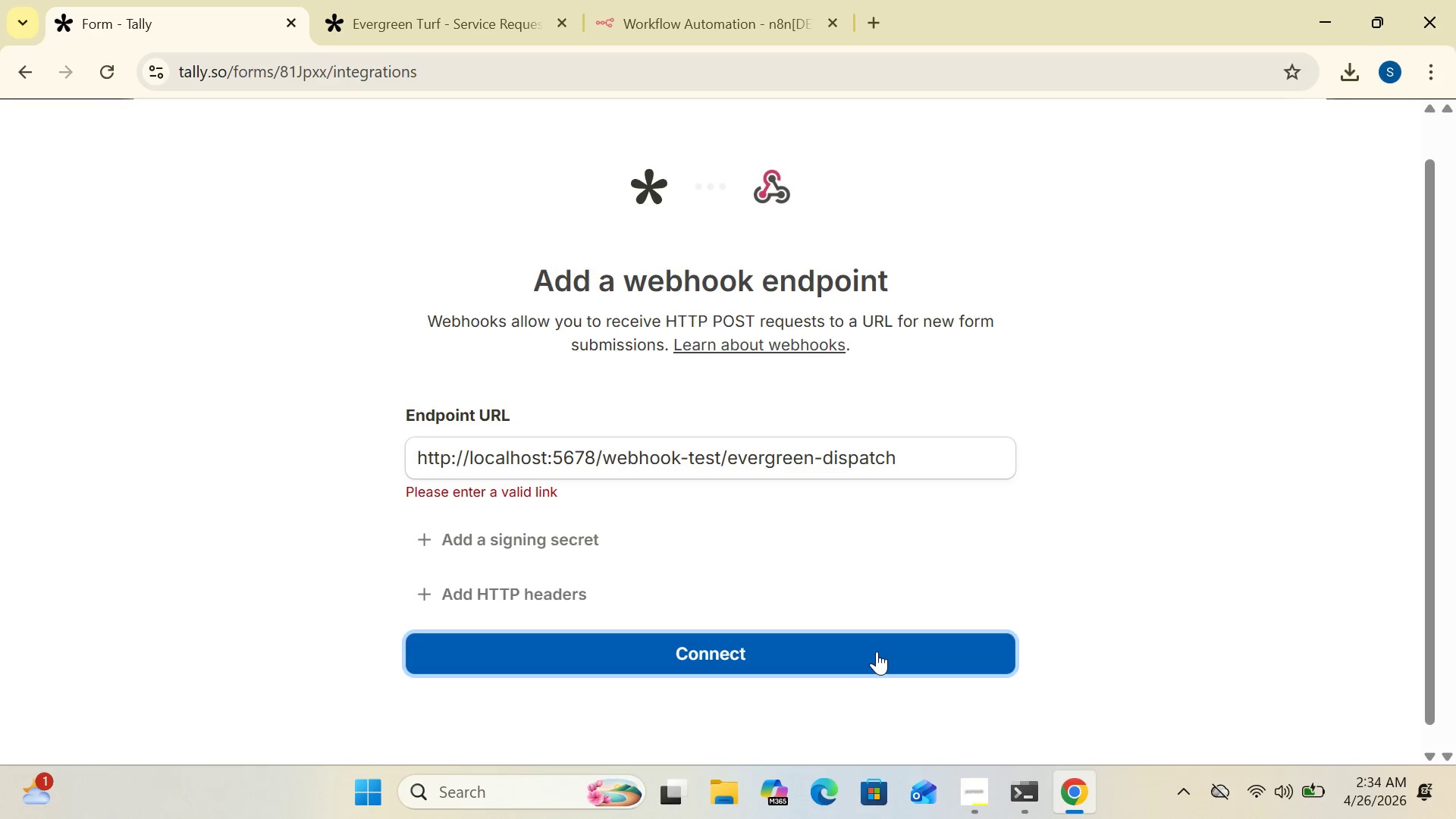 
wait(16.0)
 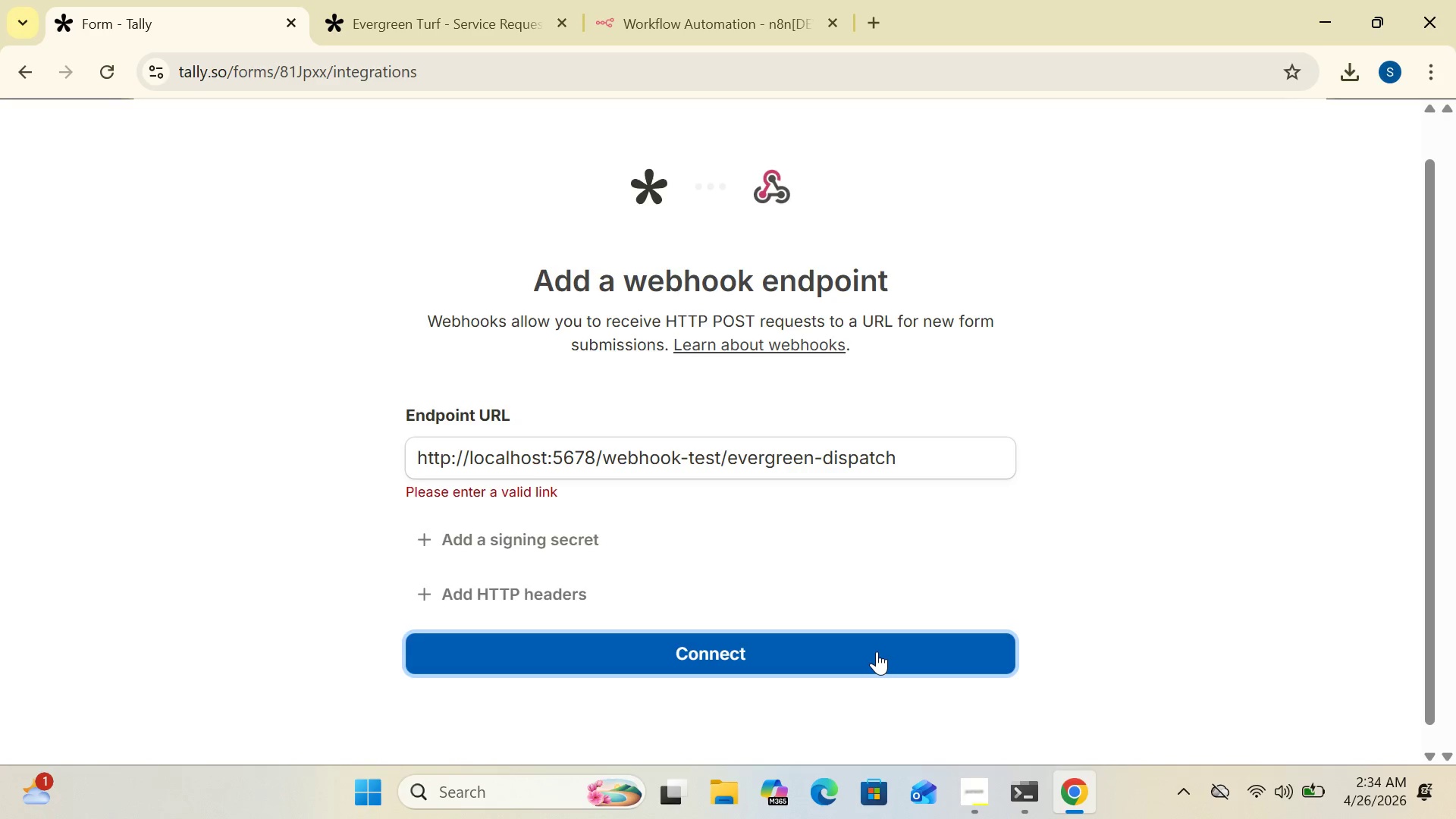 
left_click([651, 21])
 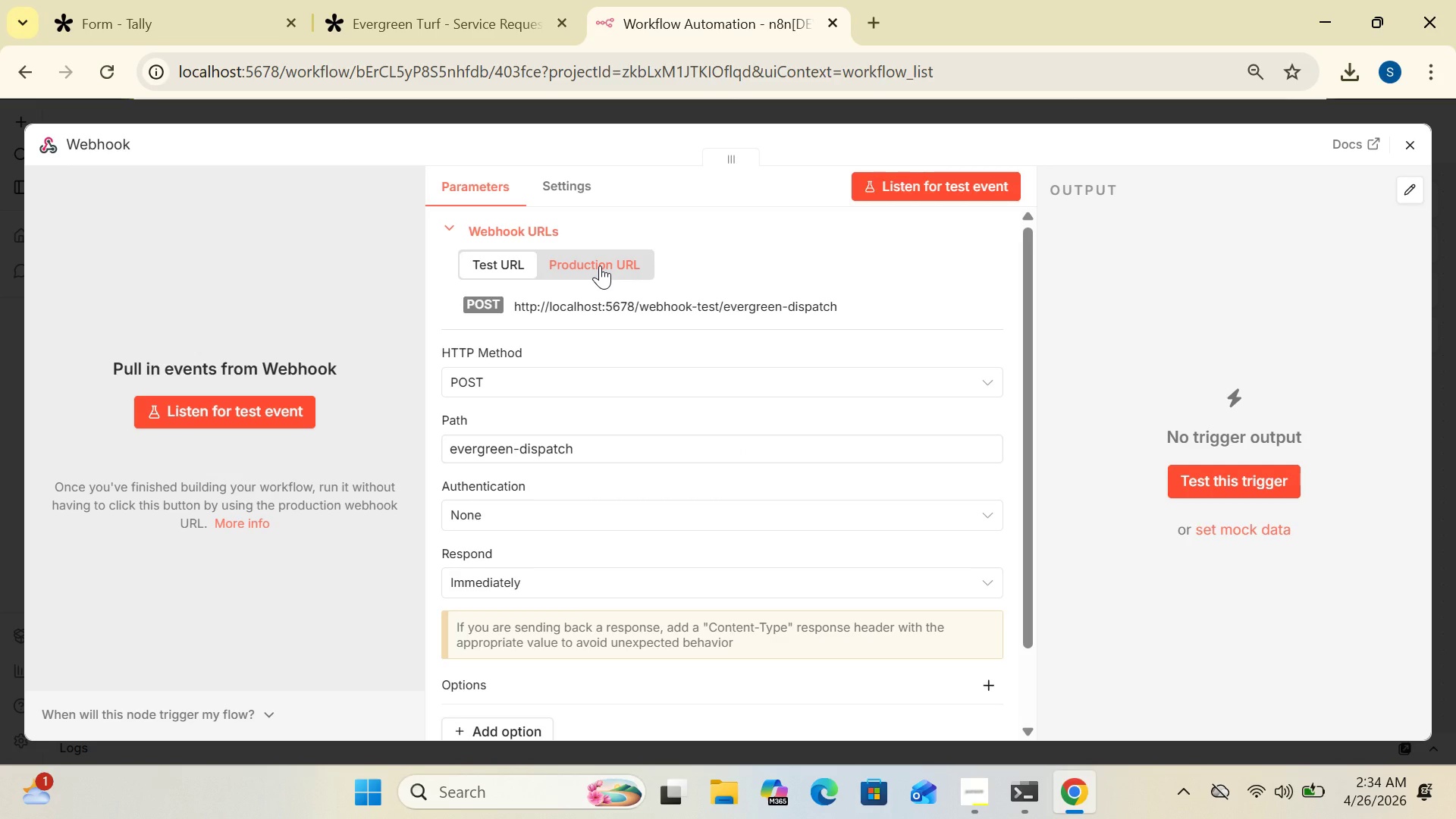 
wait(25.36)
 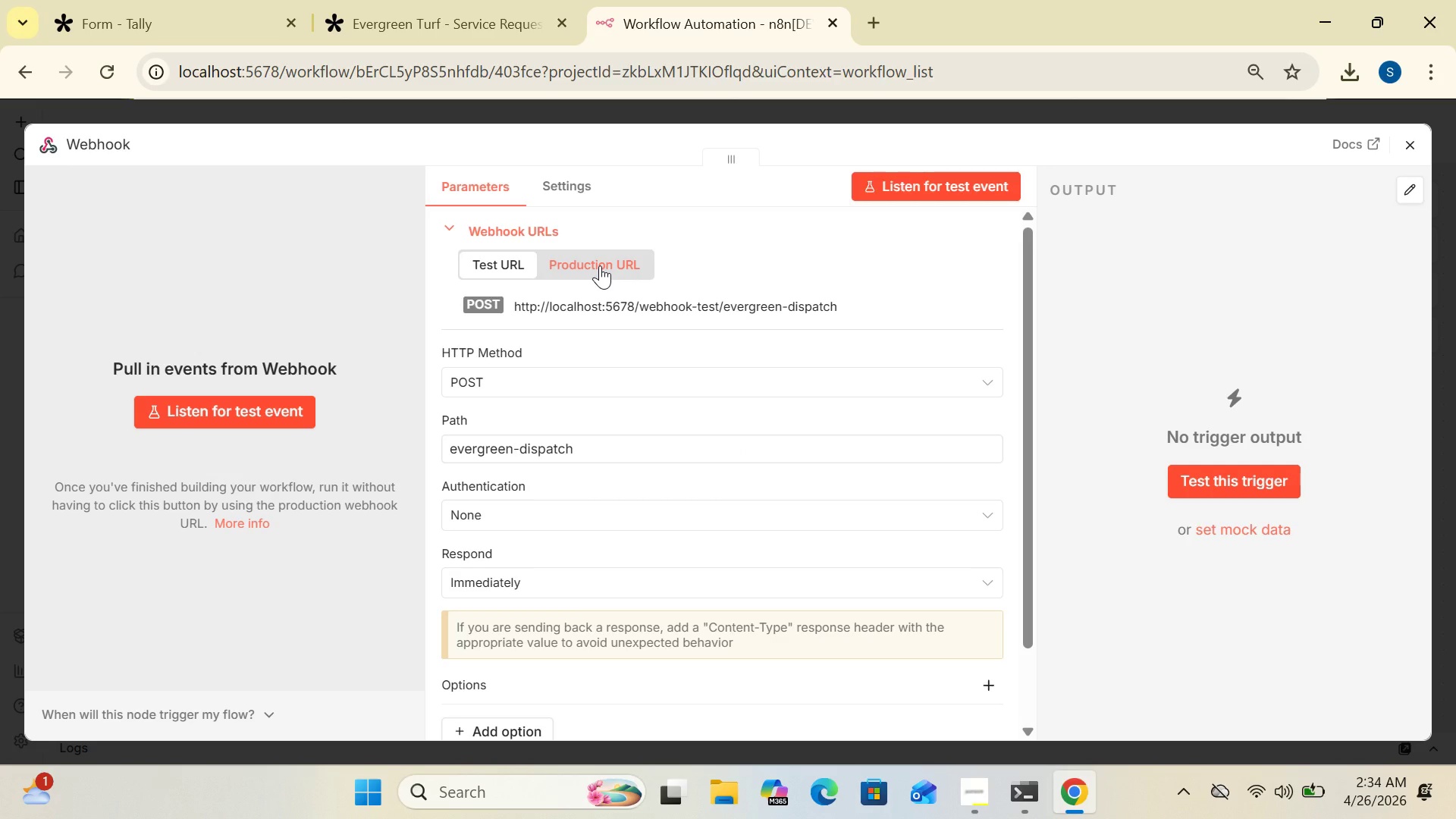 
left_click([878, 14])
 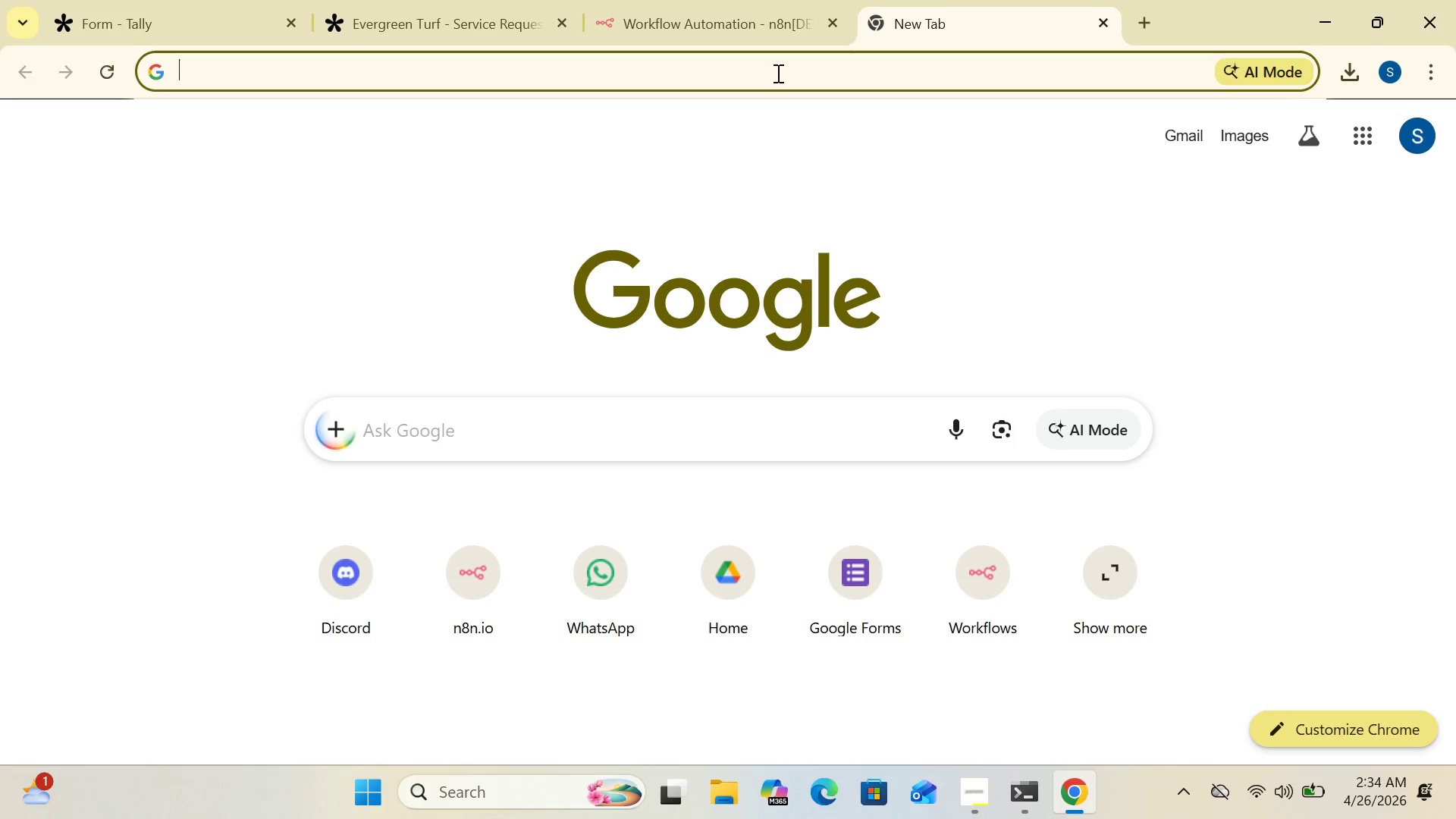 
key(N)
 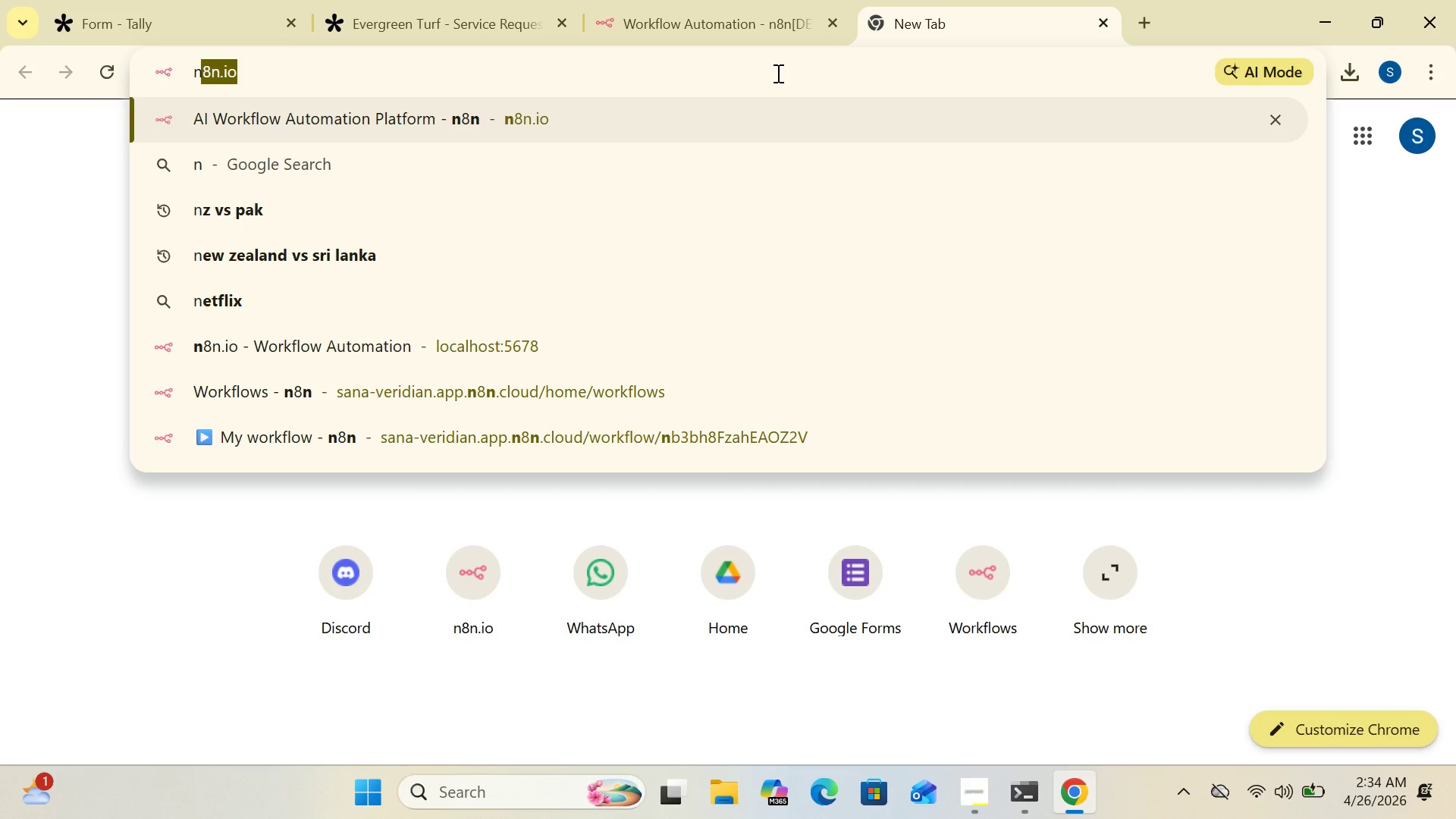 
type(8n)
 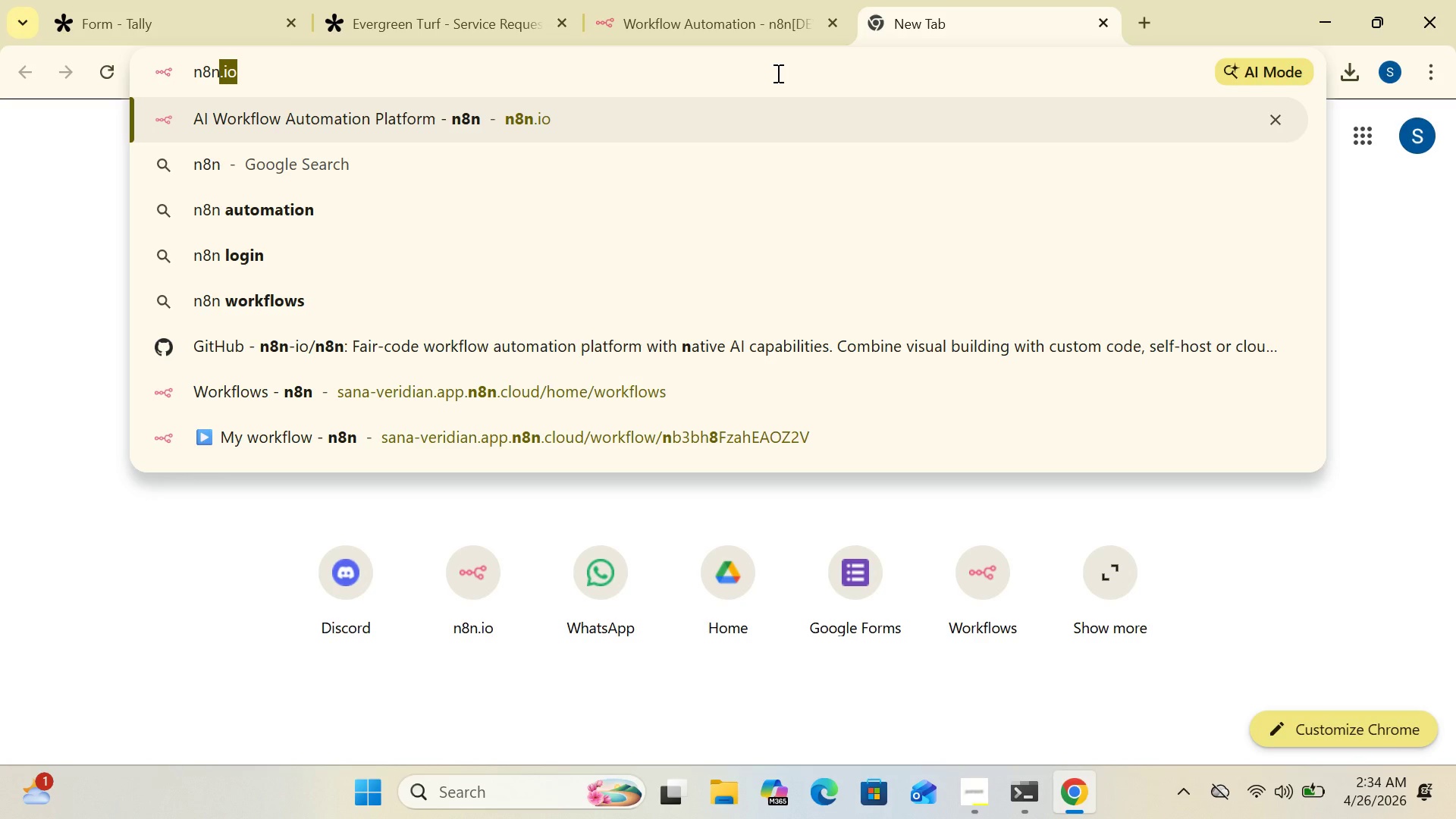 
key(Enter)
 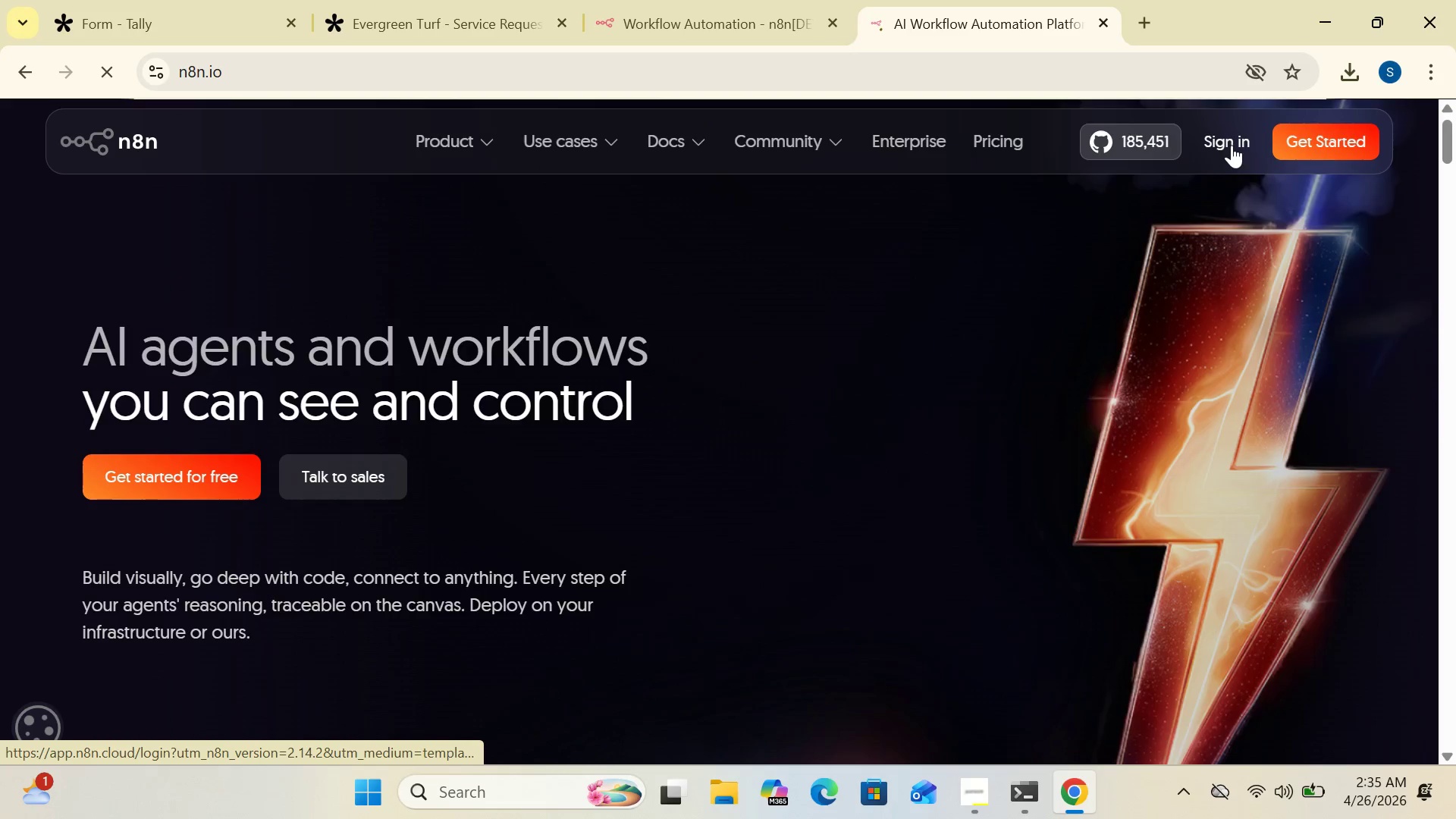 
wait(7.2)
 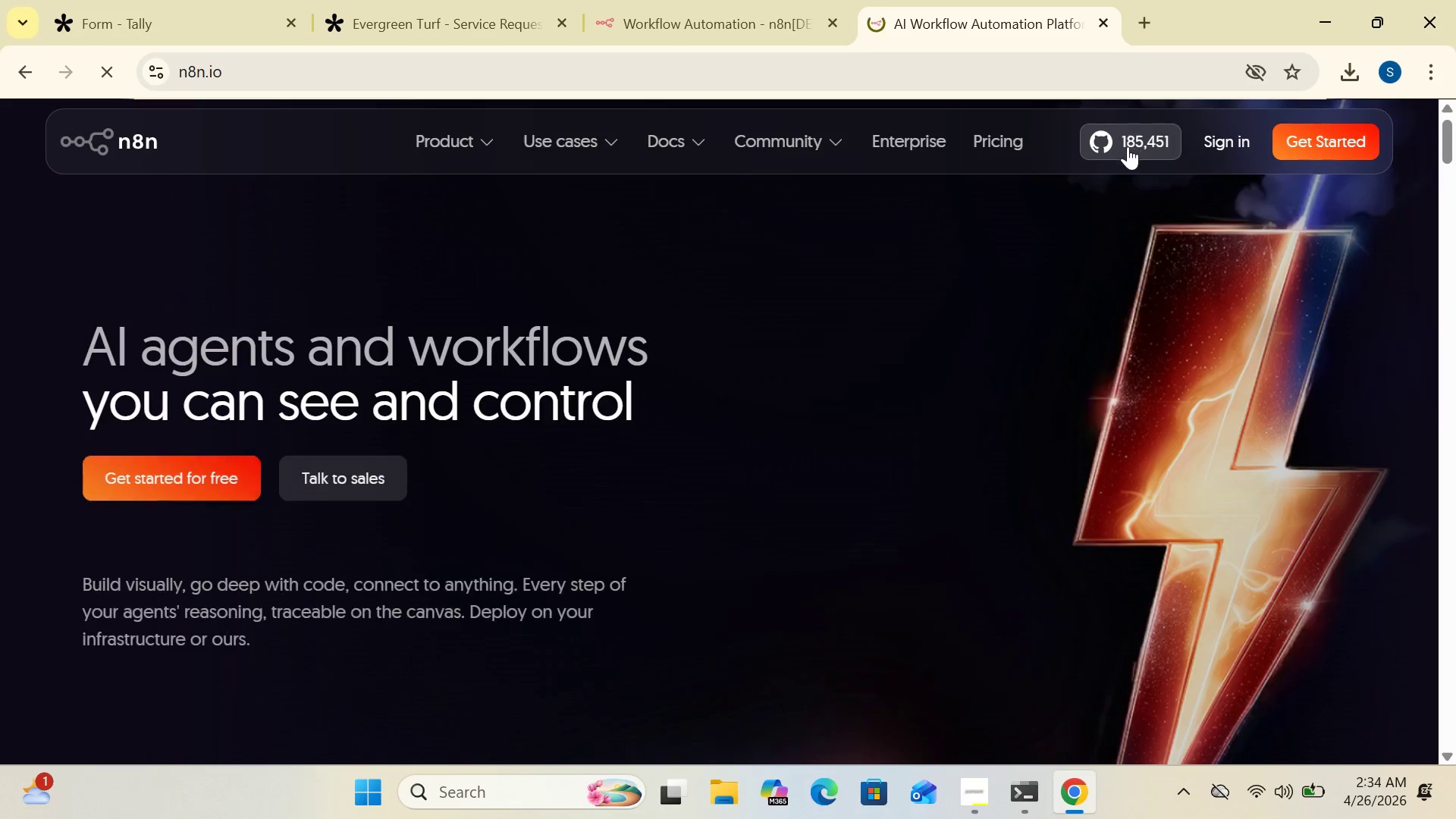 
left_click([1232, 145])
 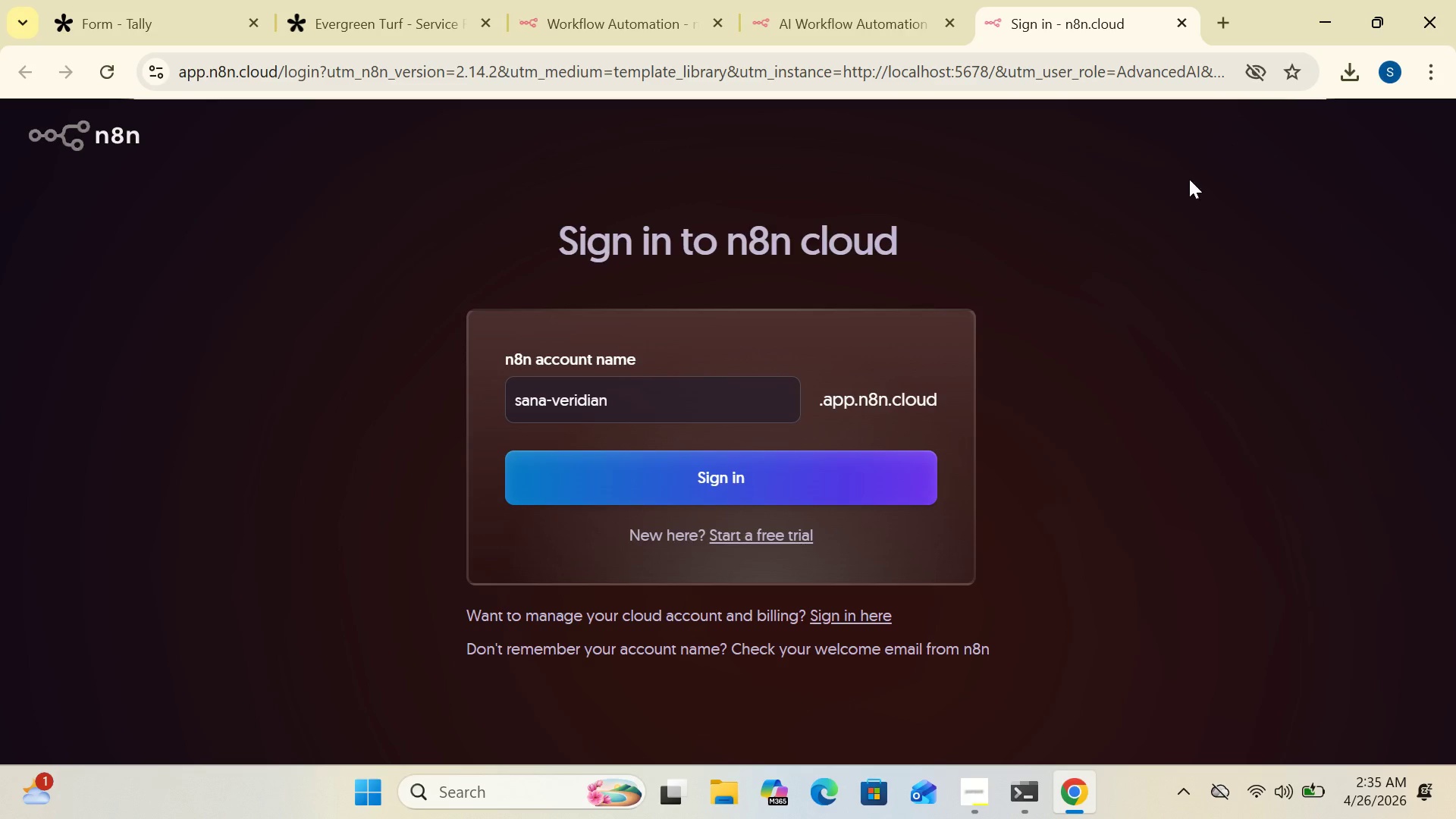 
left_click([804, 474])
 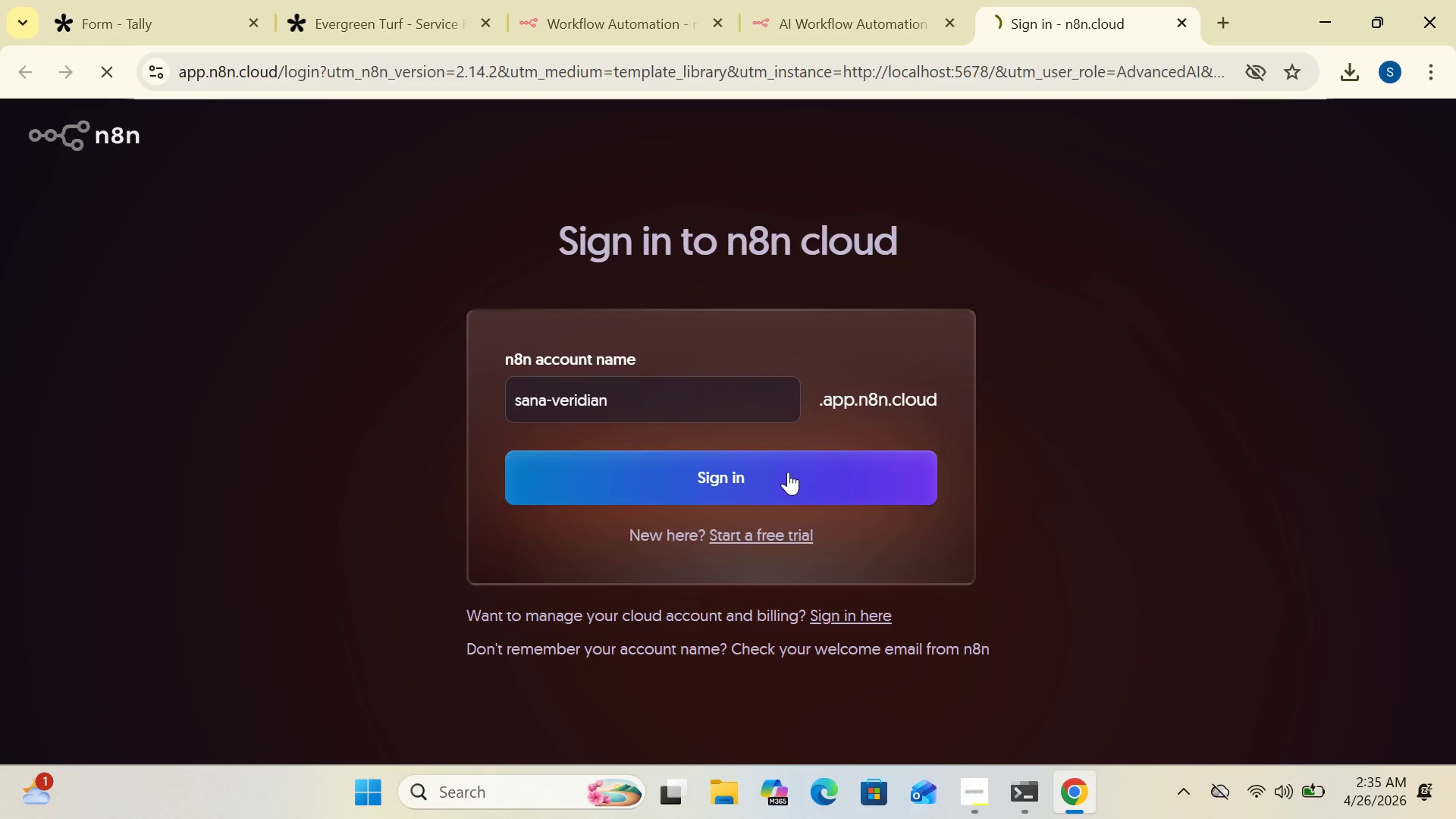 
left_click([774, 469])
 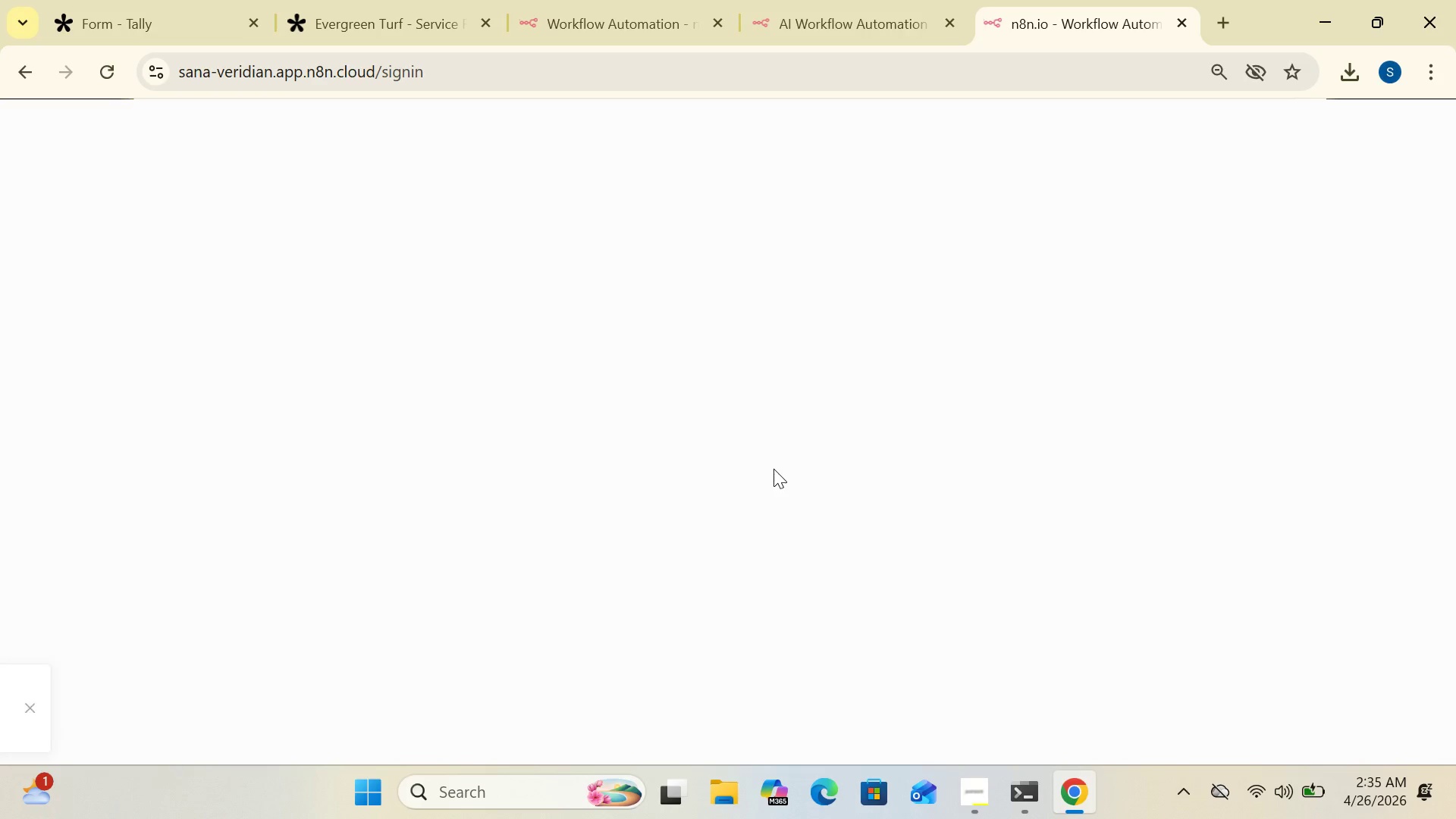 
wait(8.61)
 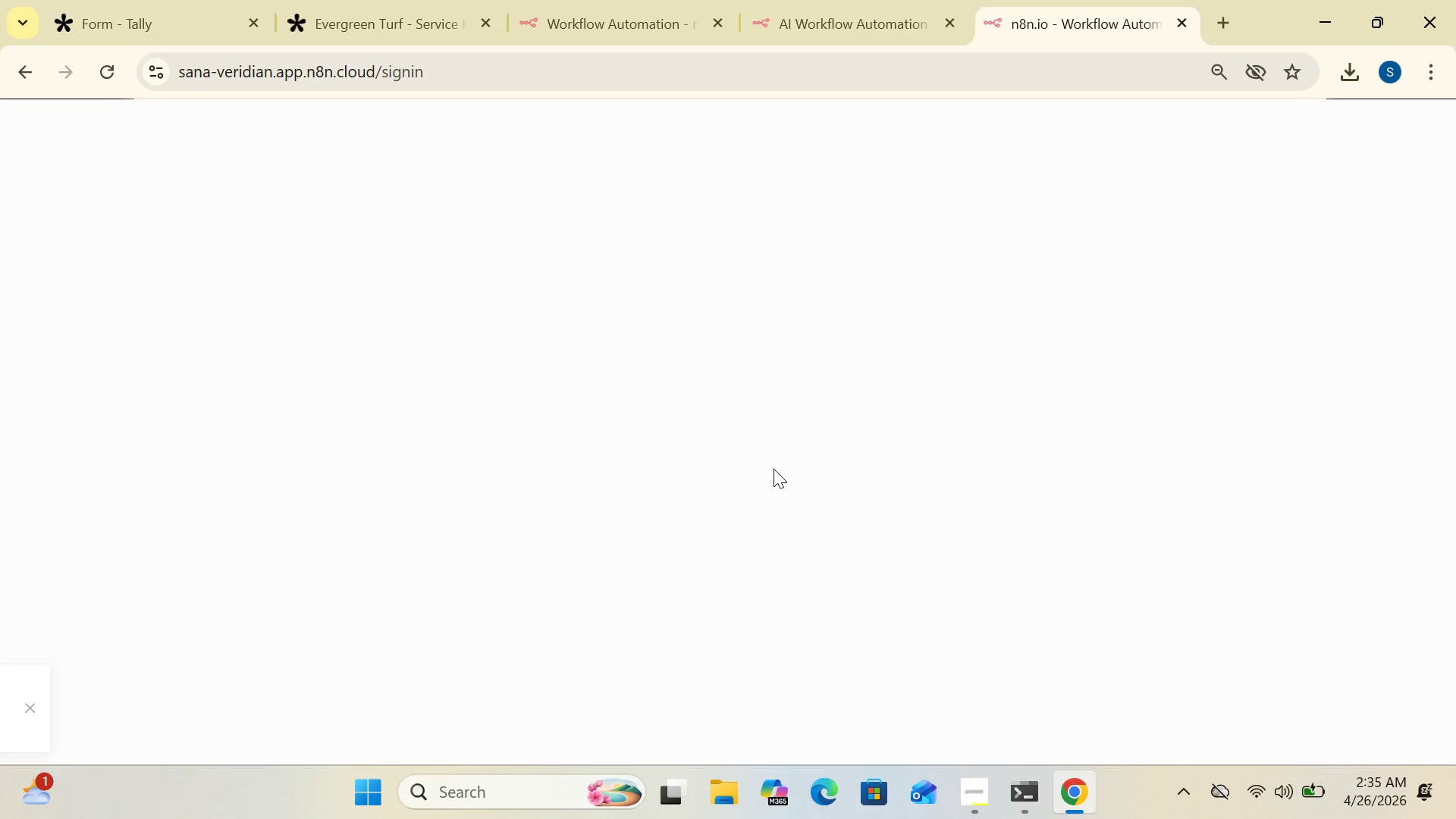 
left_click([1332, 476])
 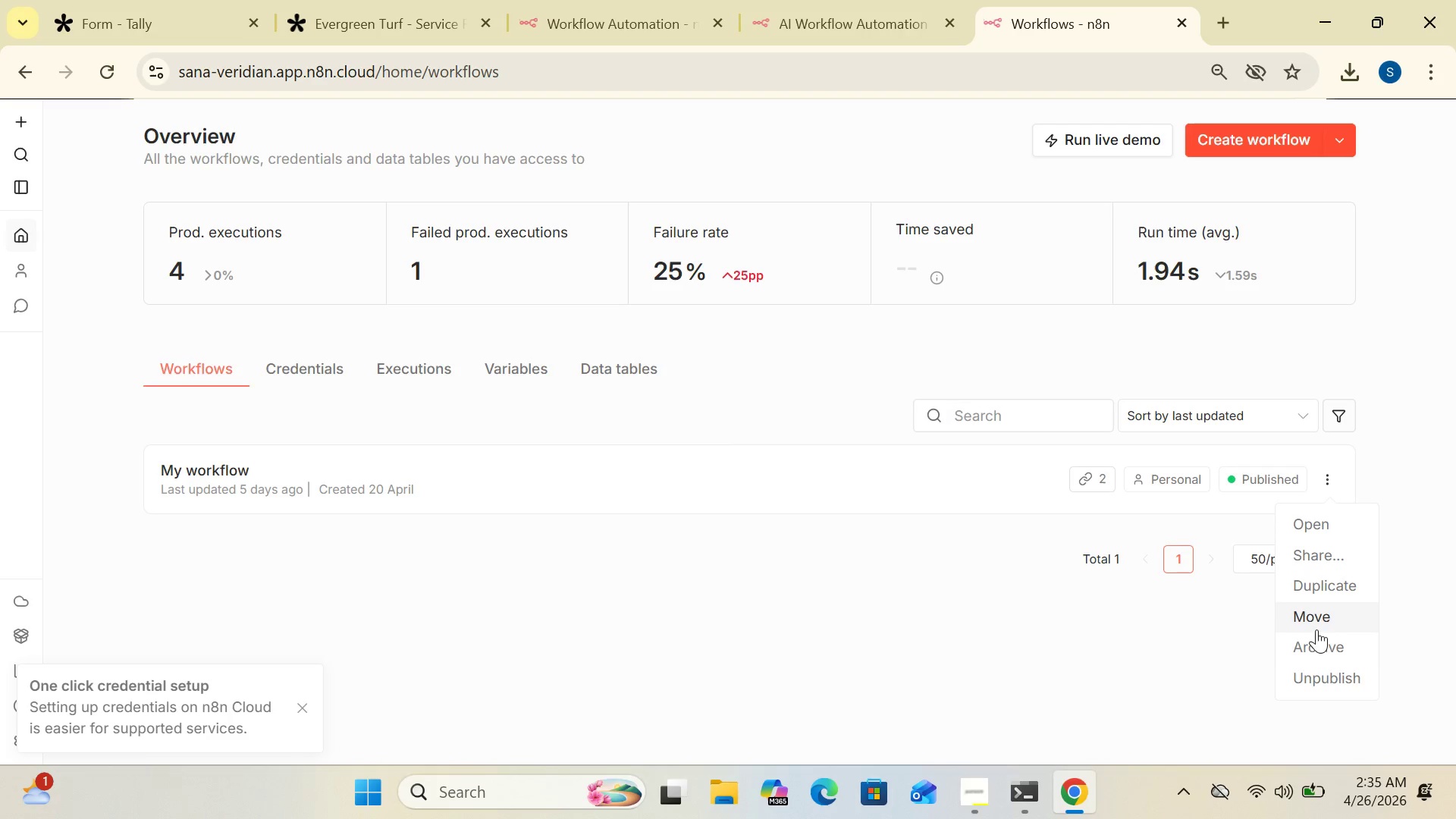 
left_click([1317, 639])
 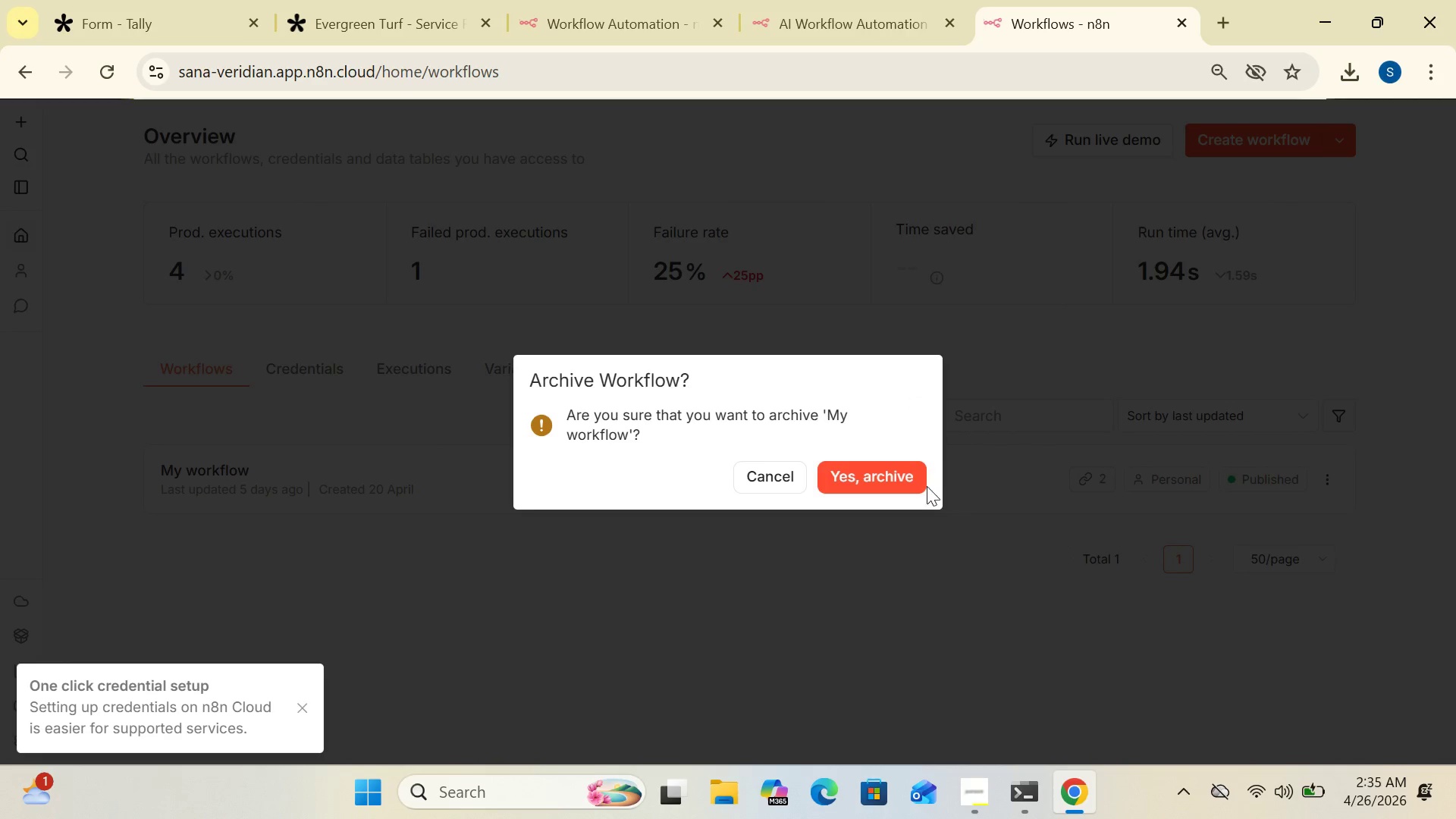 
left_click([913, 475])
 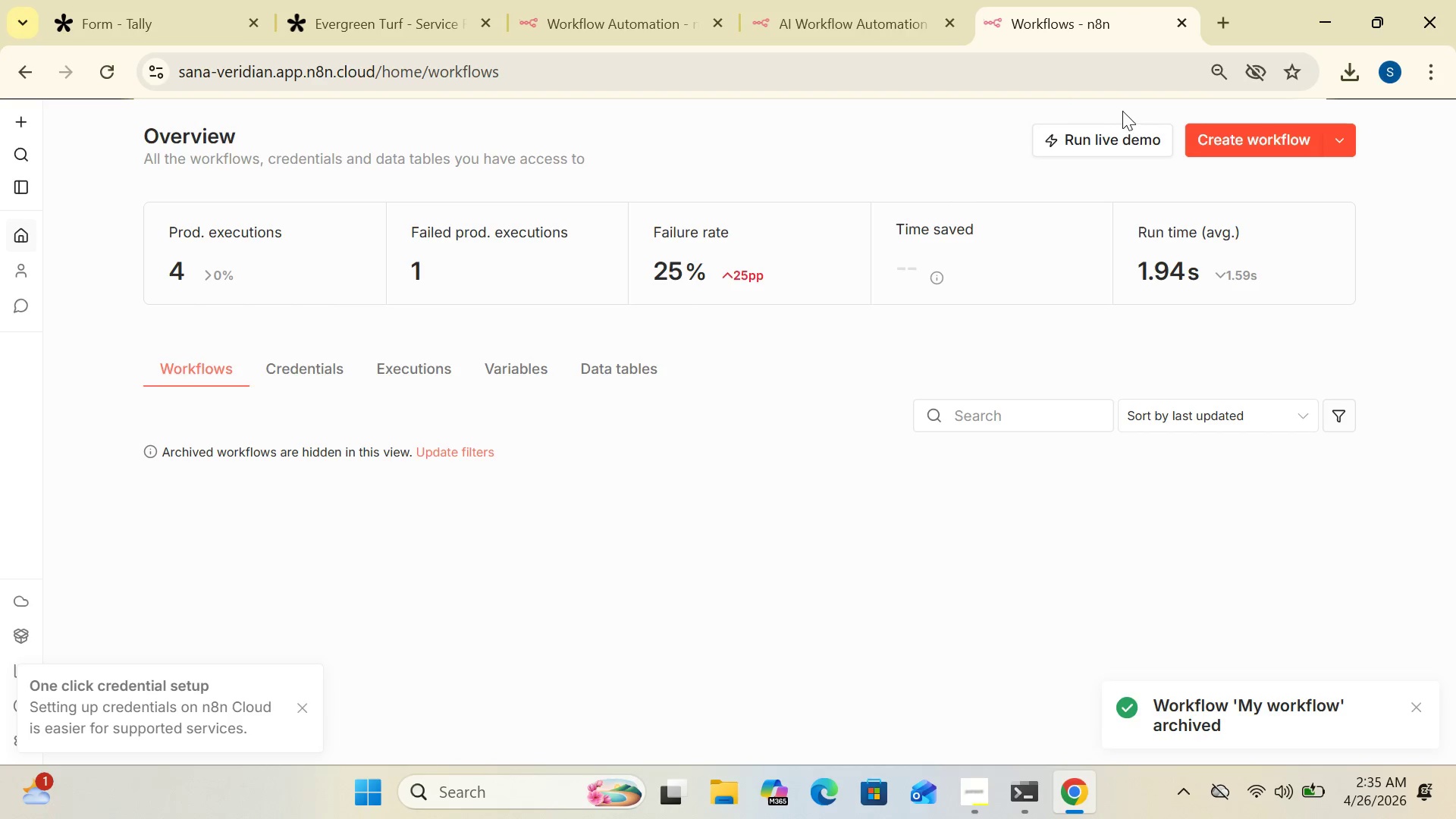 
left_click([1238, 131])
 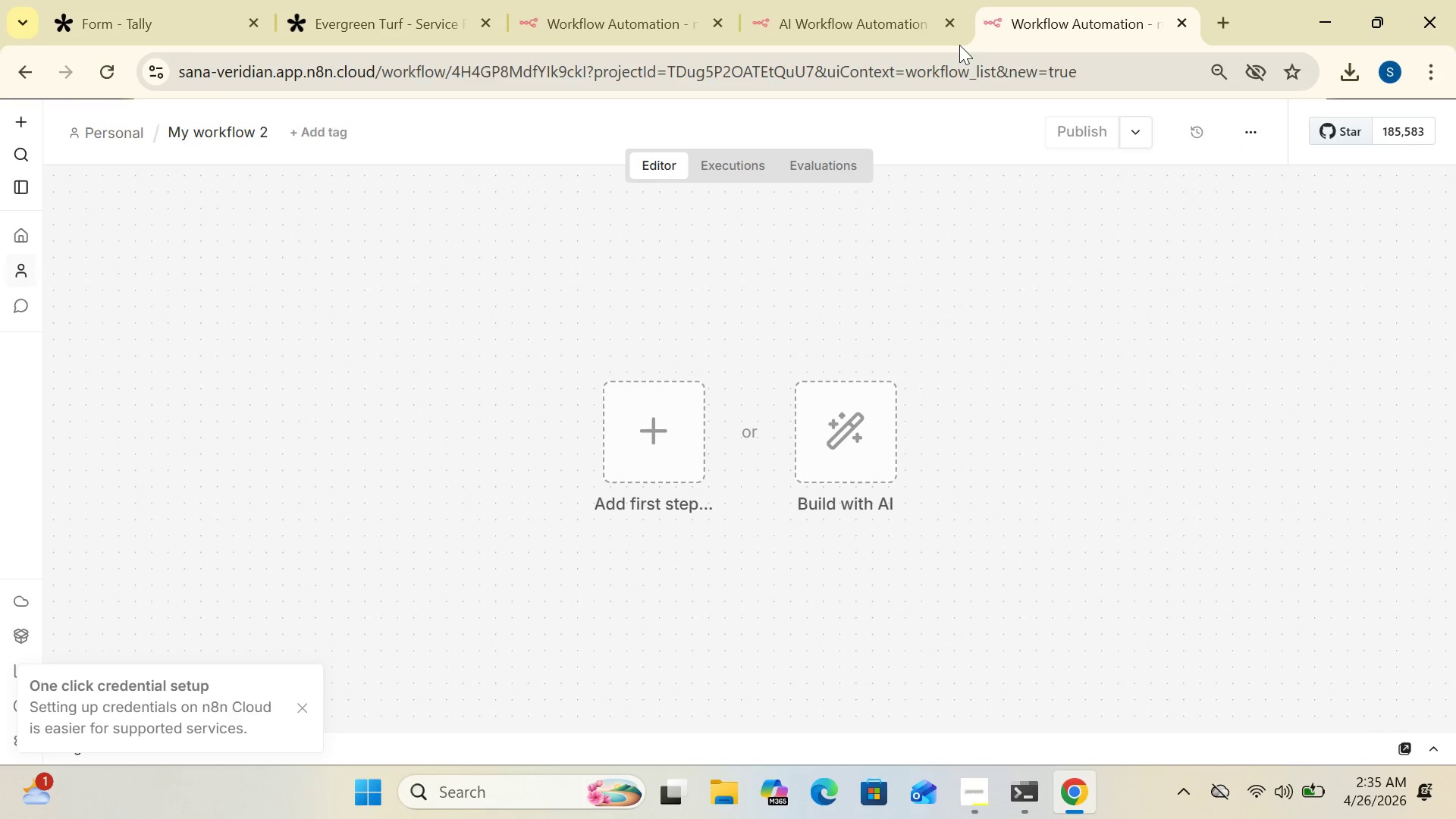 
left_click([947, 26])
 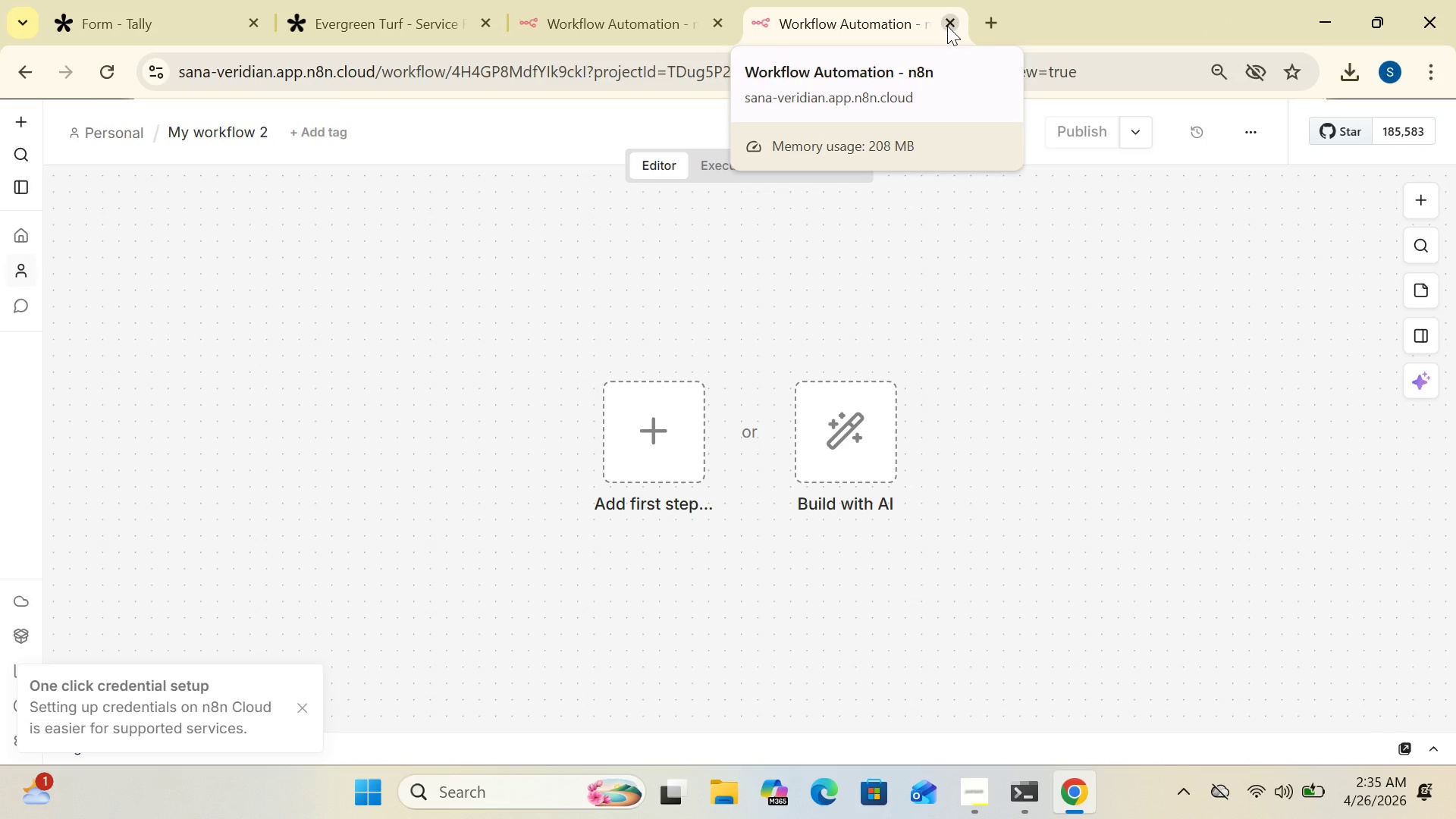 
wait(9.05)
 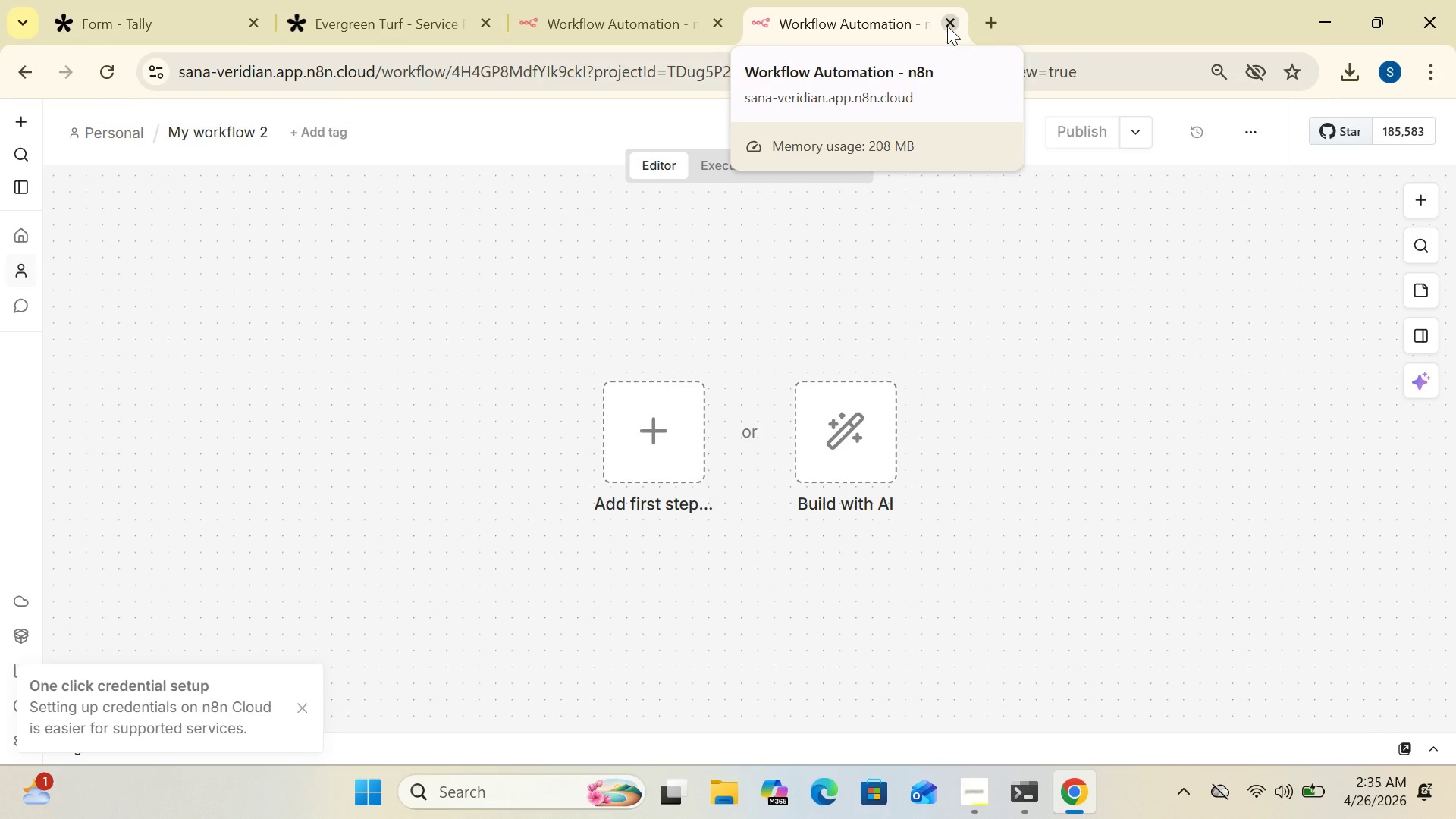 
left_click([648, 410])
 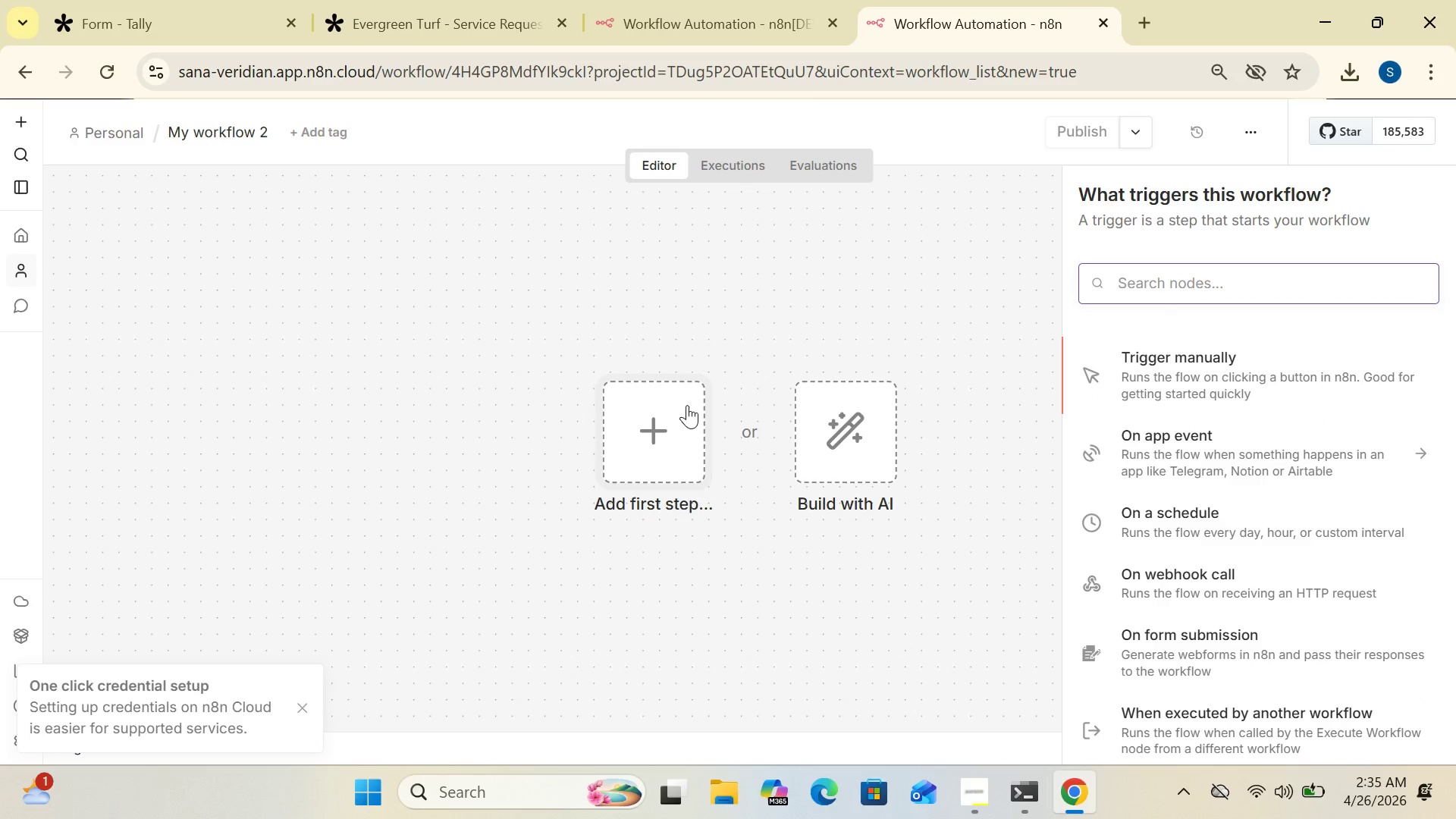 
type(we)
 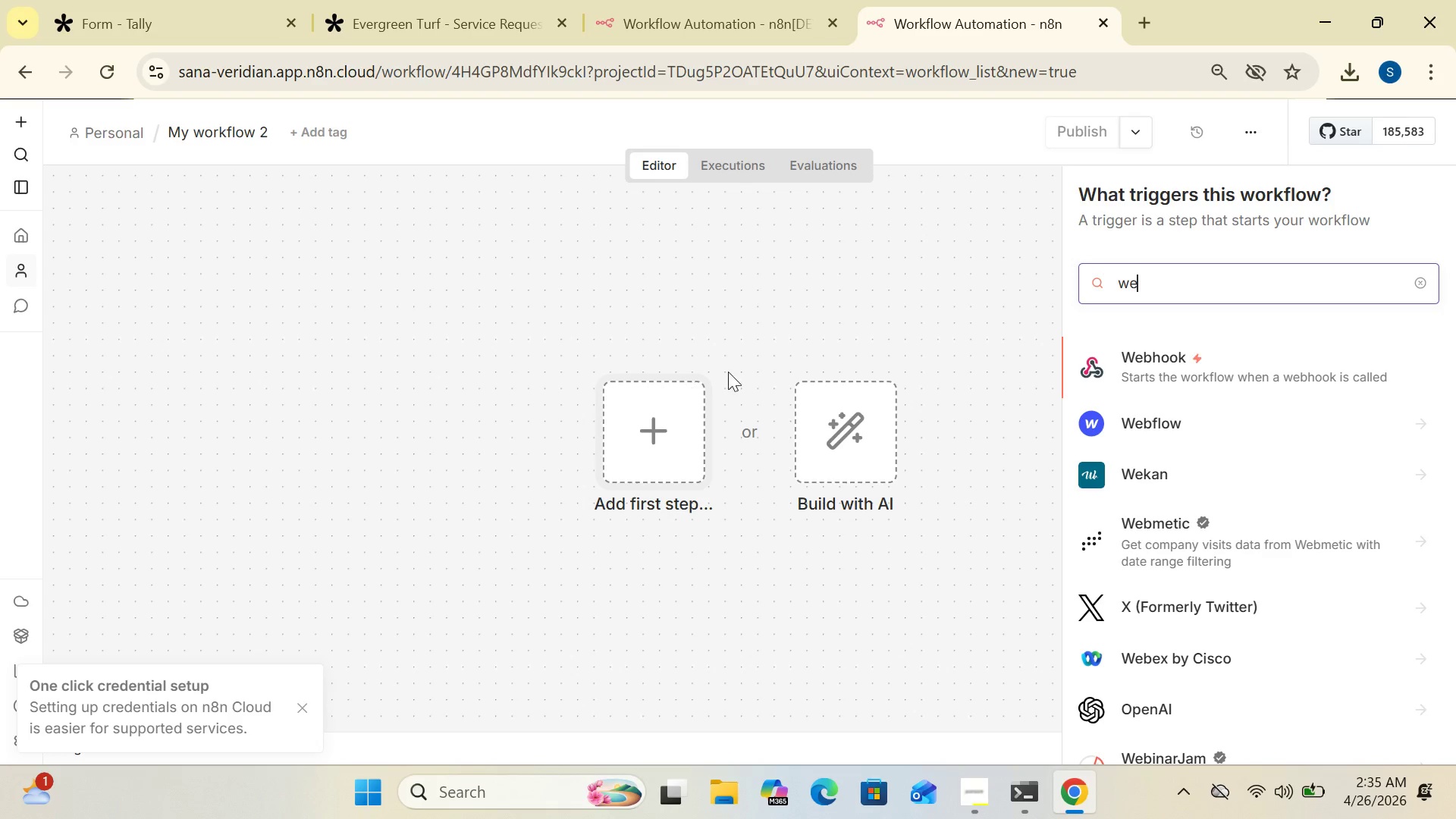 
wait(6.05)
 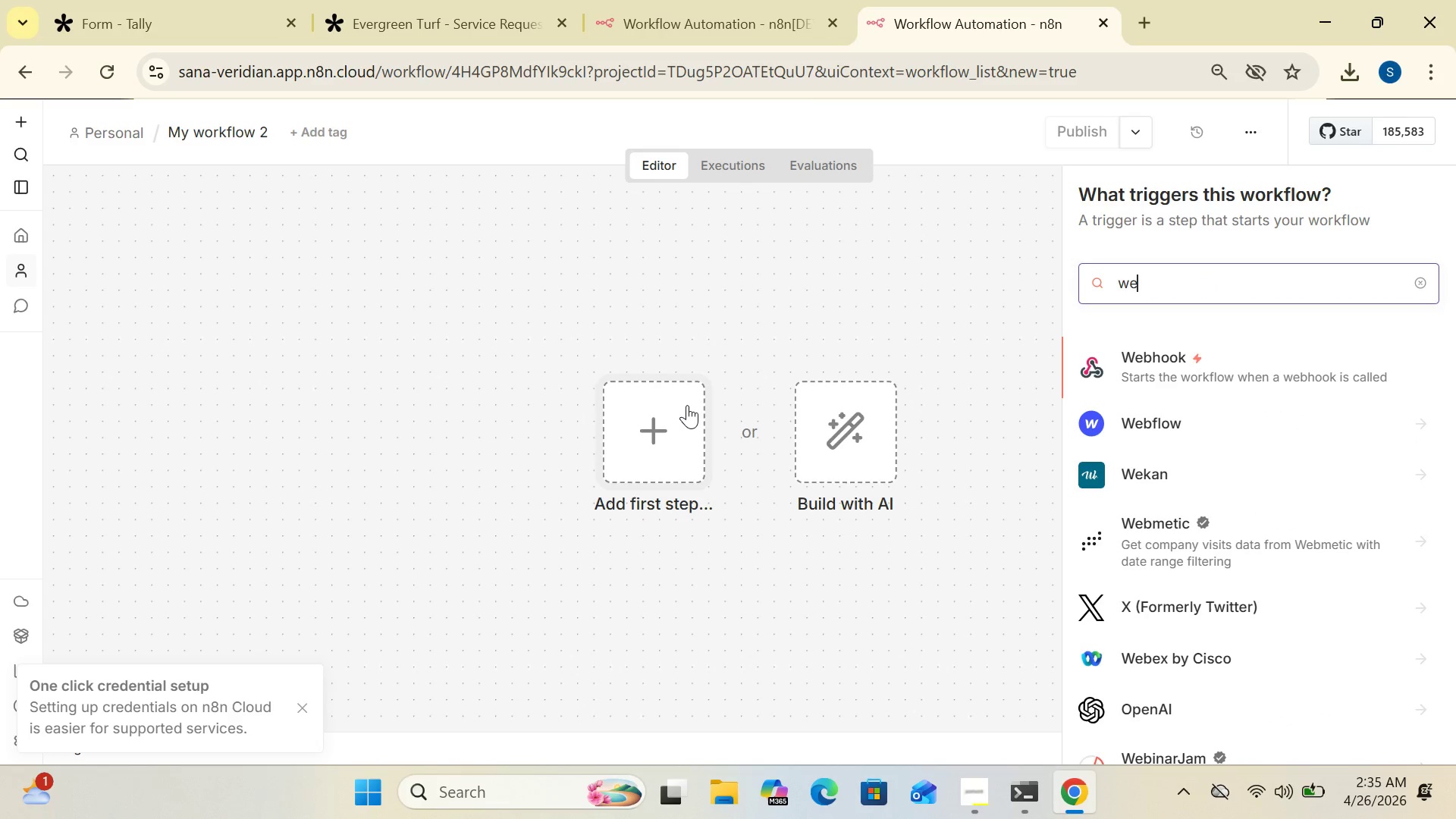 
left_click([1172, 357])
 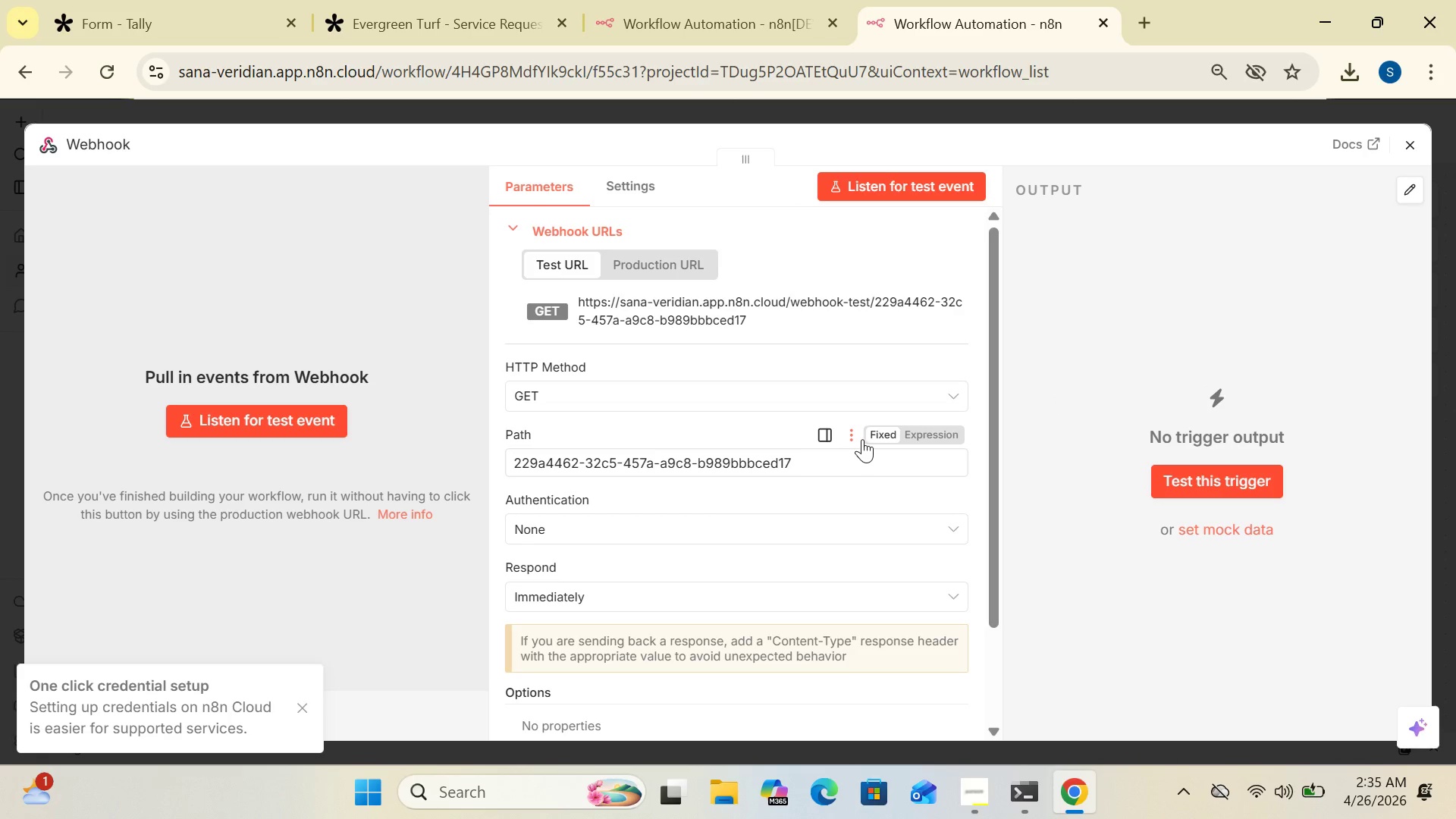 
wait(5.05)
 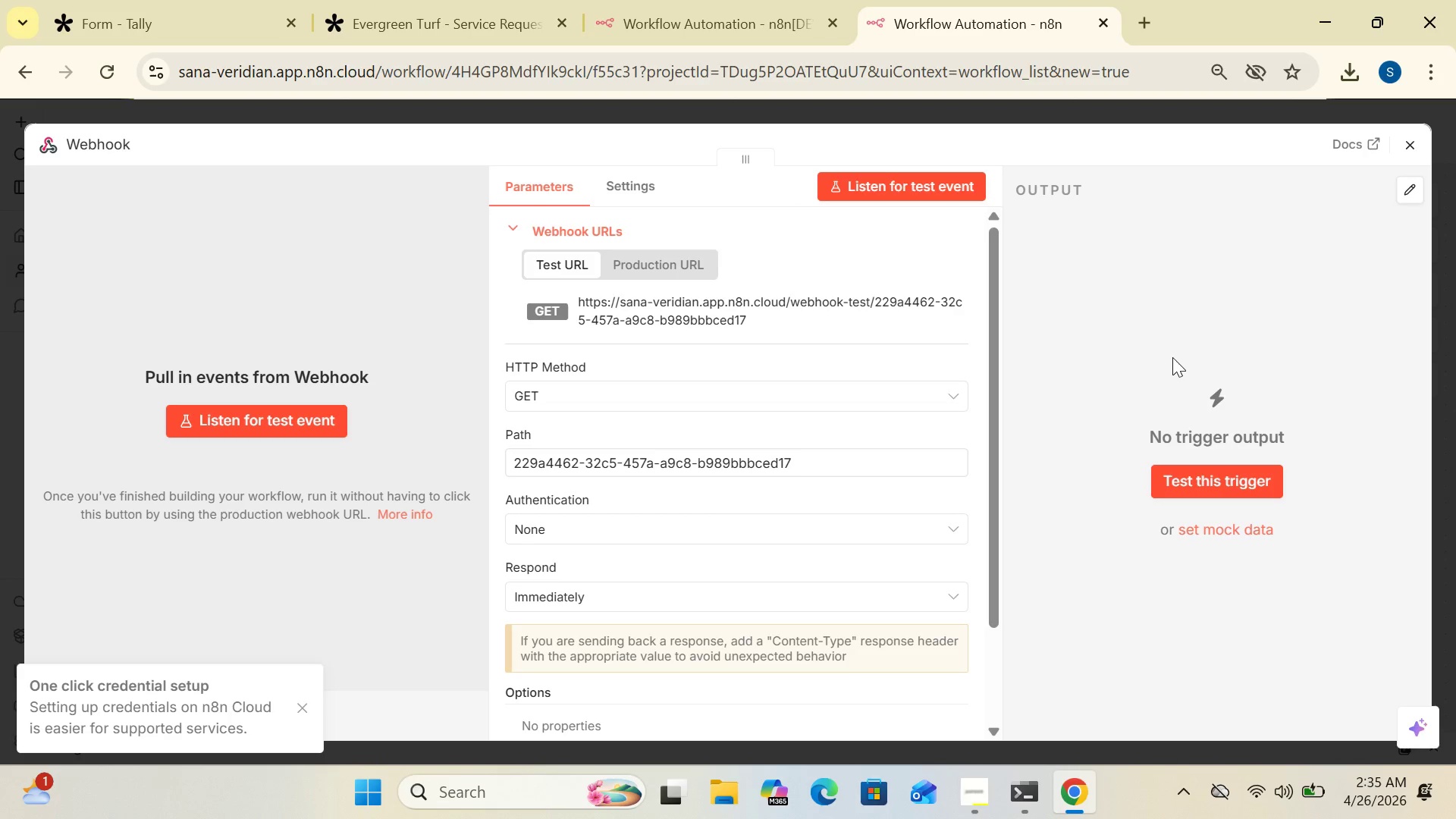 
left_click([767, 400])
 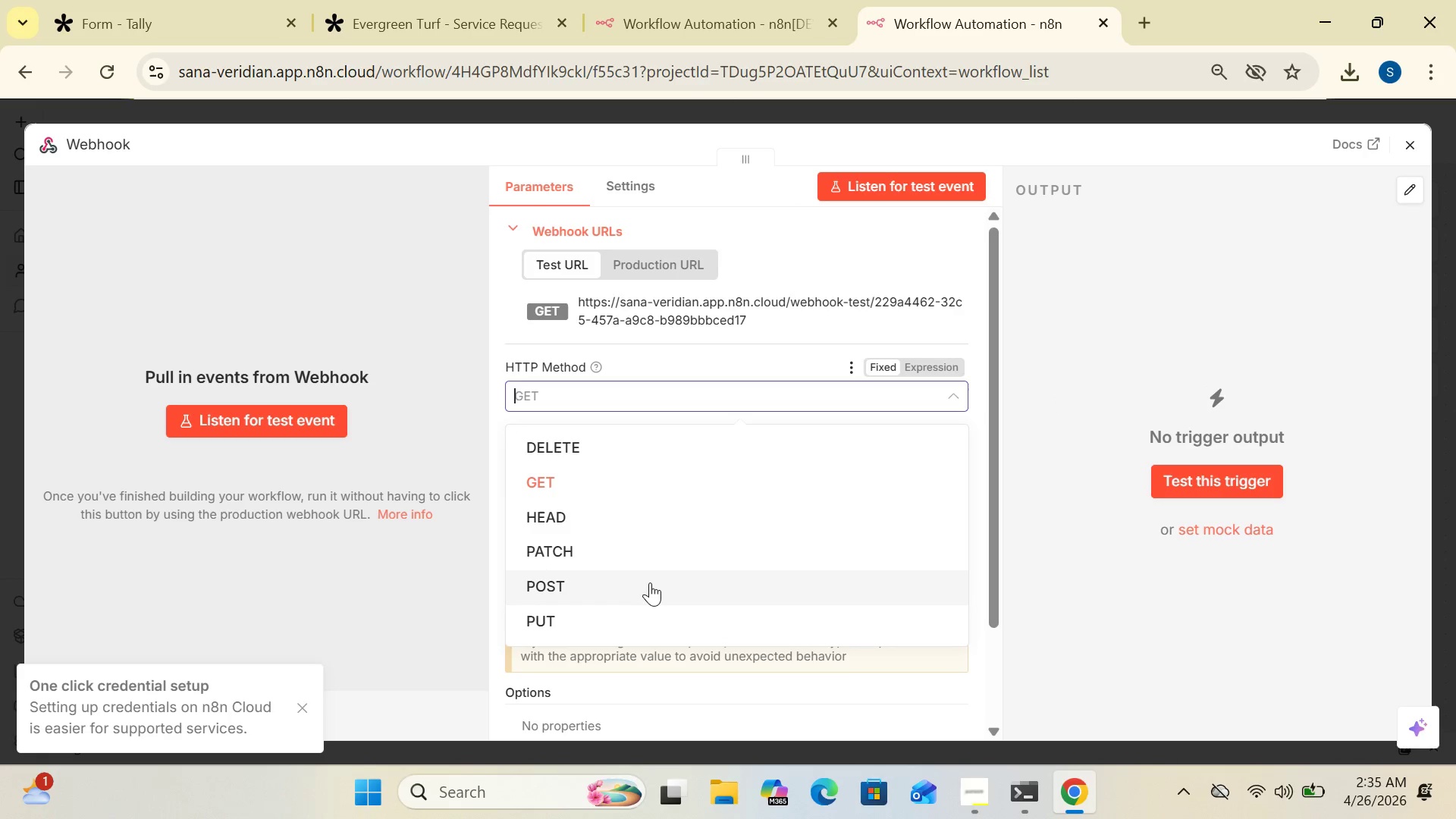 
left_click([648, 582])
 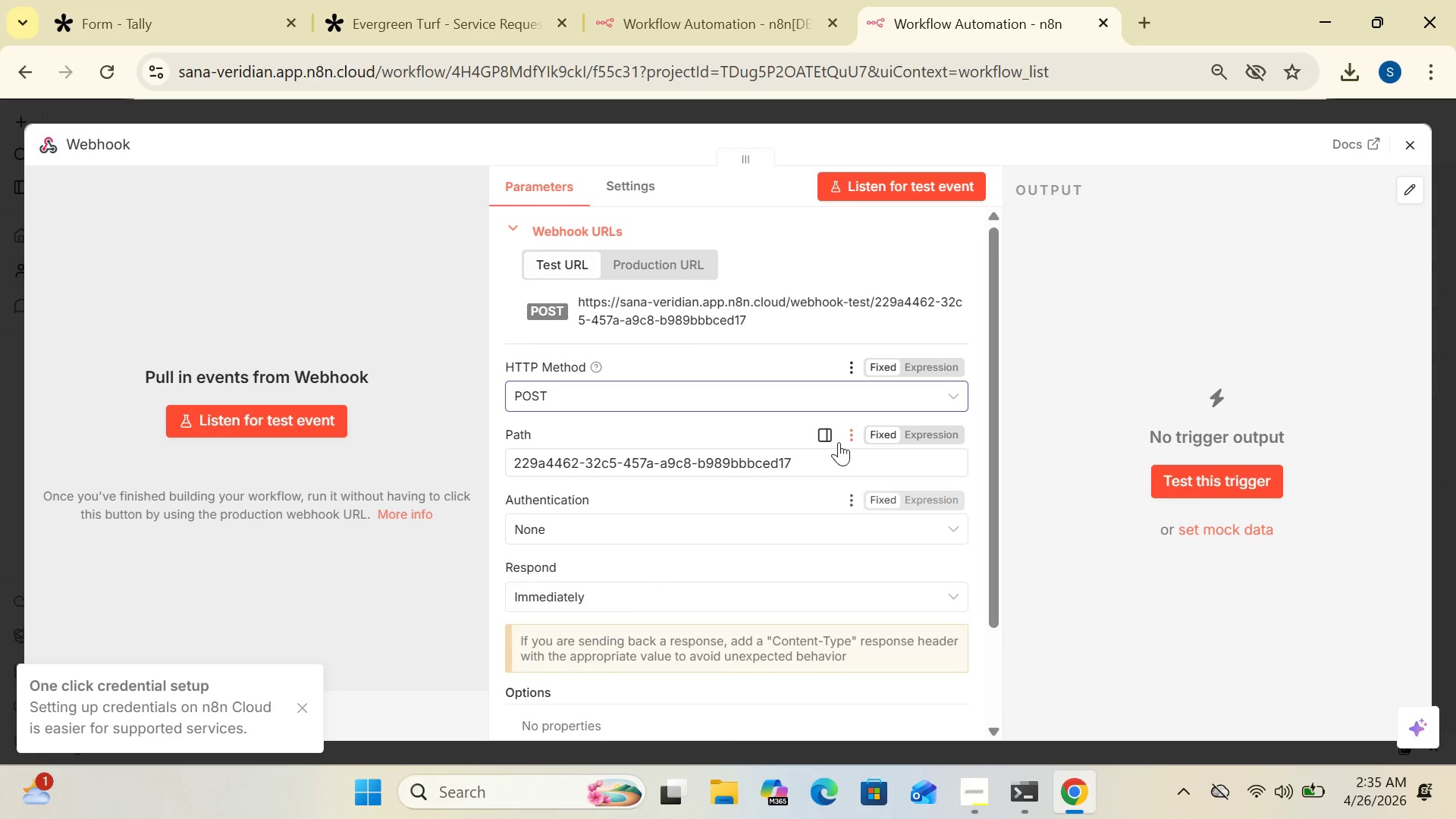 
left_click_drag(start_coordinate=[817, 462], to_coordinate=[442, 445])
 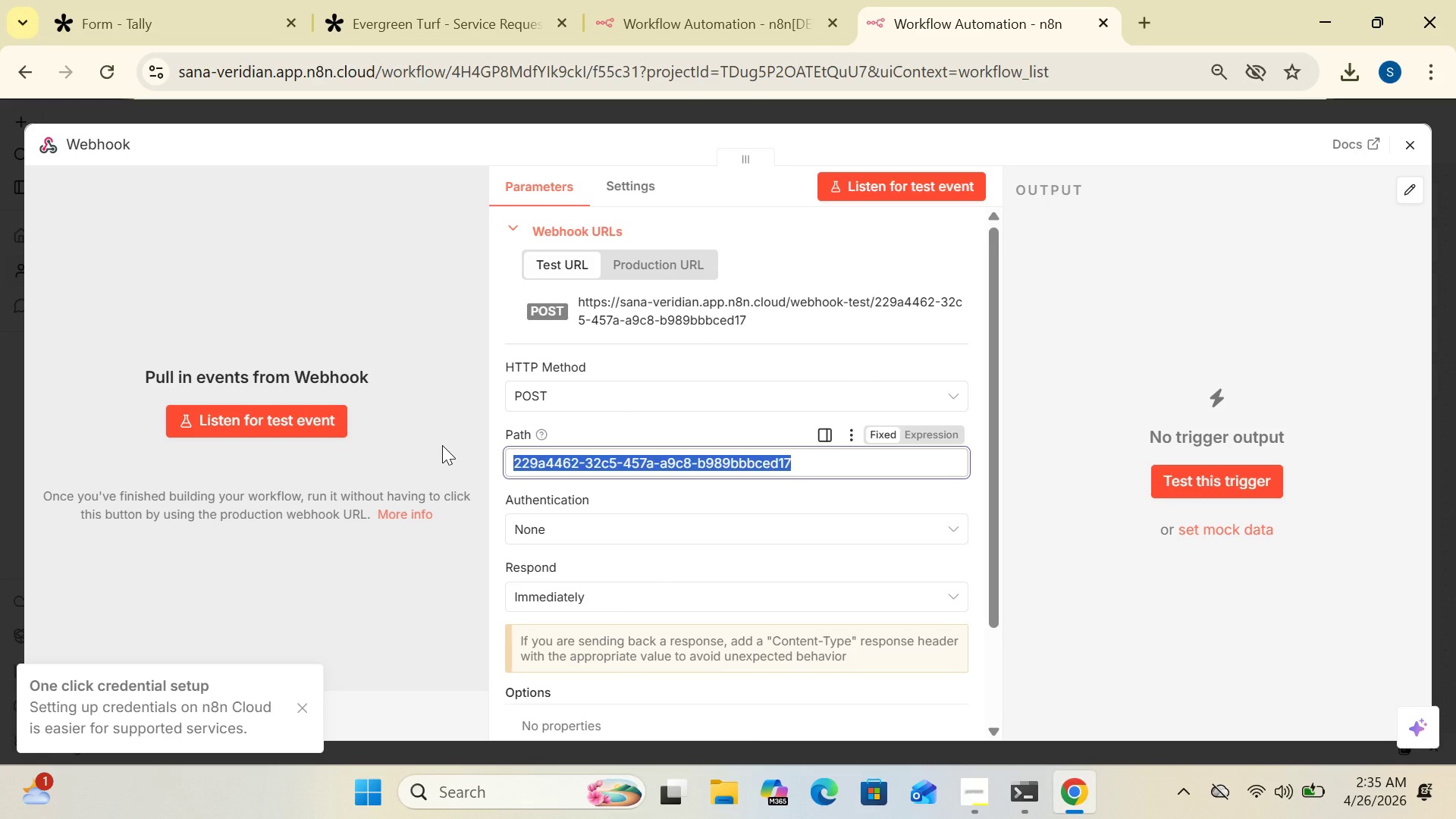 
type([Delete]evergreen-dispatch)
 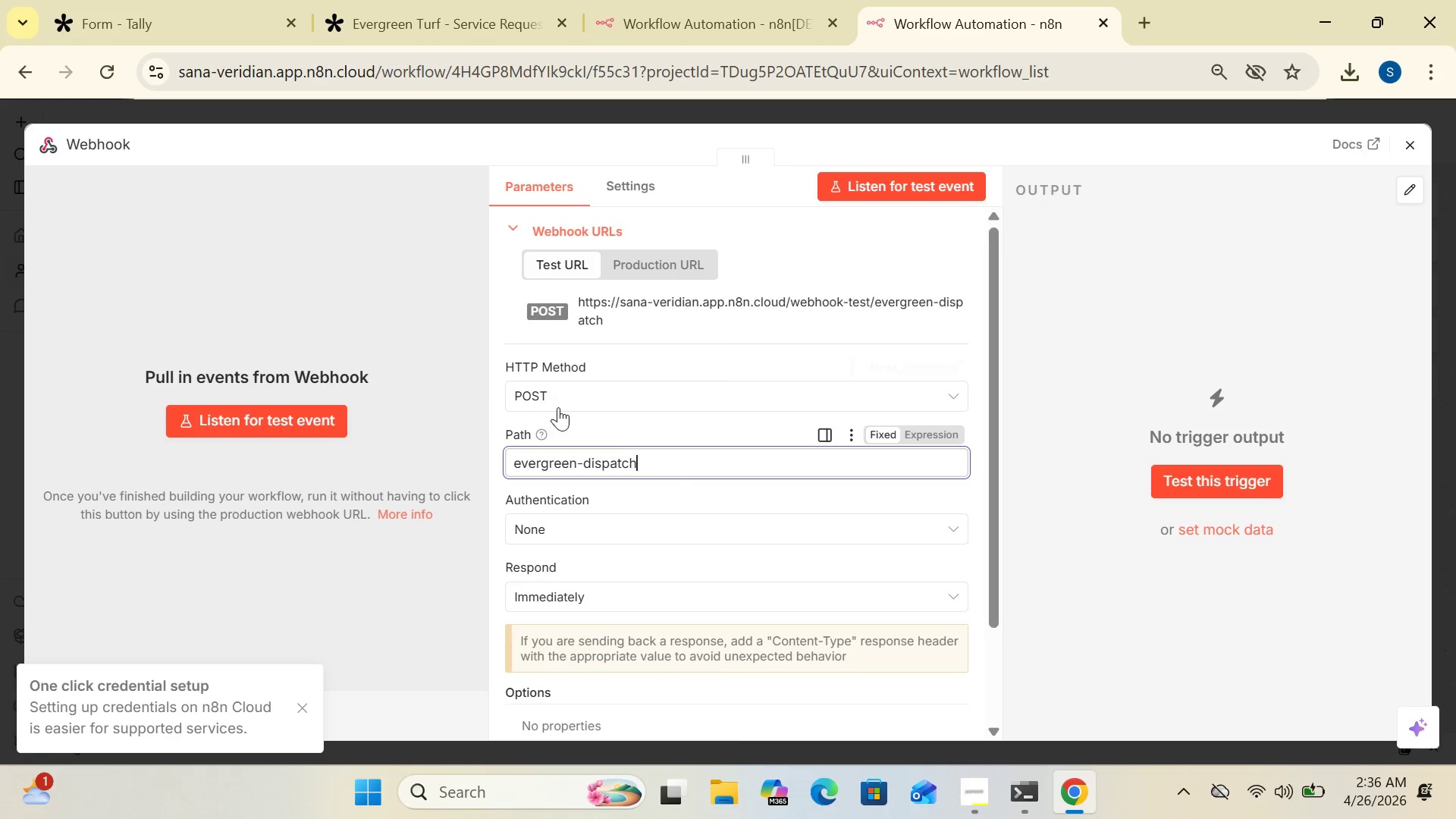 
wait(7.64)
 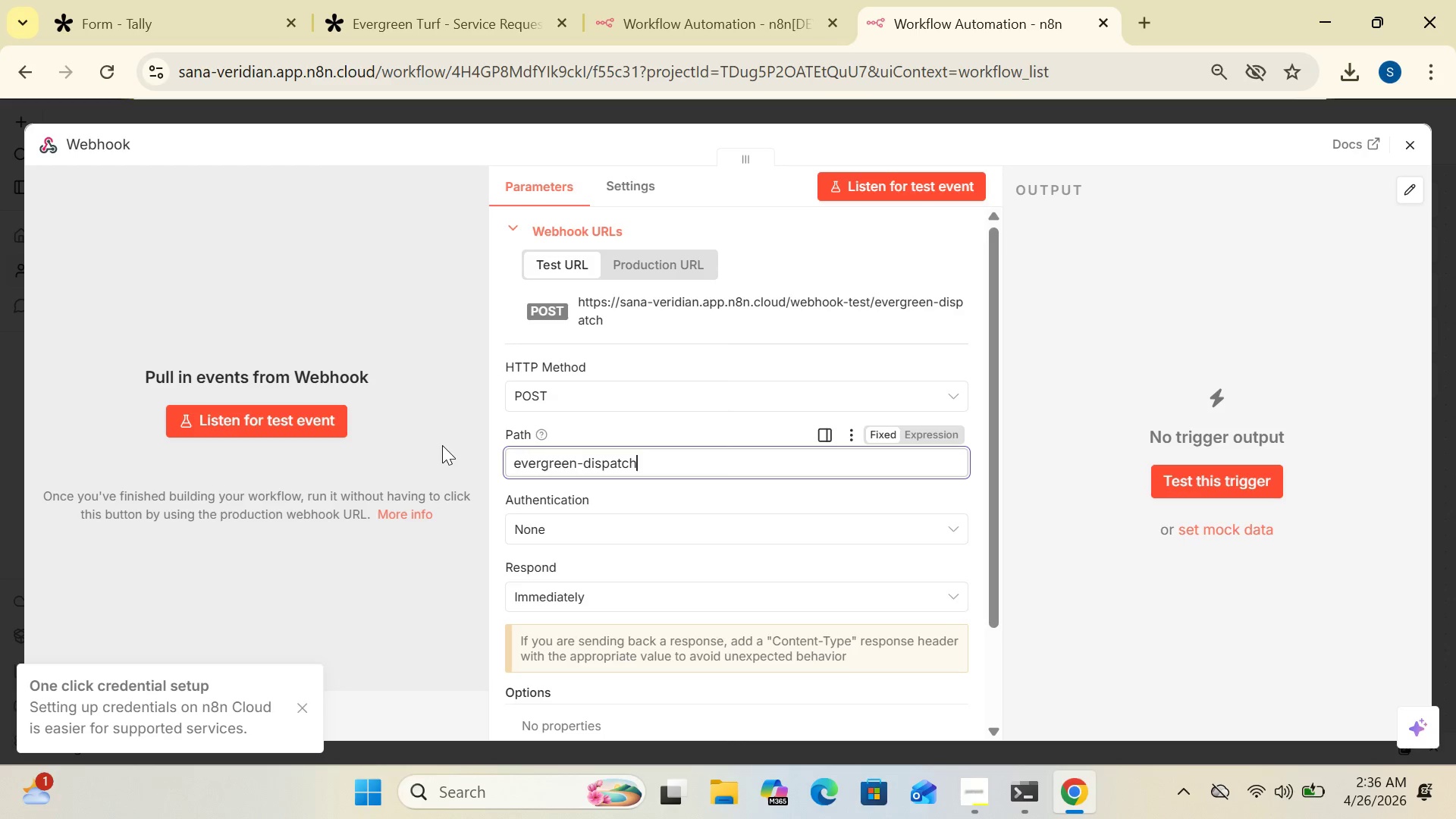 
left_click([1082, 428])
 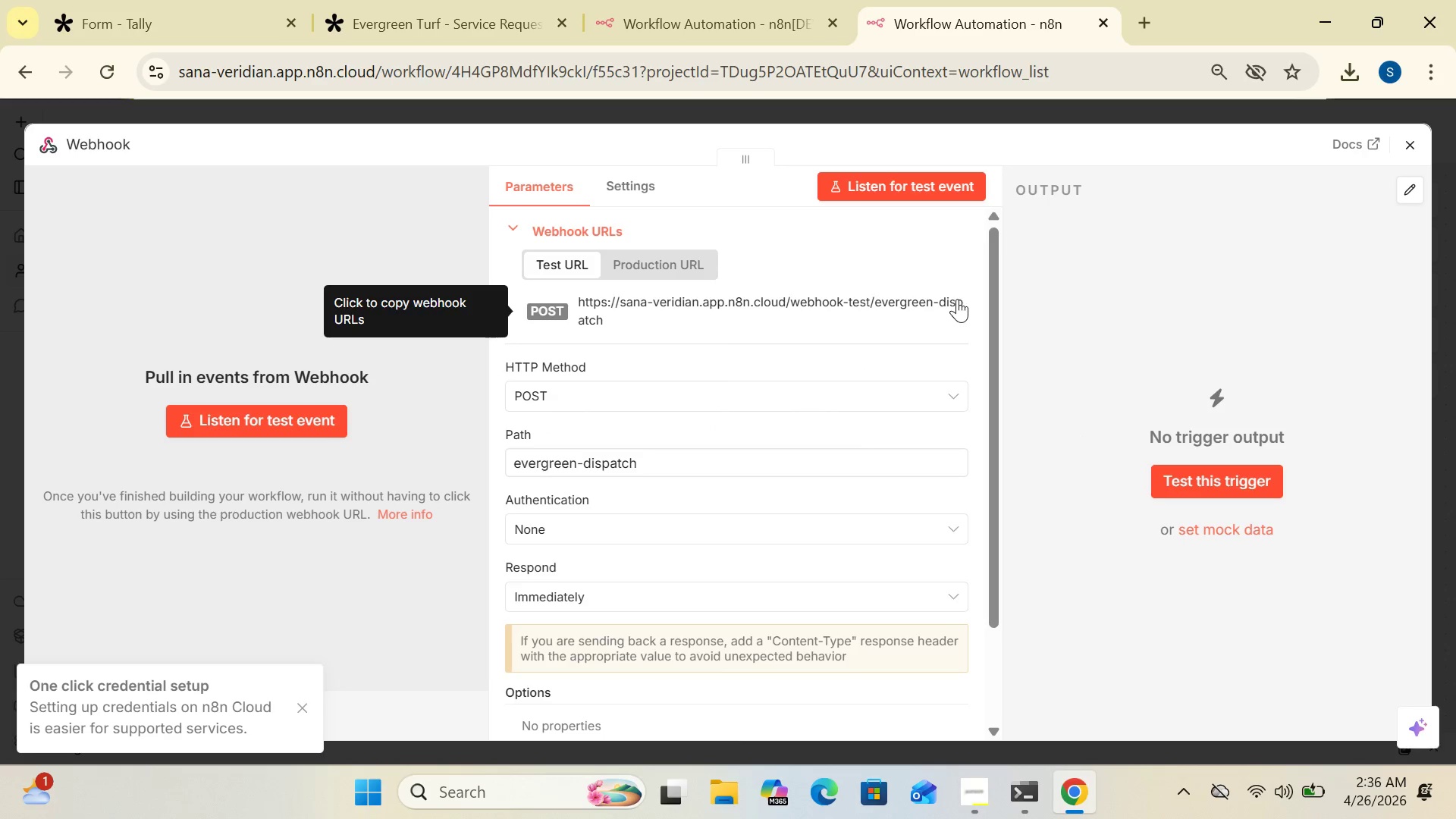 
left_click([957, 298])
 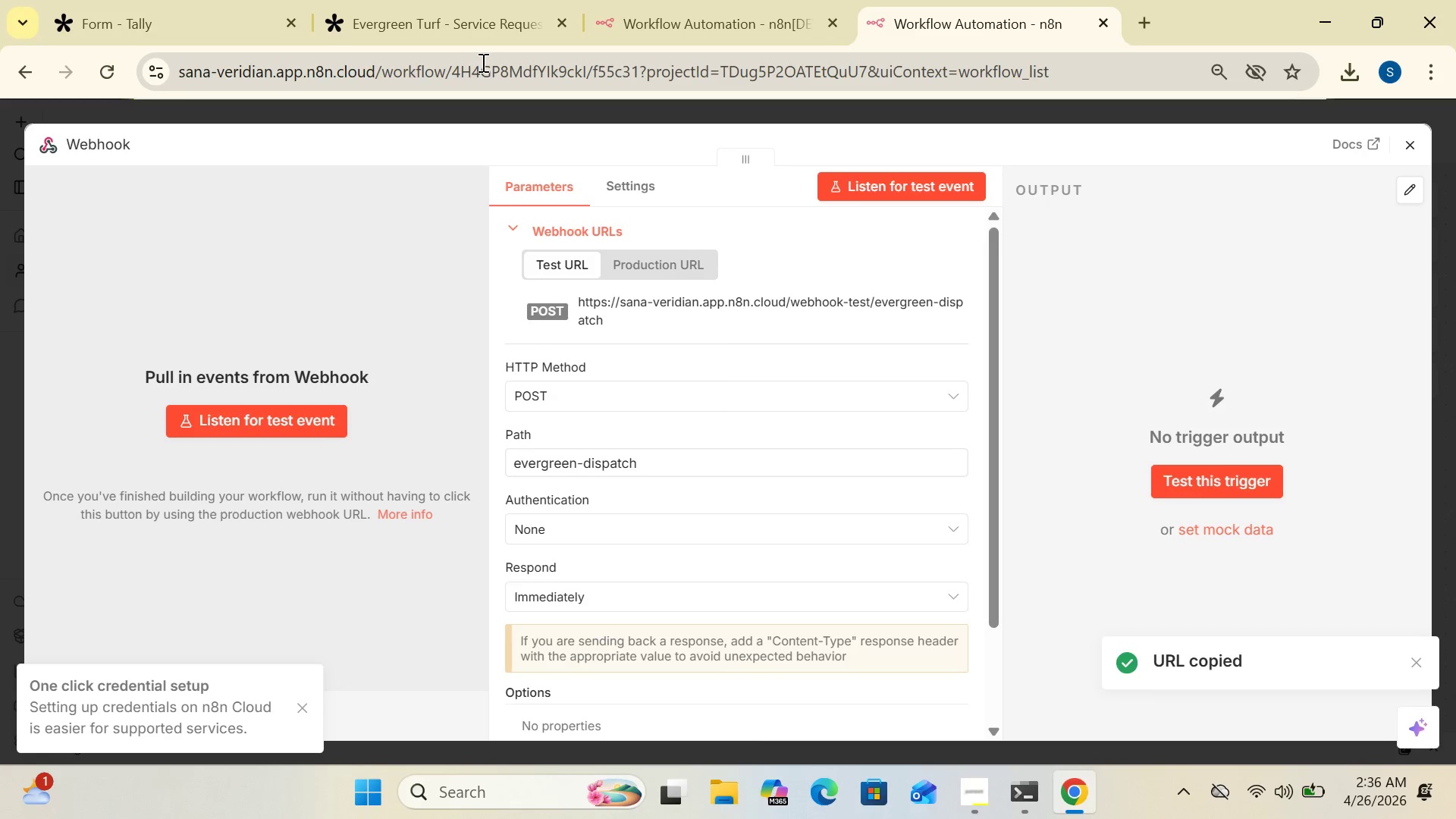 
wait(6.16)
 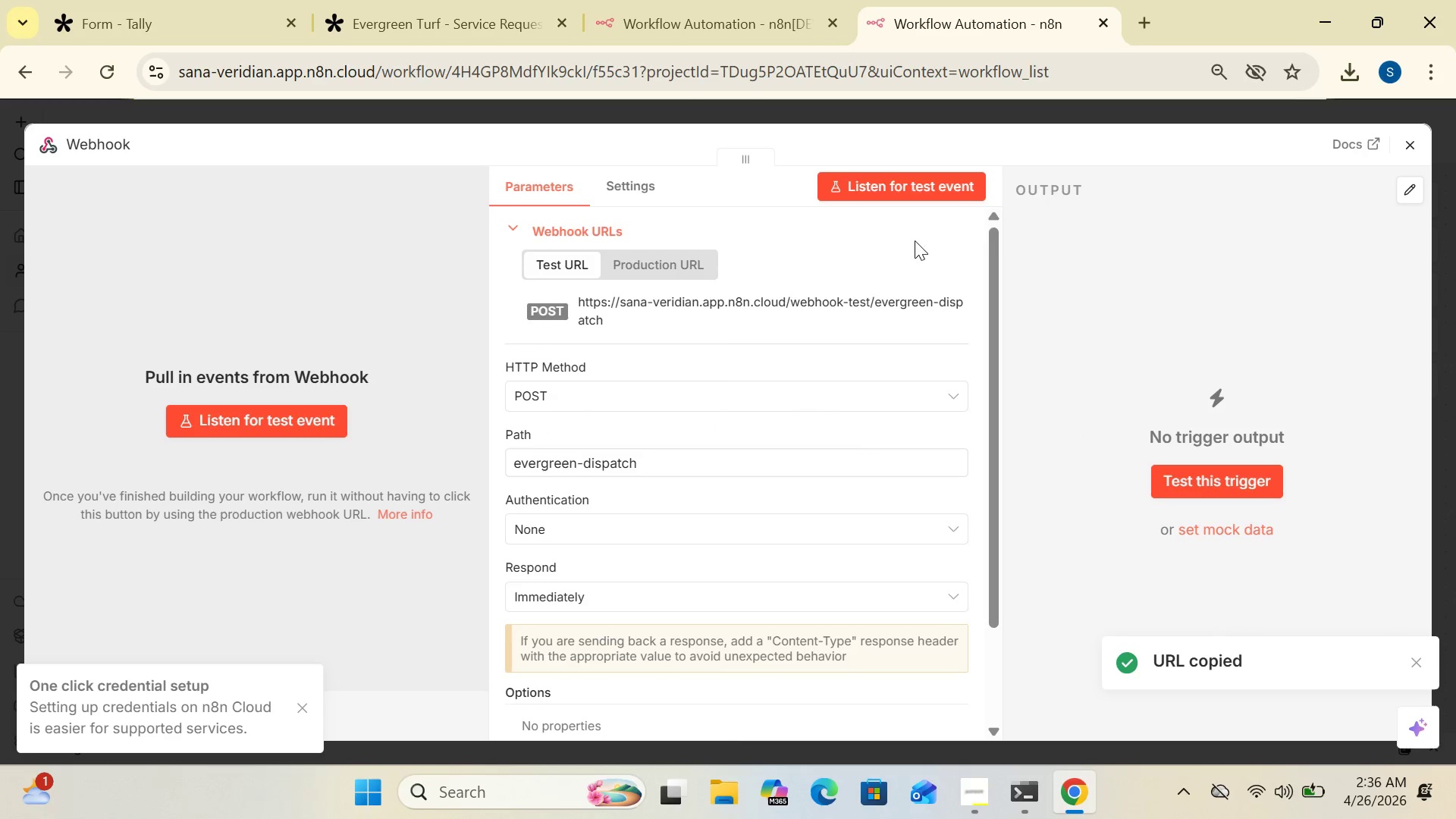 
left_click([447, 39])
 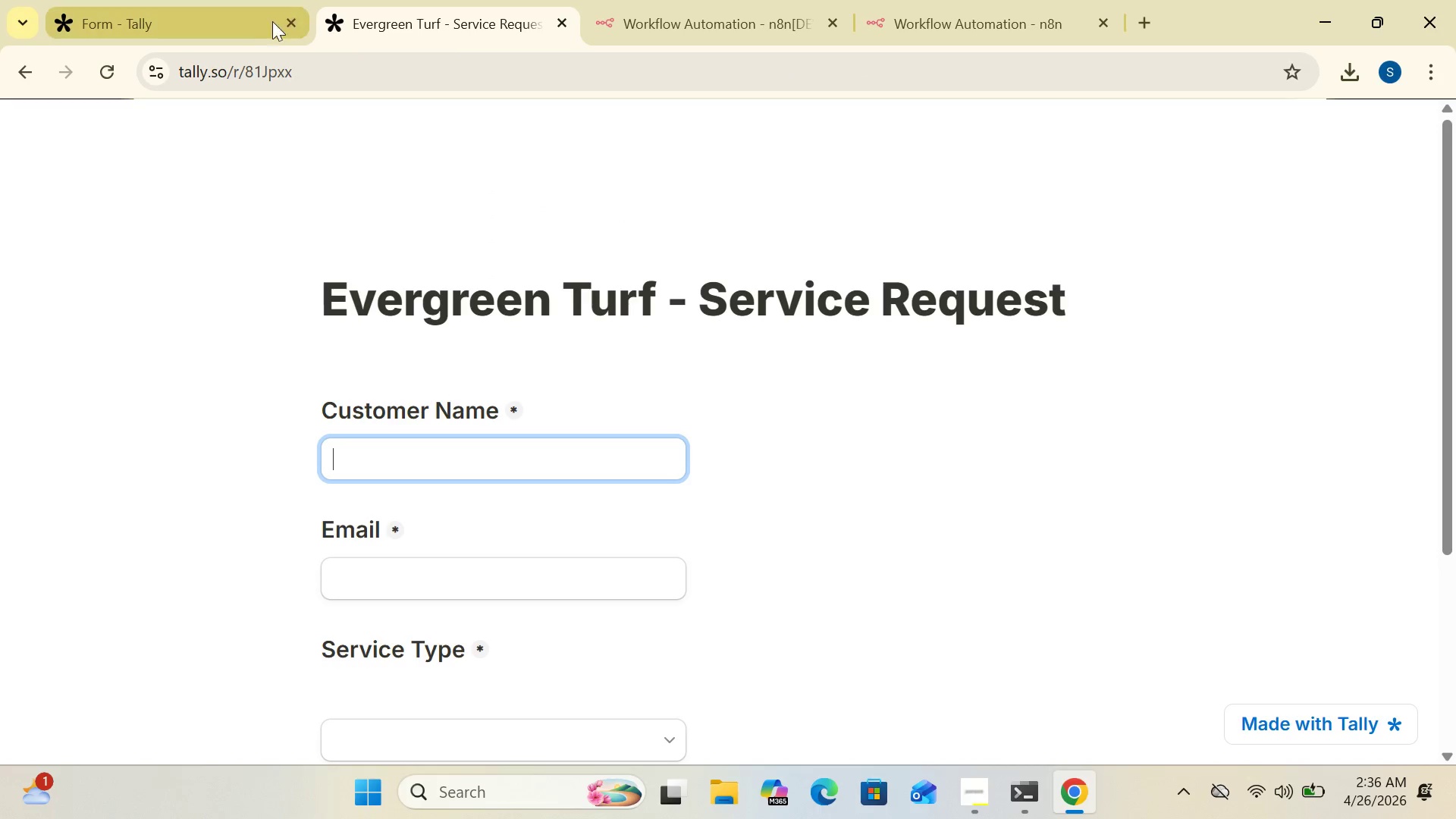 
left_click([237, 19])
 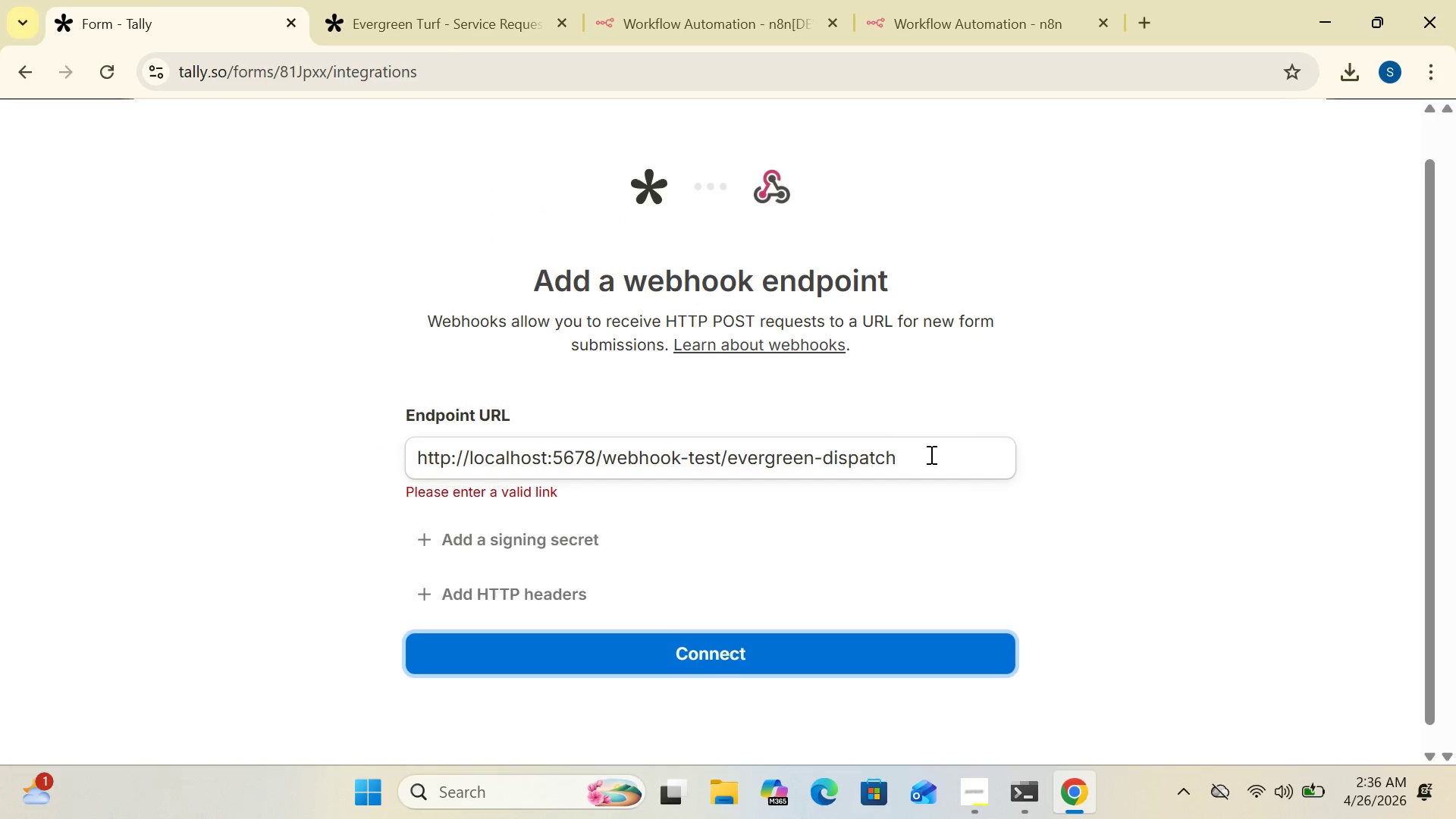 
left_click_drag(start_coordinate=[918, 455], to_coordinate=[361, 454])
 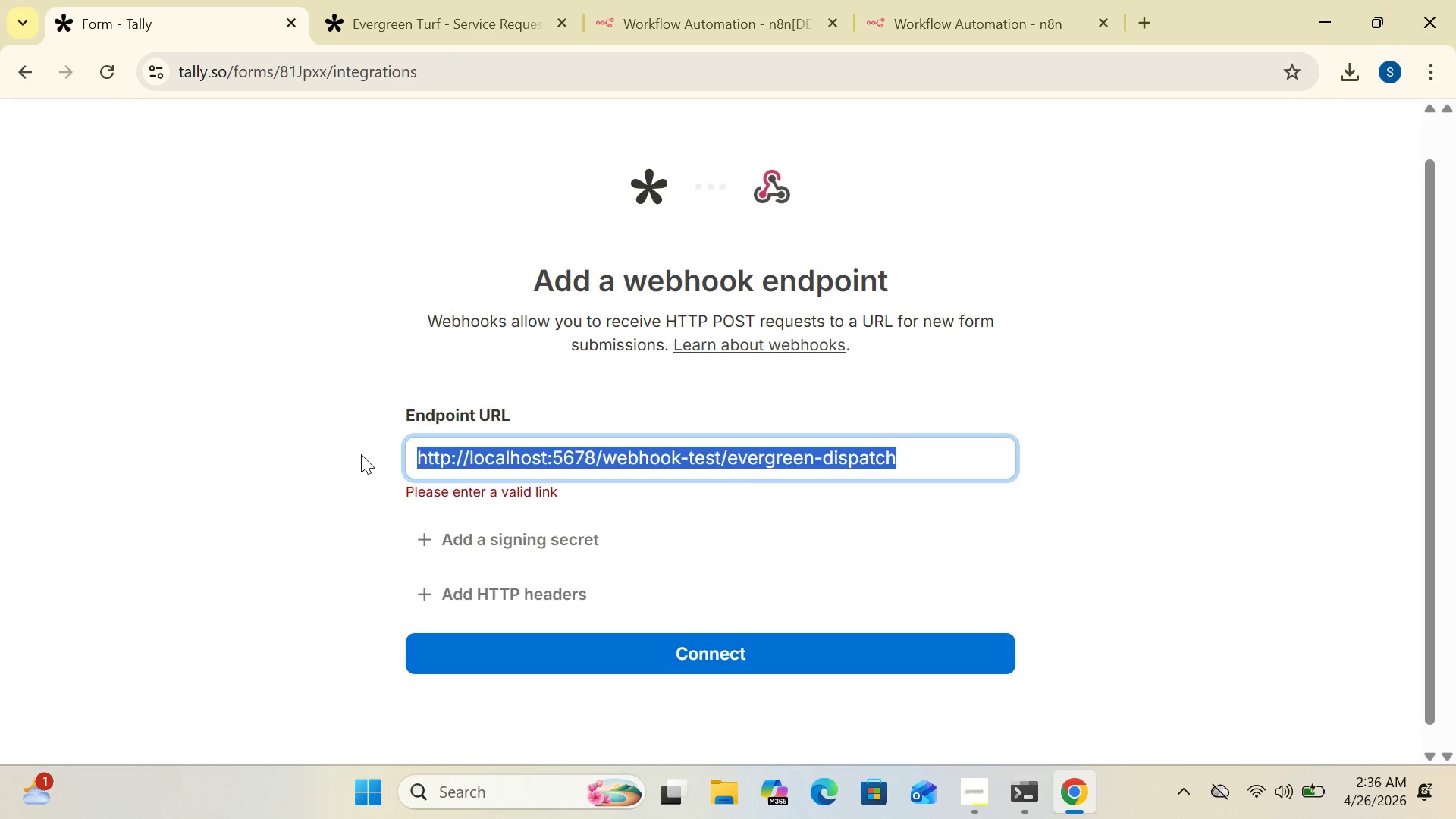 
key(Delete)
 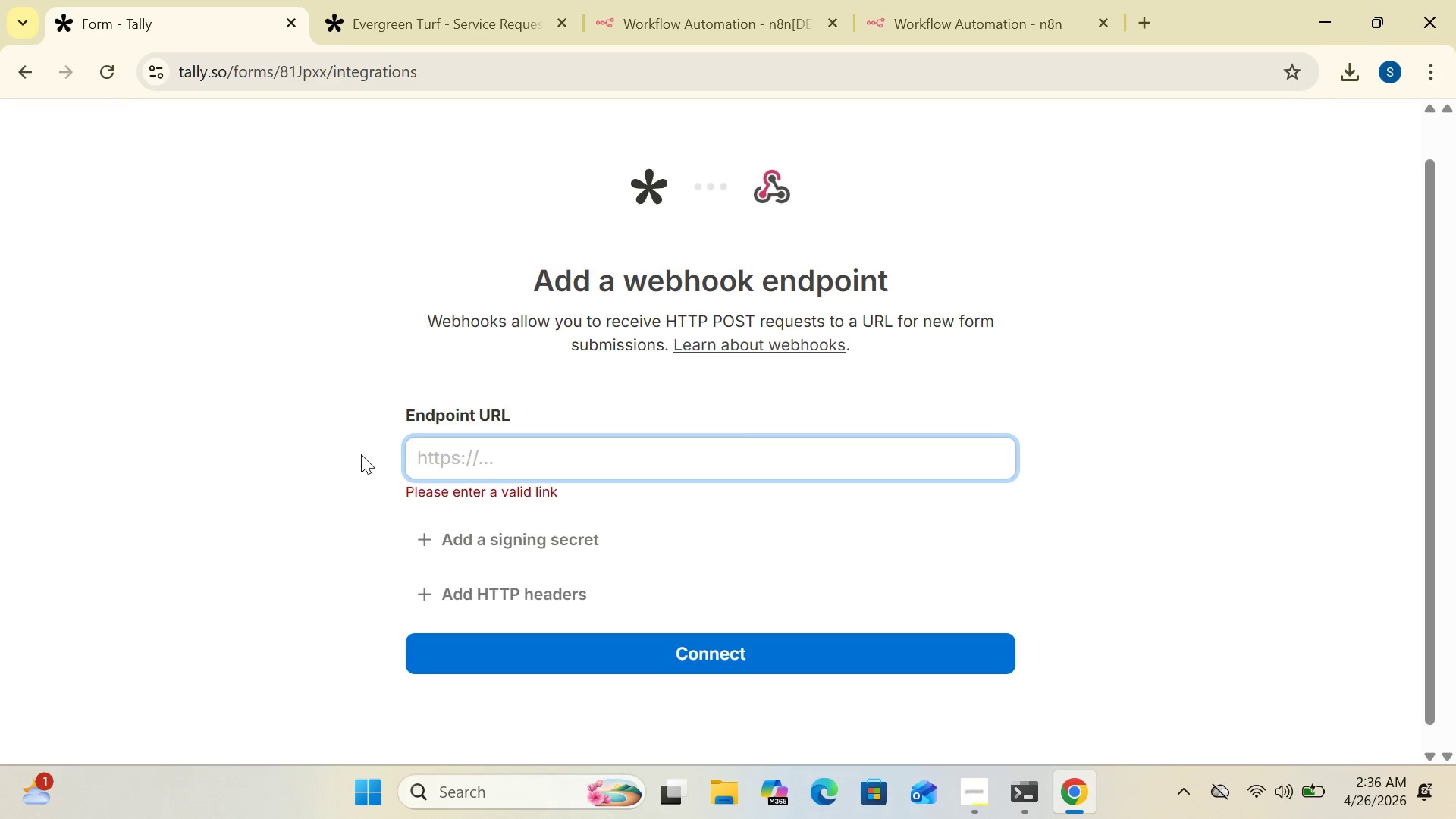 
key(Control+V)
 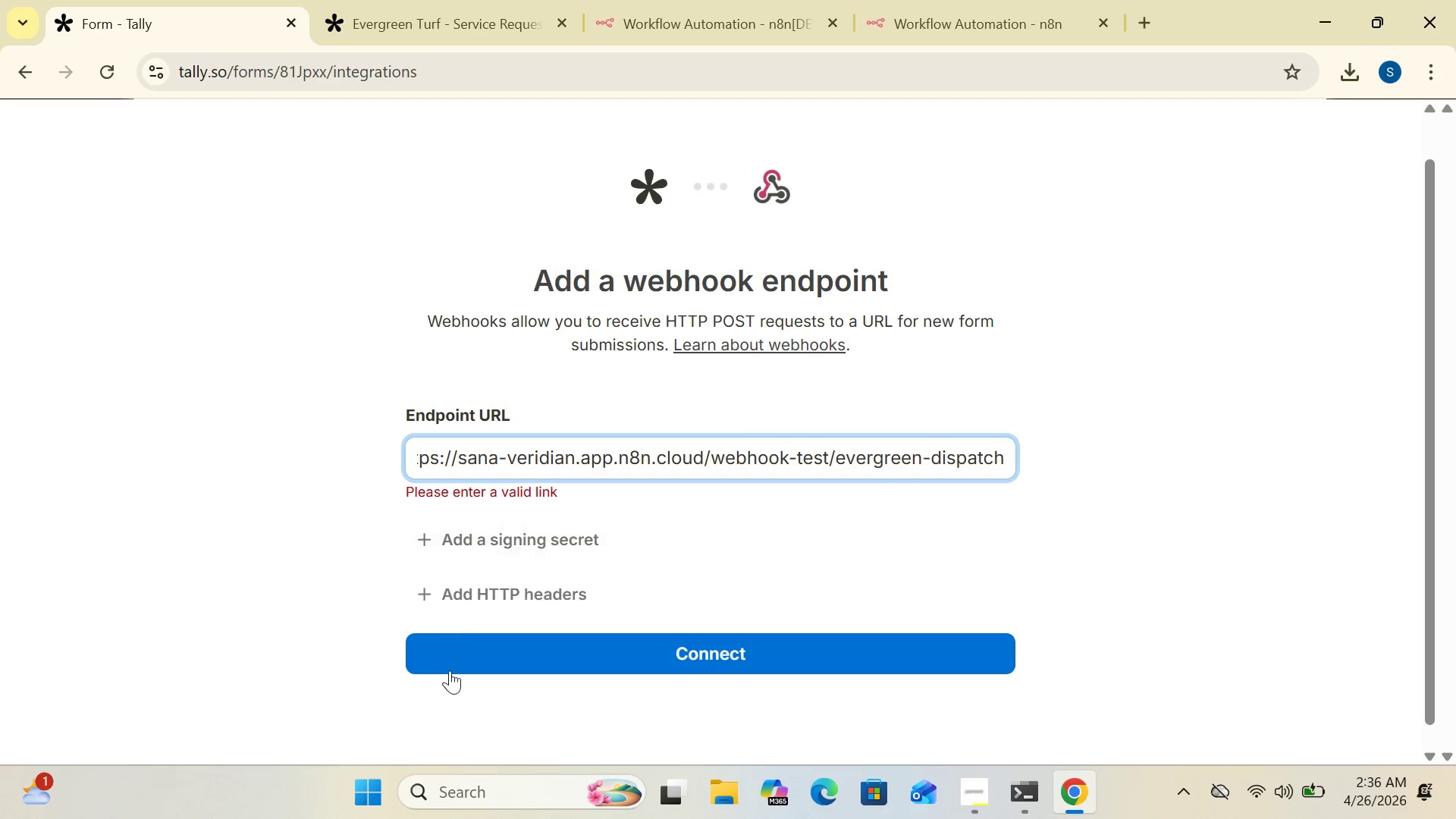 
left_click([565, 655])
 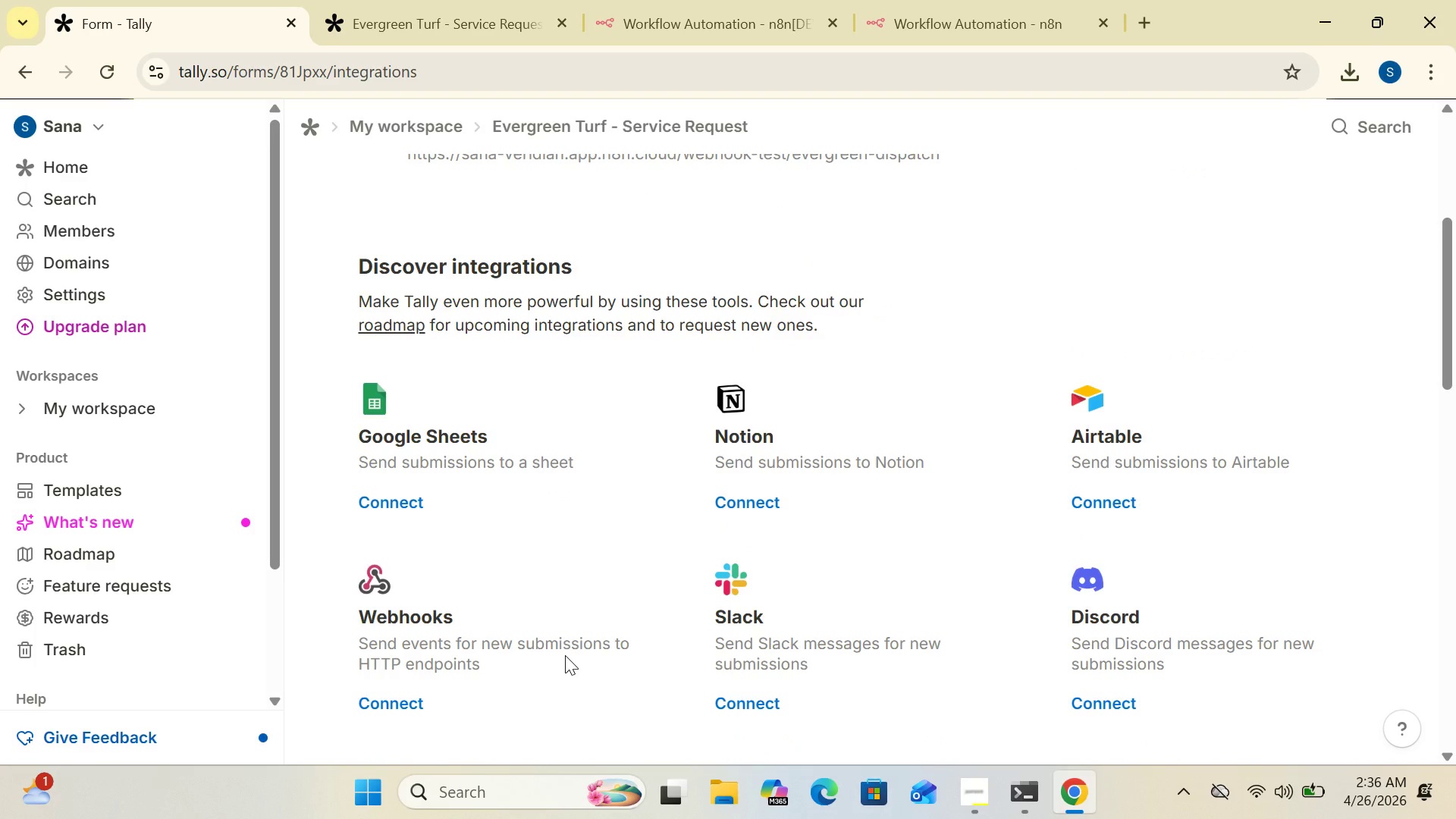 
wait(20.03)
 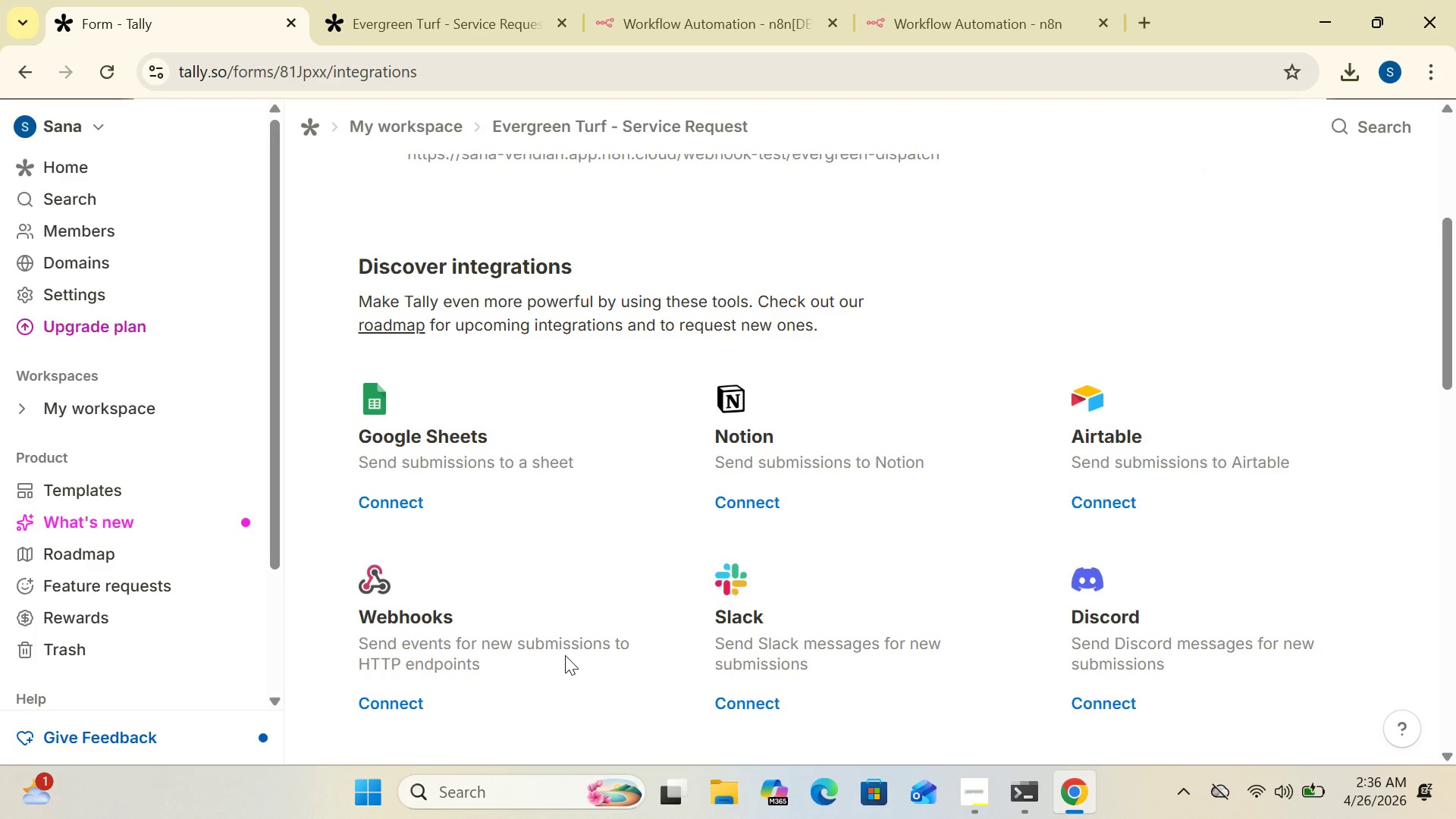 
left_click([893, 28])
 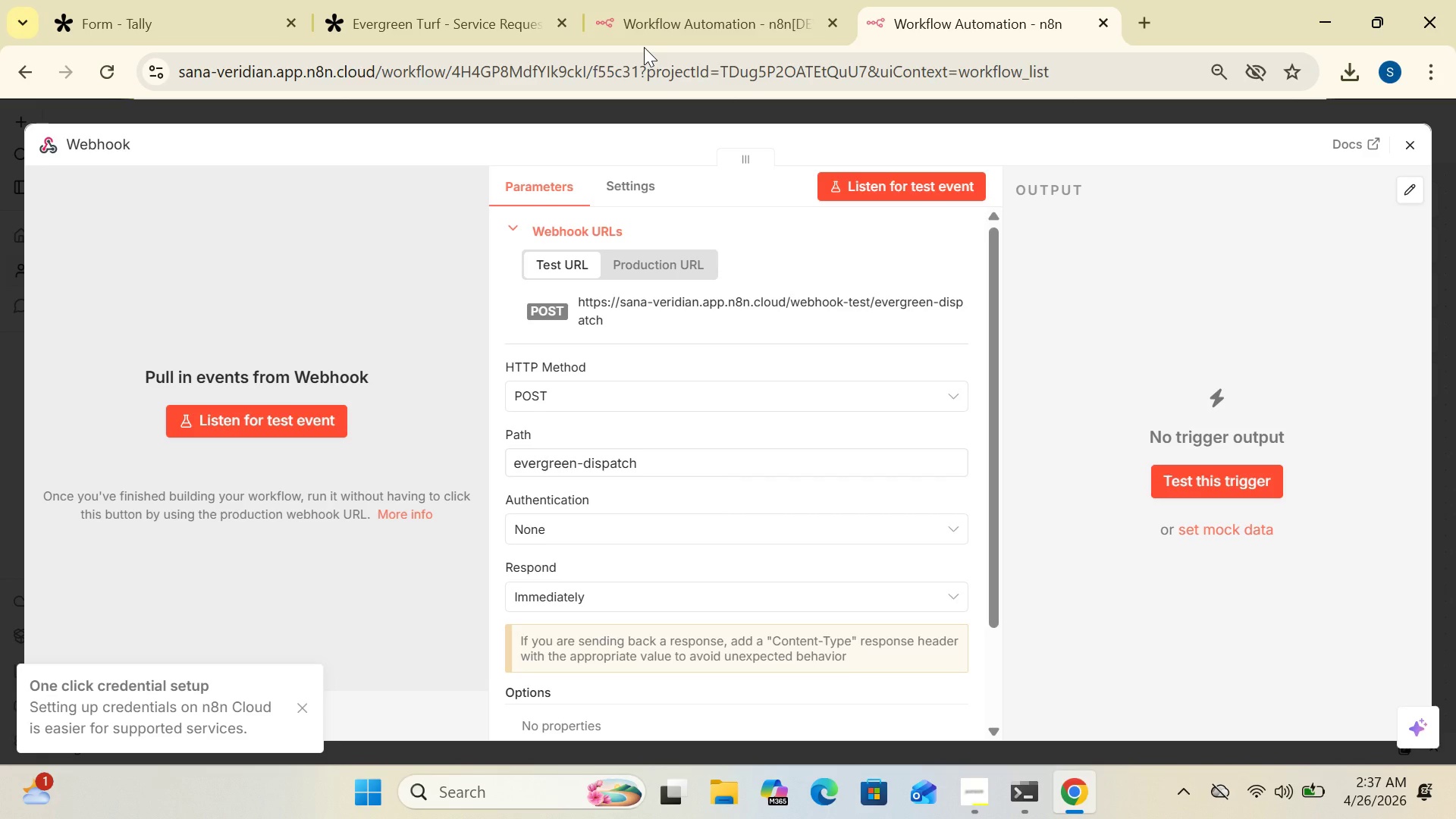 
wait(7.73)
 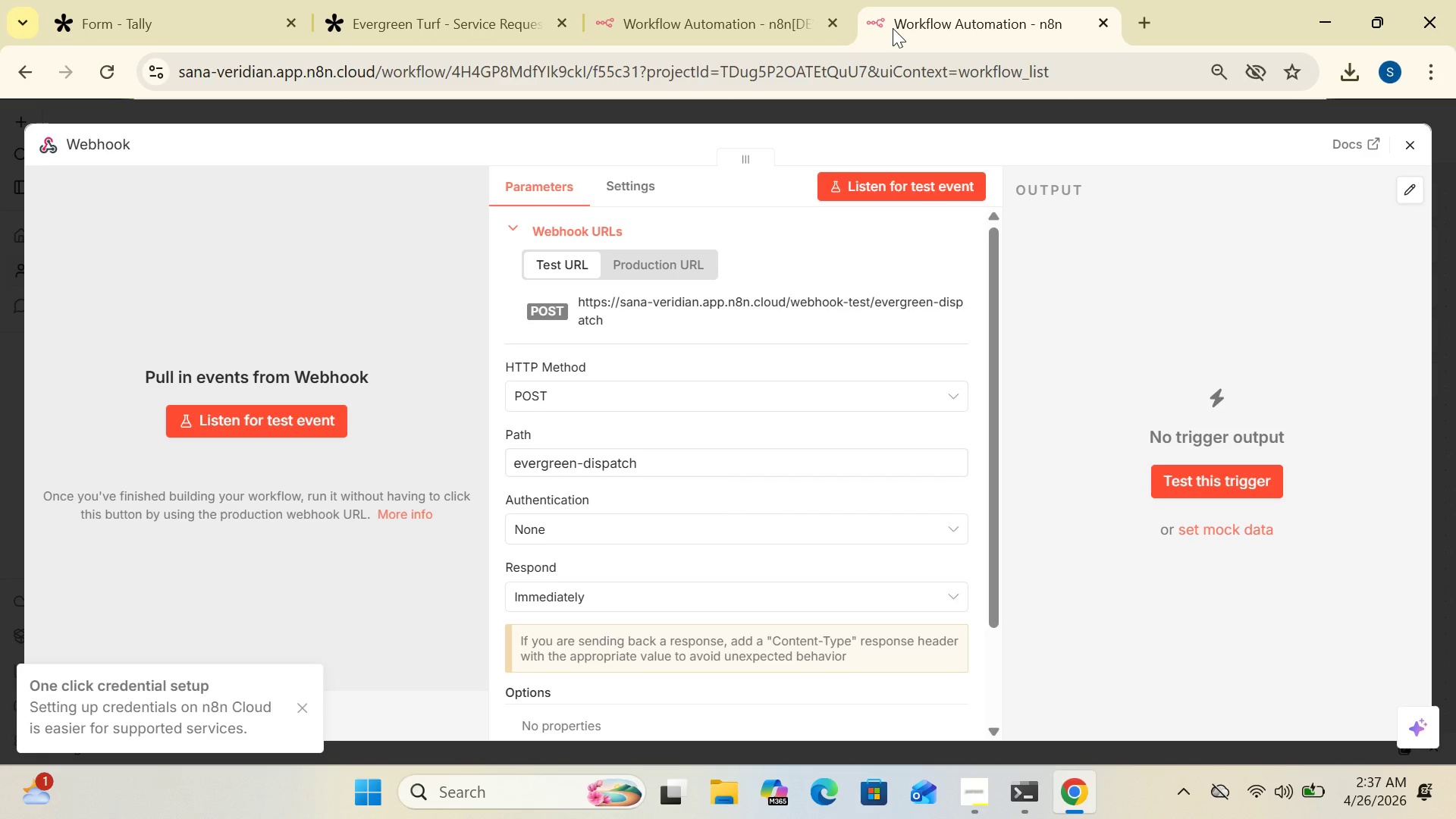 
left_click([482, 12])
 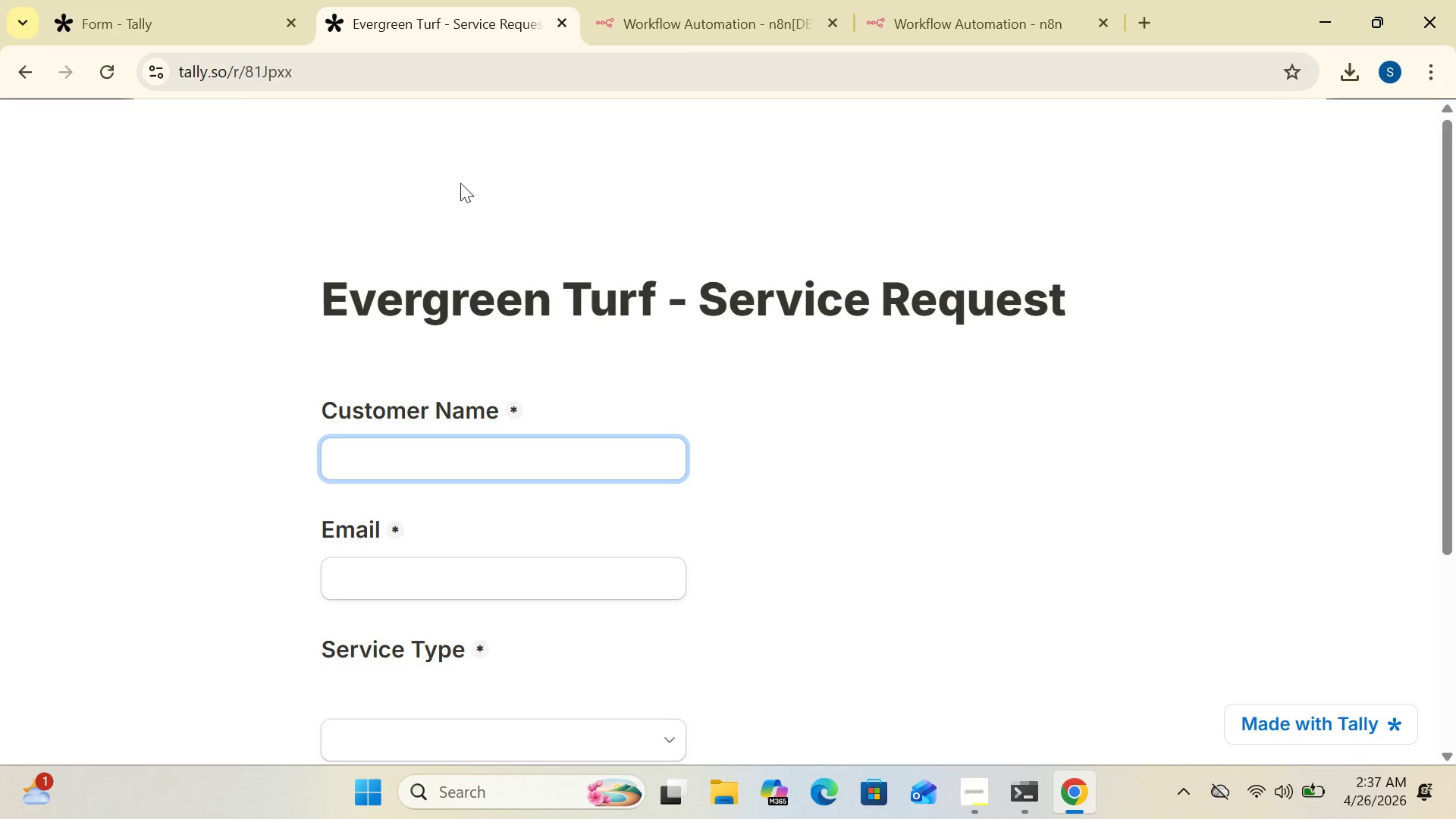 
wait(5.02)
 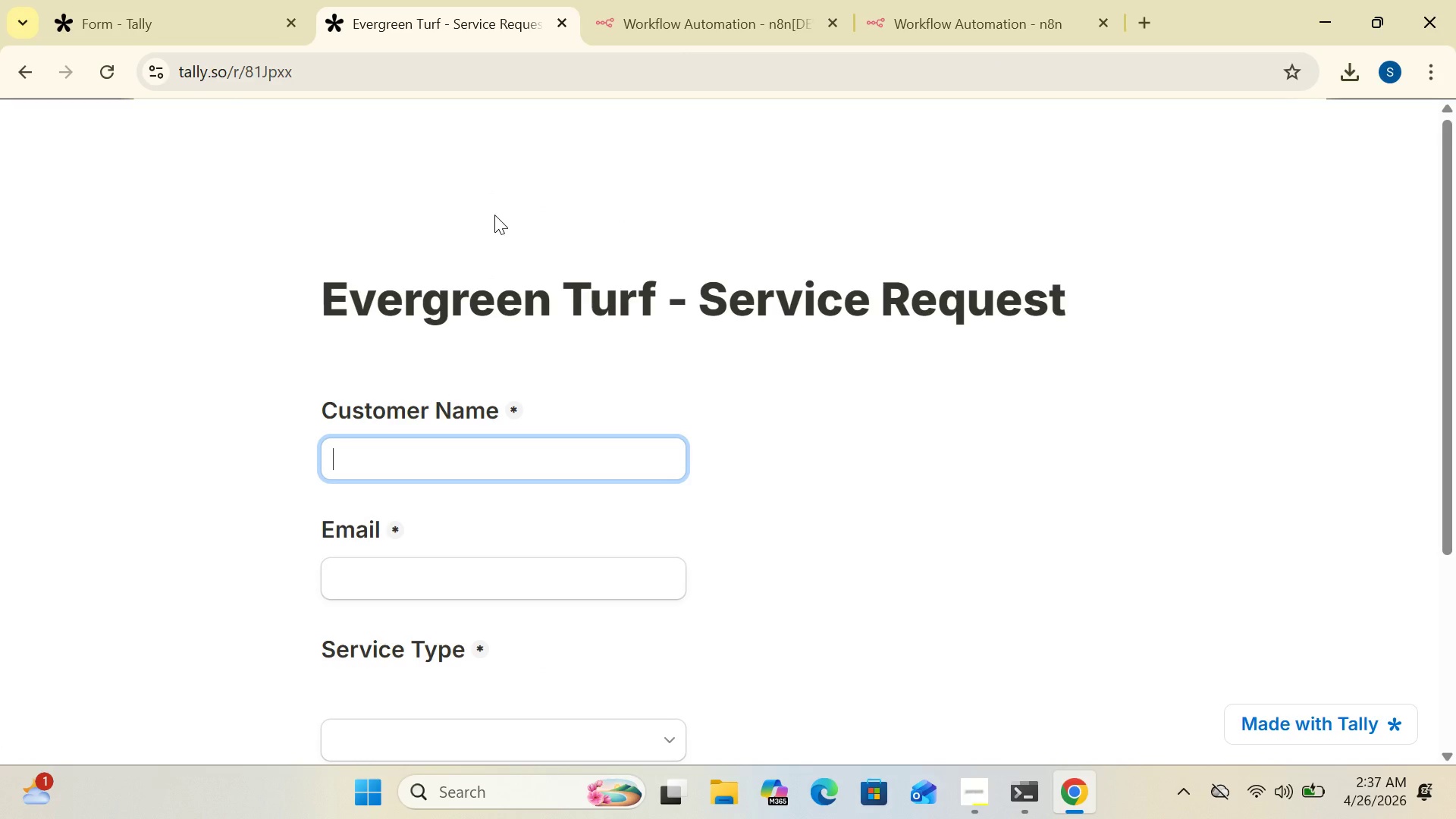 
type(jane)
 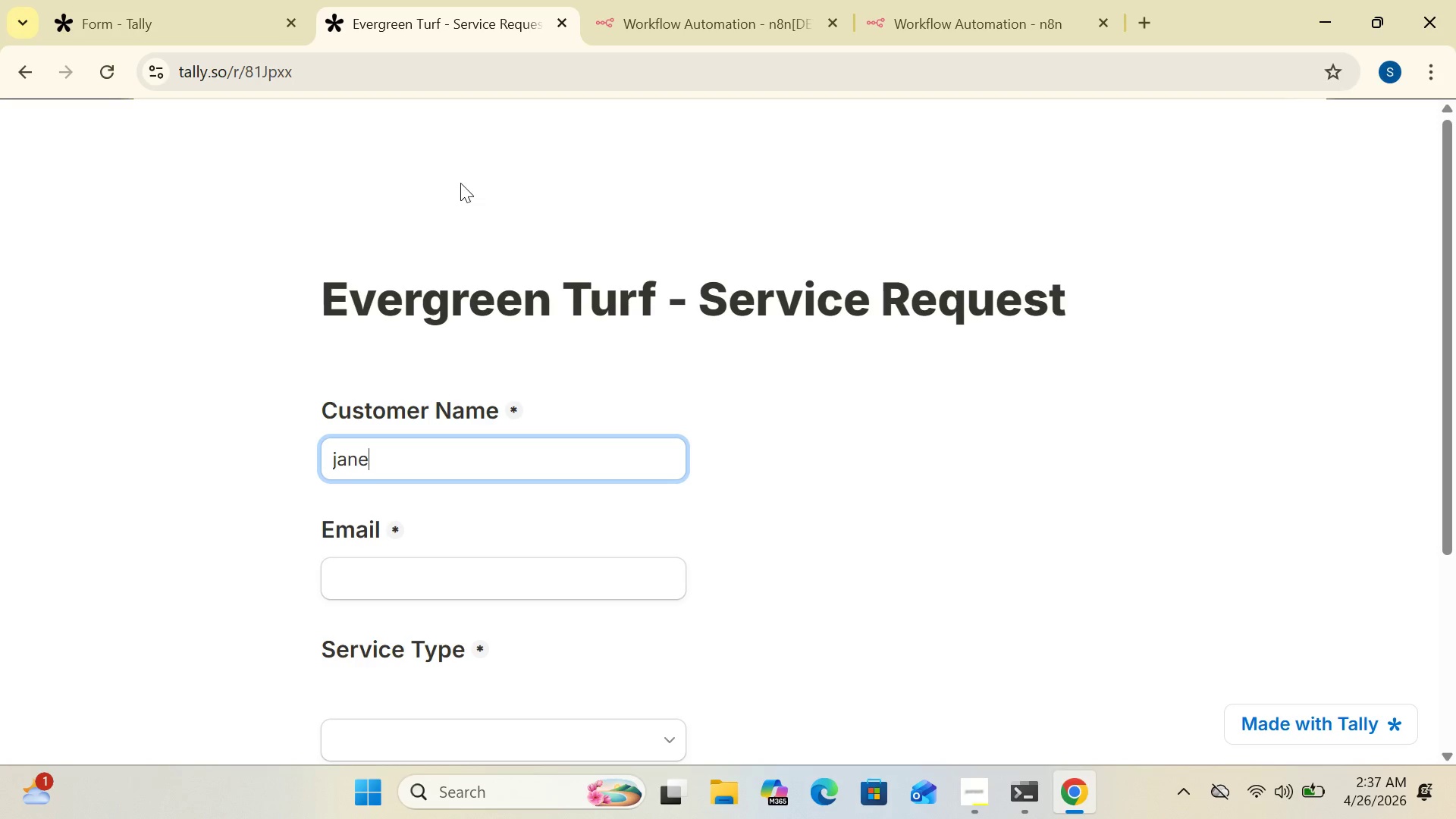 
hold_key(key=Backspace, duration=0.81)
 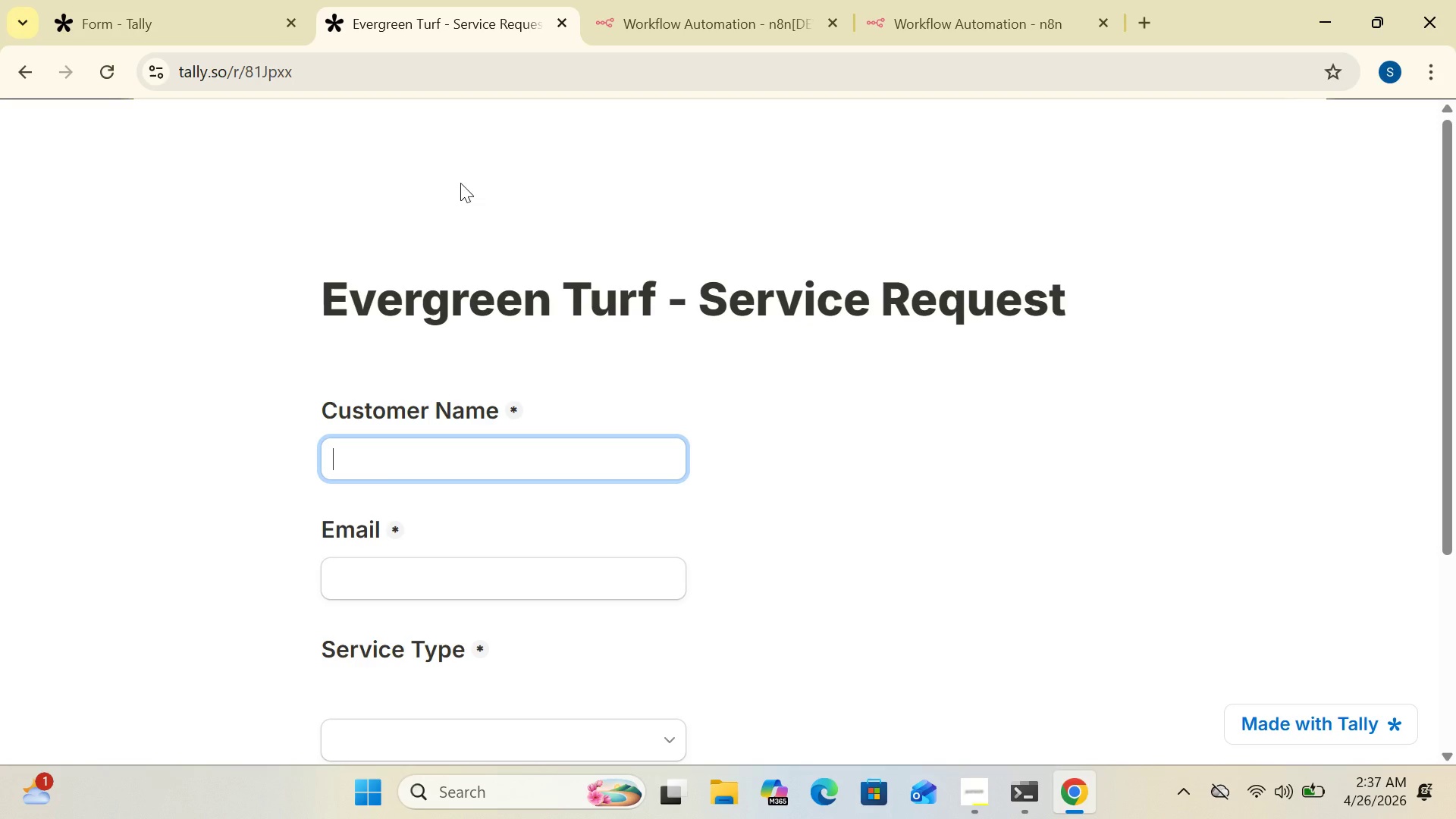 
type(Jam)
key(Backspace)
type(ne Doe)
 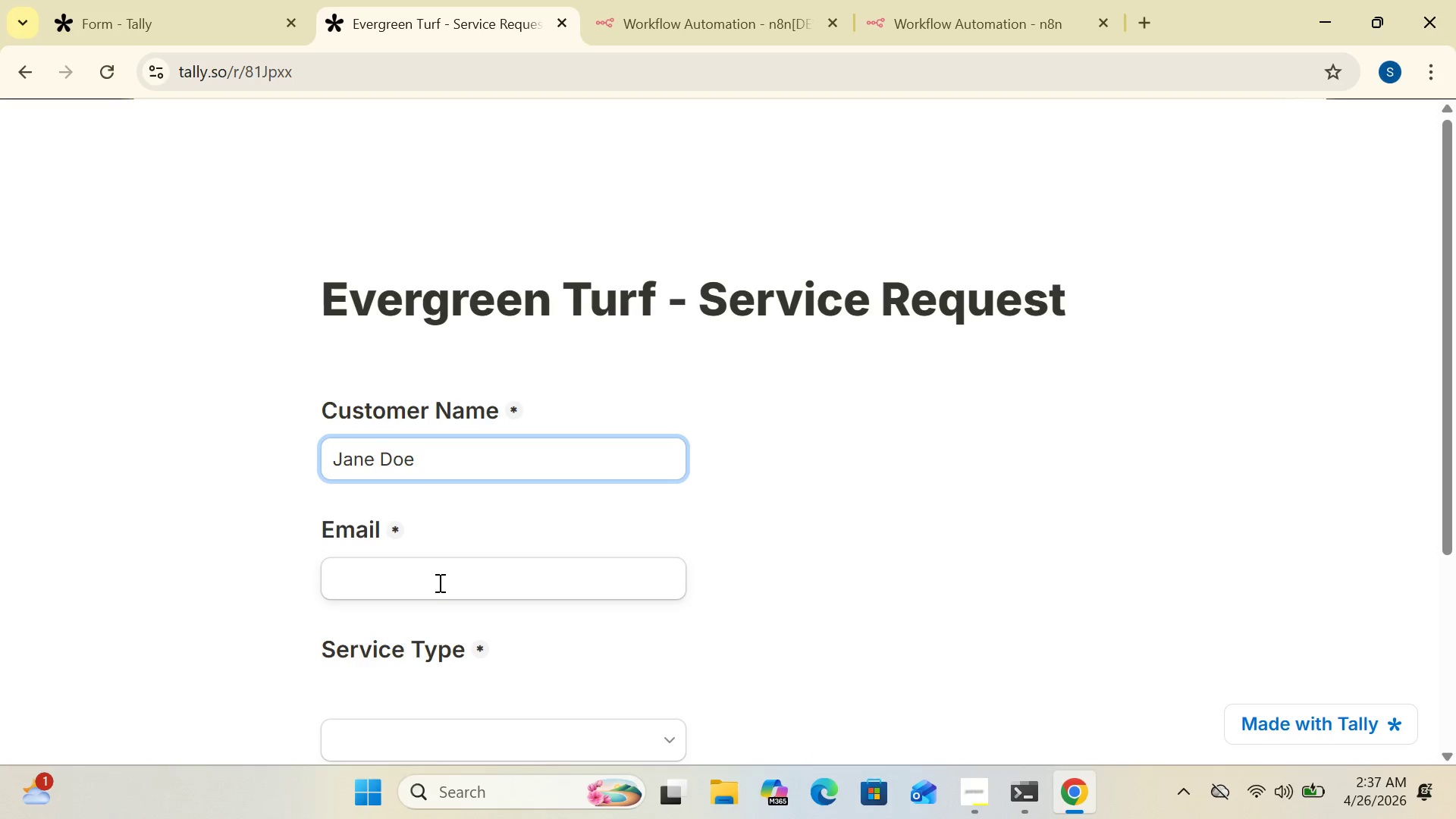 
left_click([416, 576])
 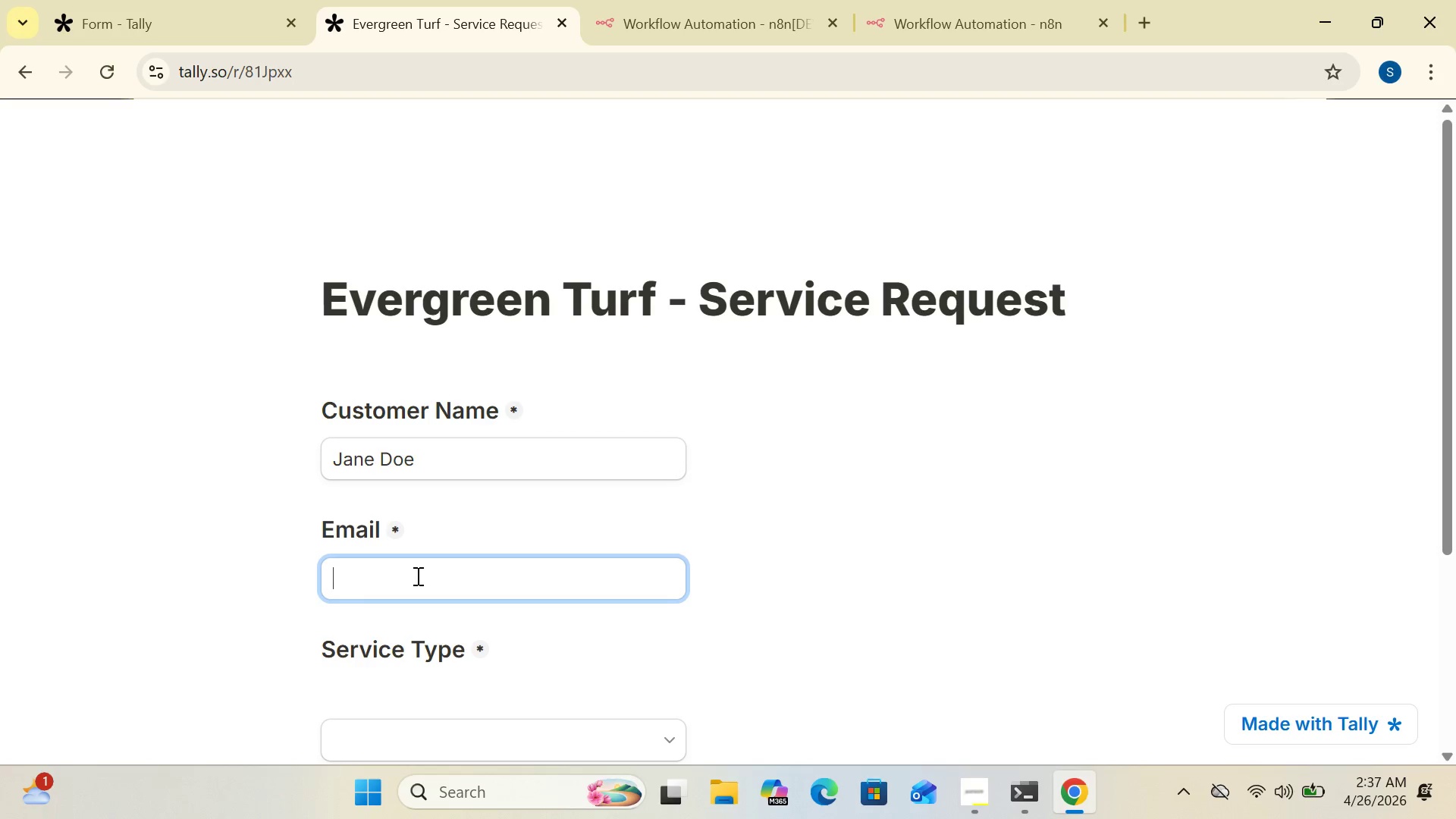 
type(jane@example.com)
 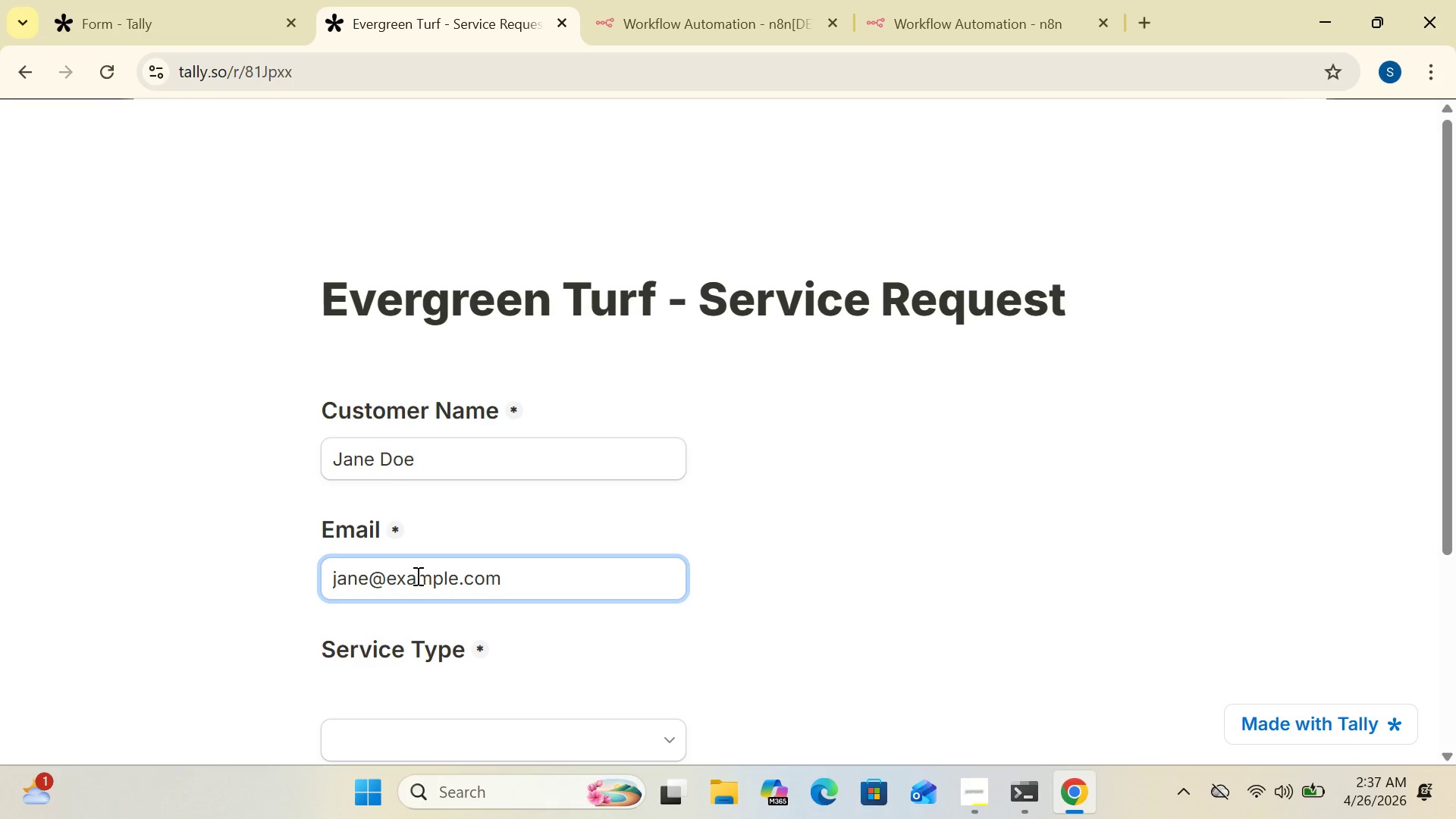 
left_click_drag(start_coordinate=[1445, 441], to_coordinate=[1439, 602])
 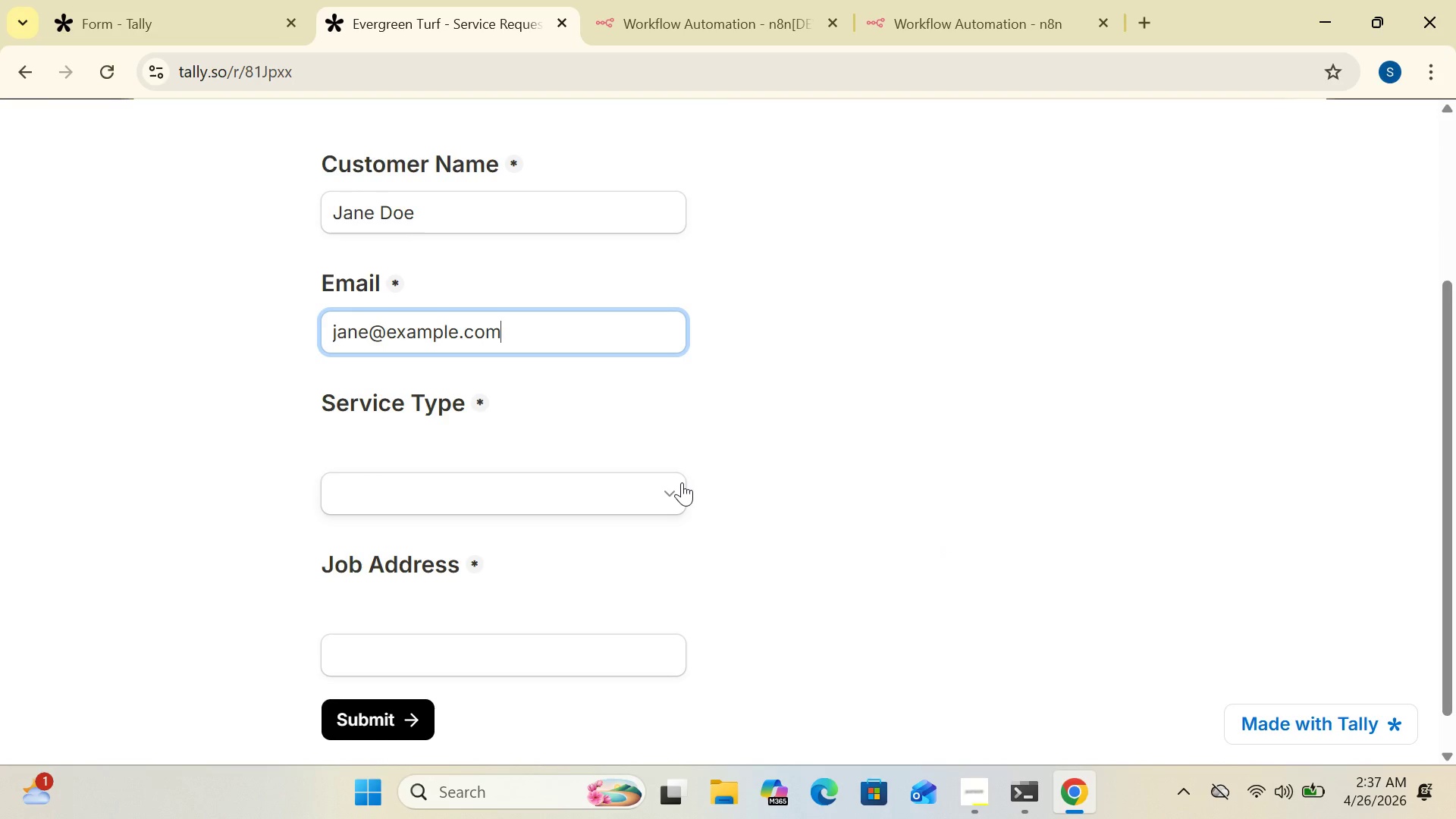 
left_click([682, 482])
 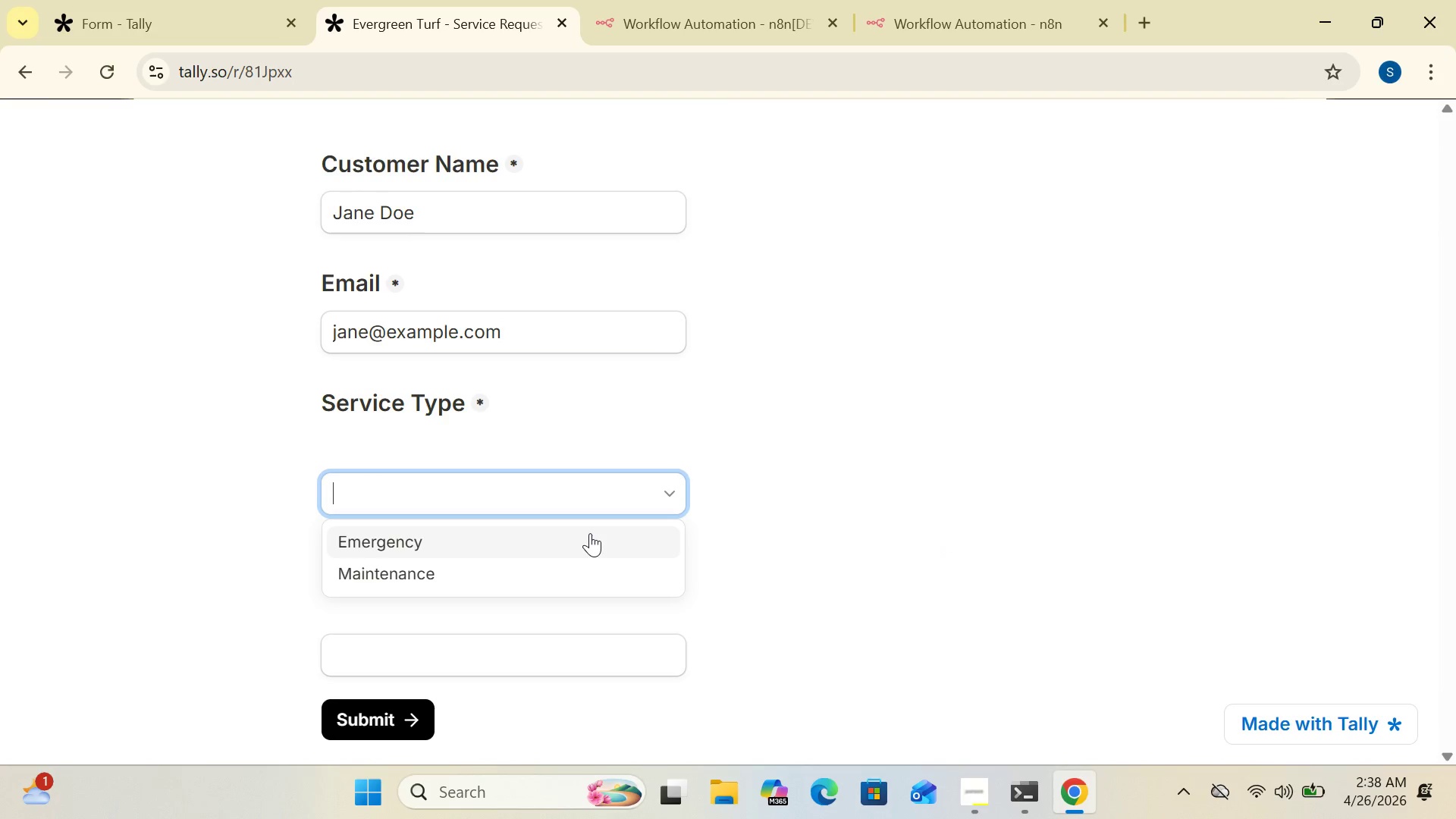 
left_click([588, 533])
 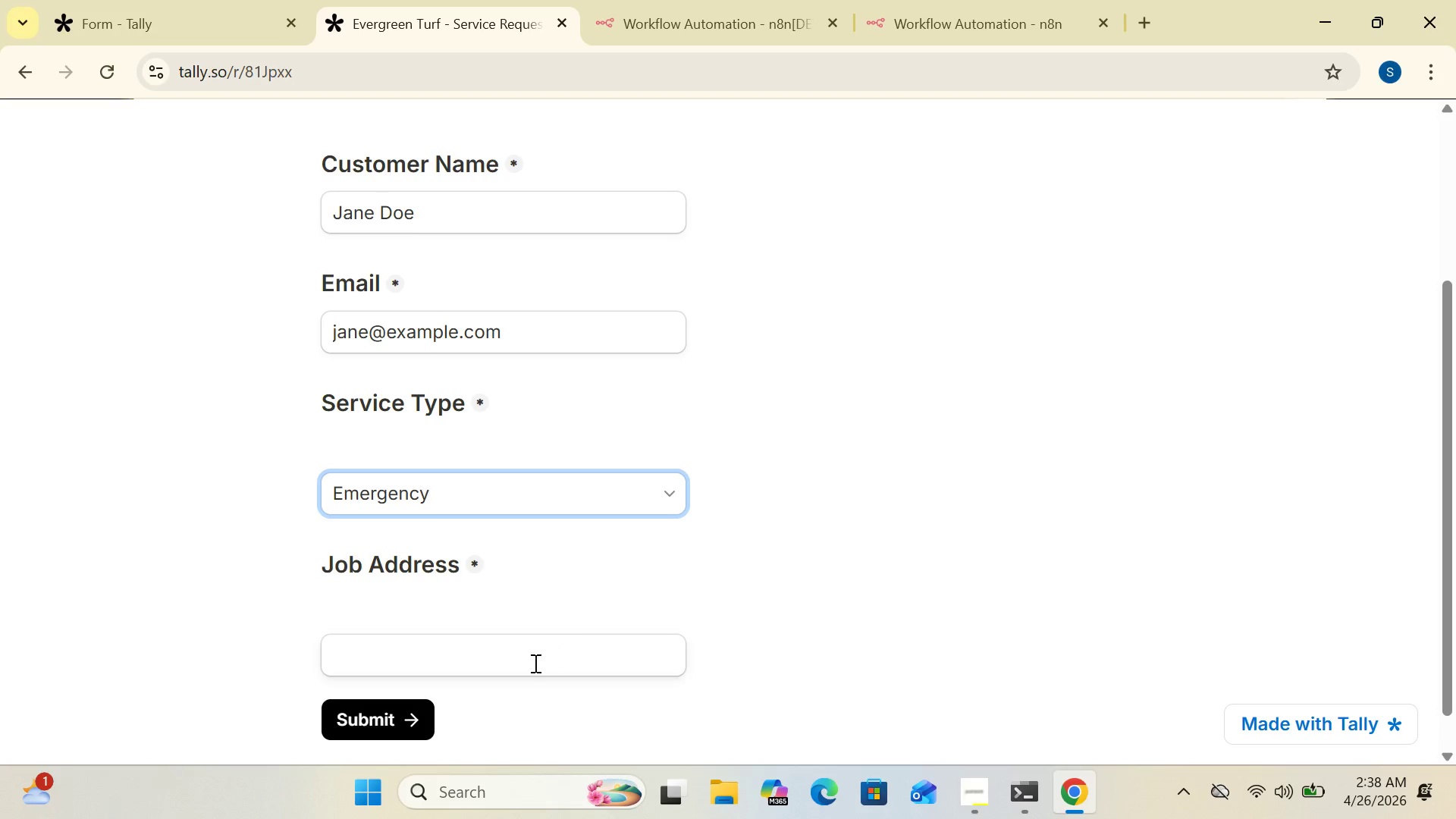 
left_click([498, 657])
 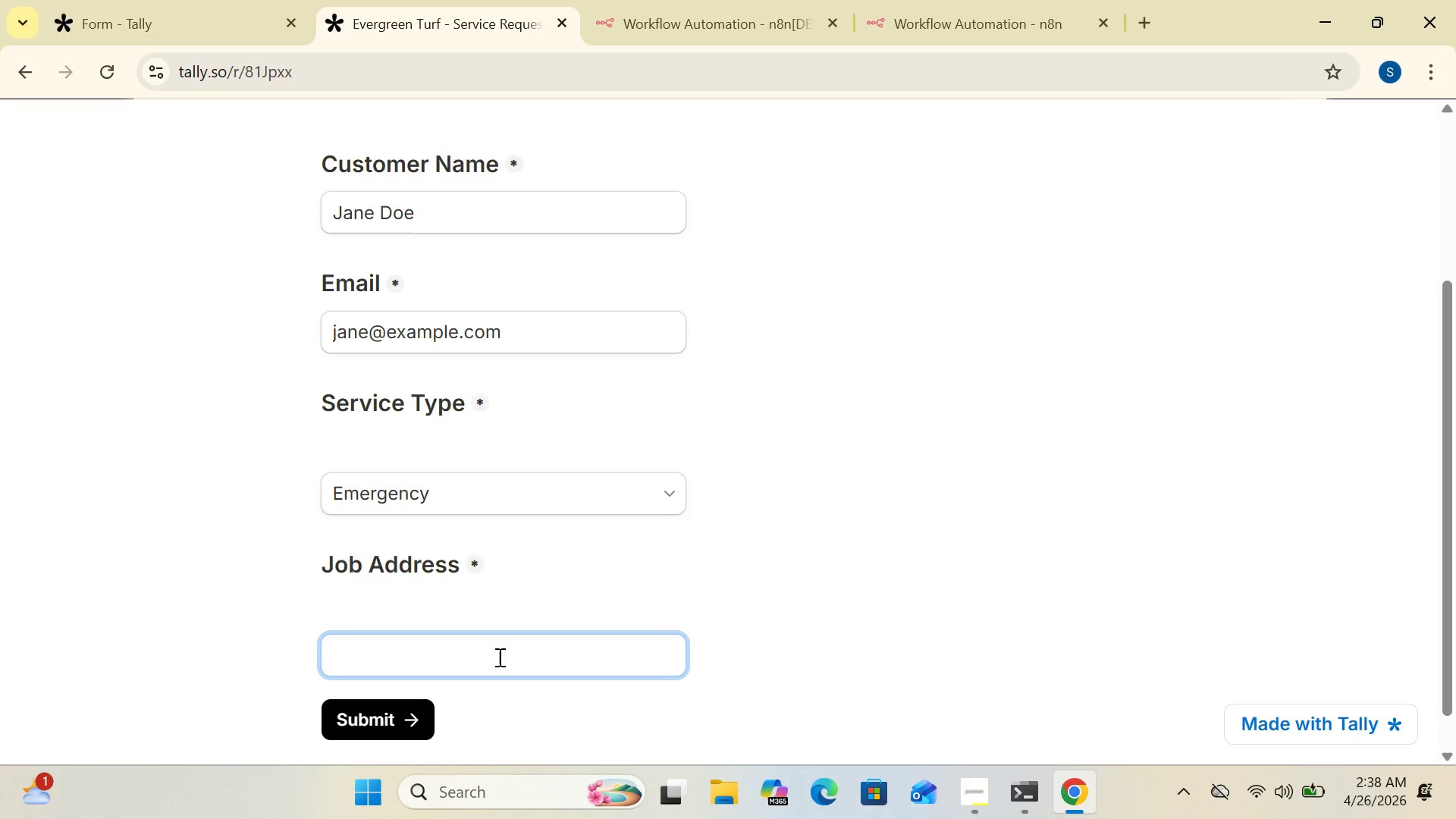 
type(123 Maple st,springfield)
 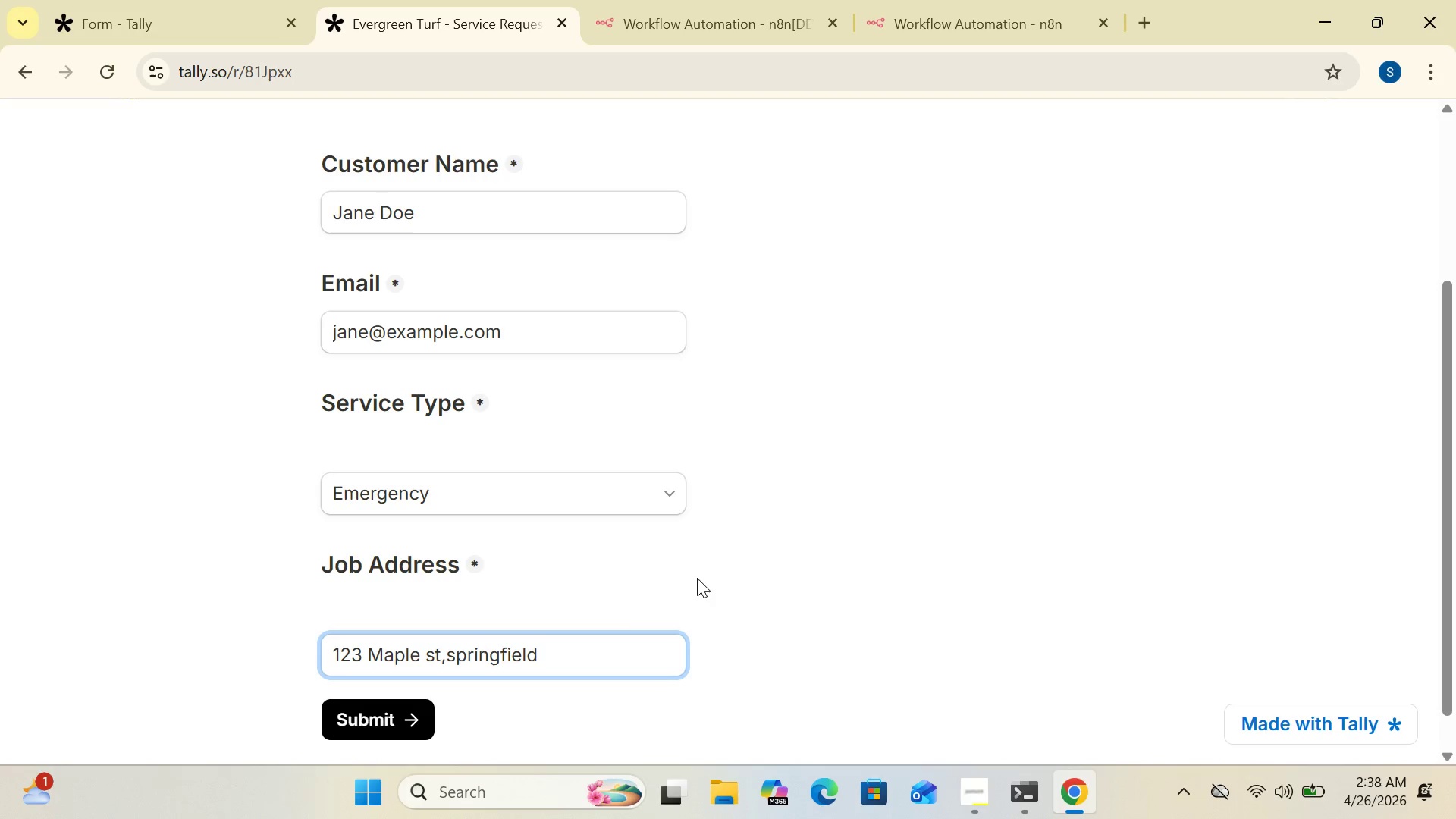 
wait(11.94)
 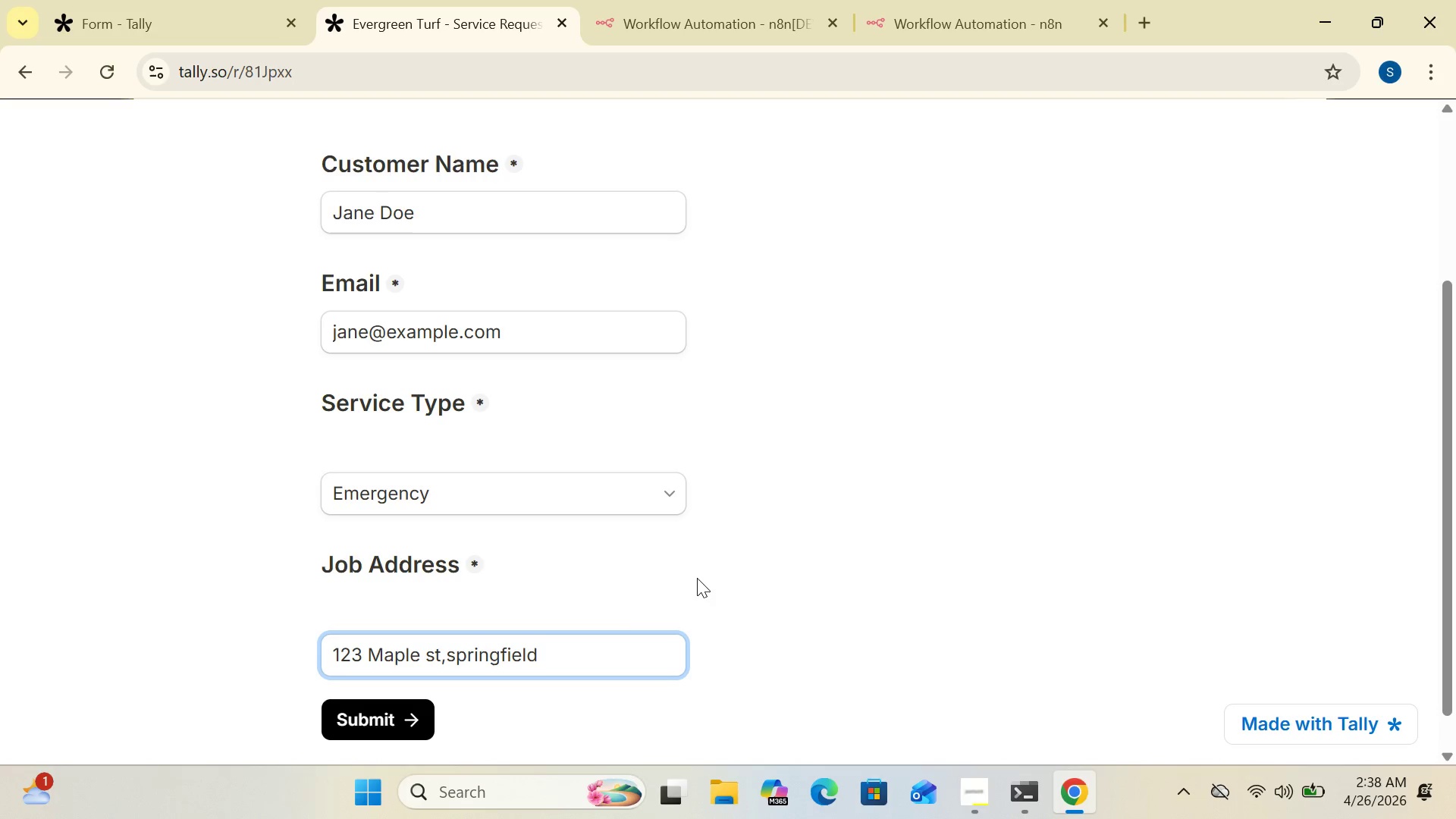 
left_click([915, 20])
 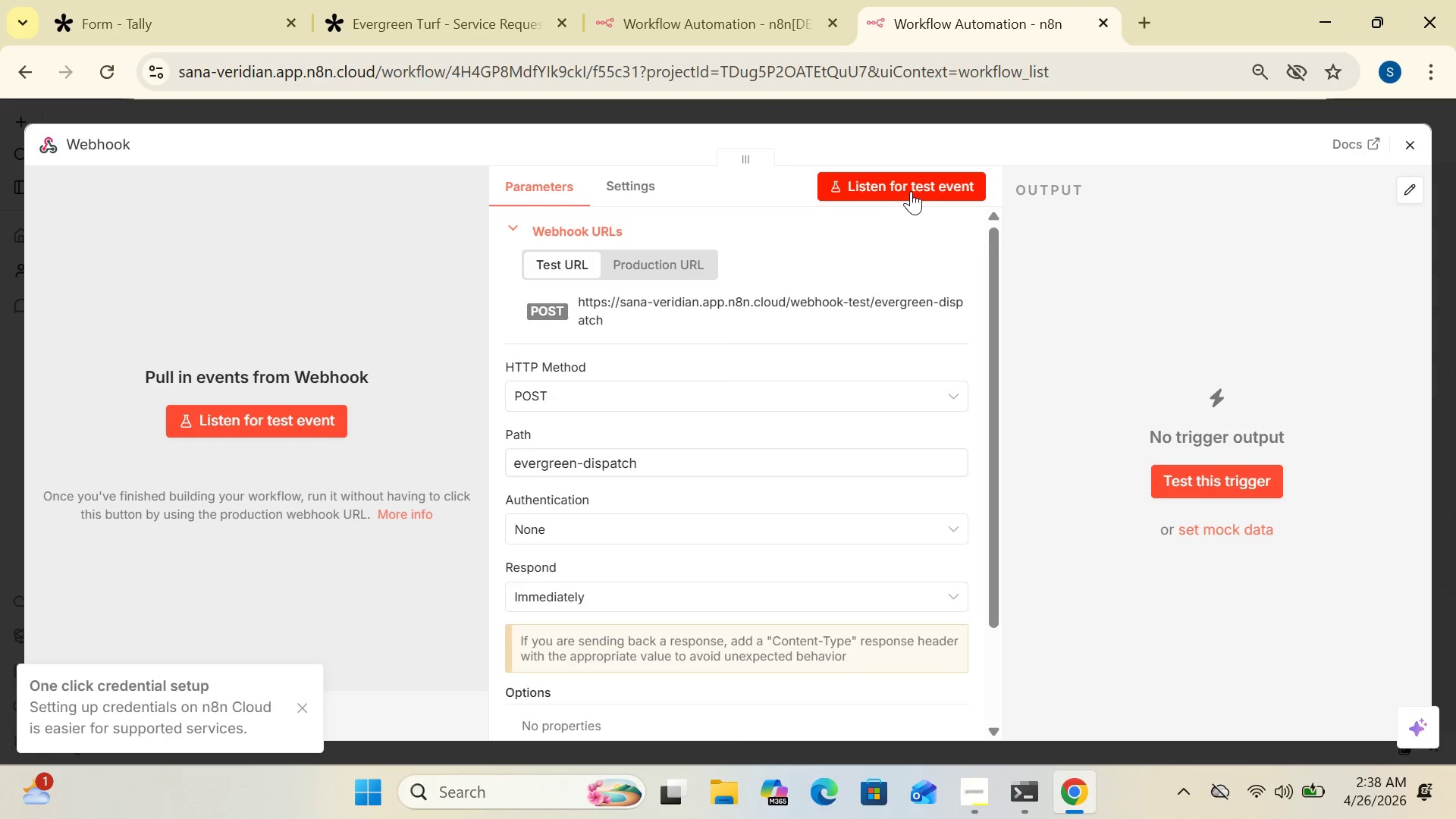 
left_click([912, 191])
 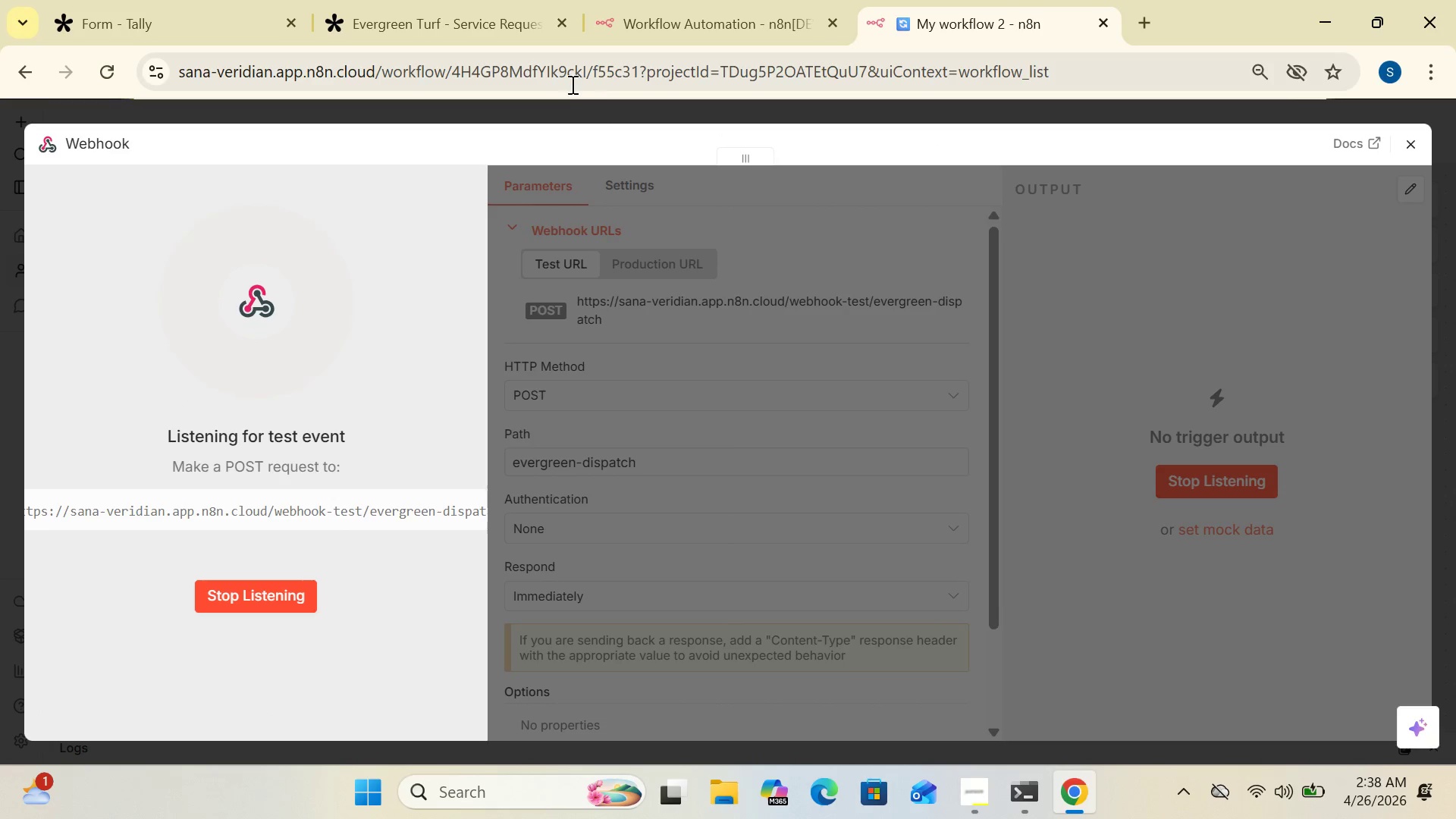 
left_click([488, 30])
 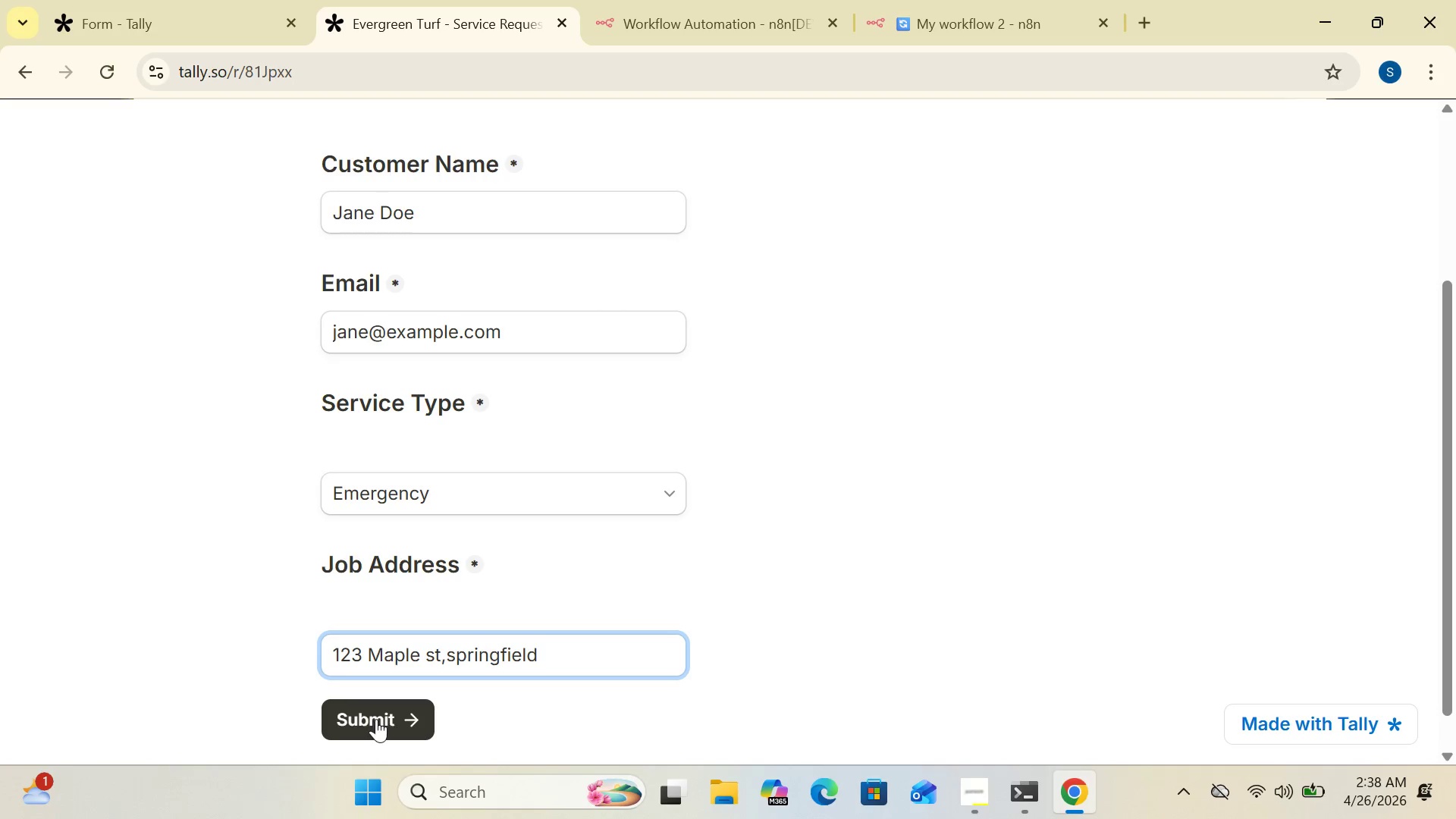 
left_click([376, 719])
 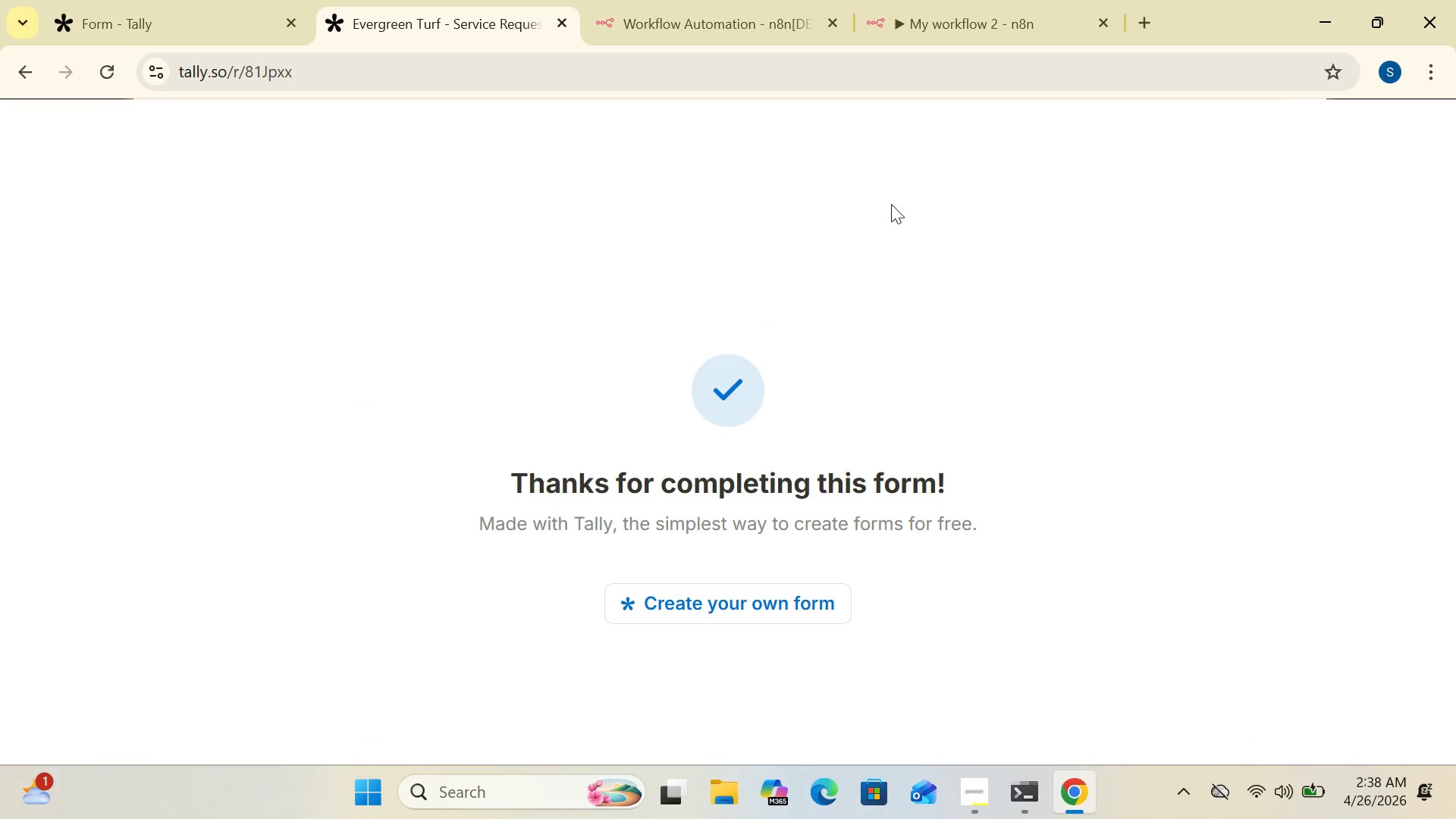 
left_click([951, 27])
 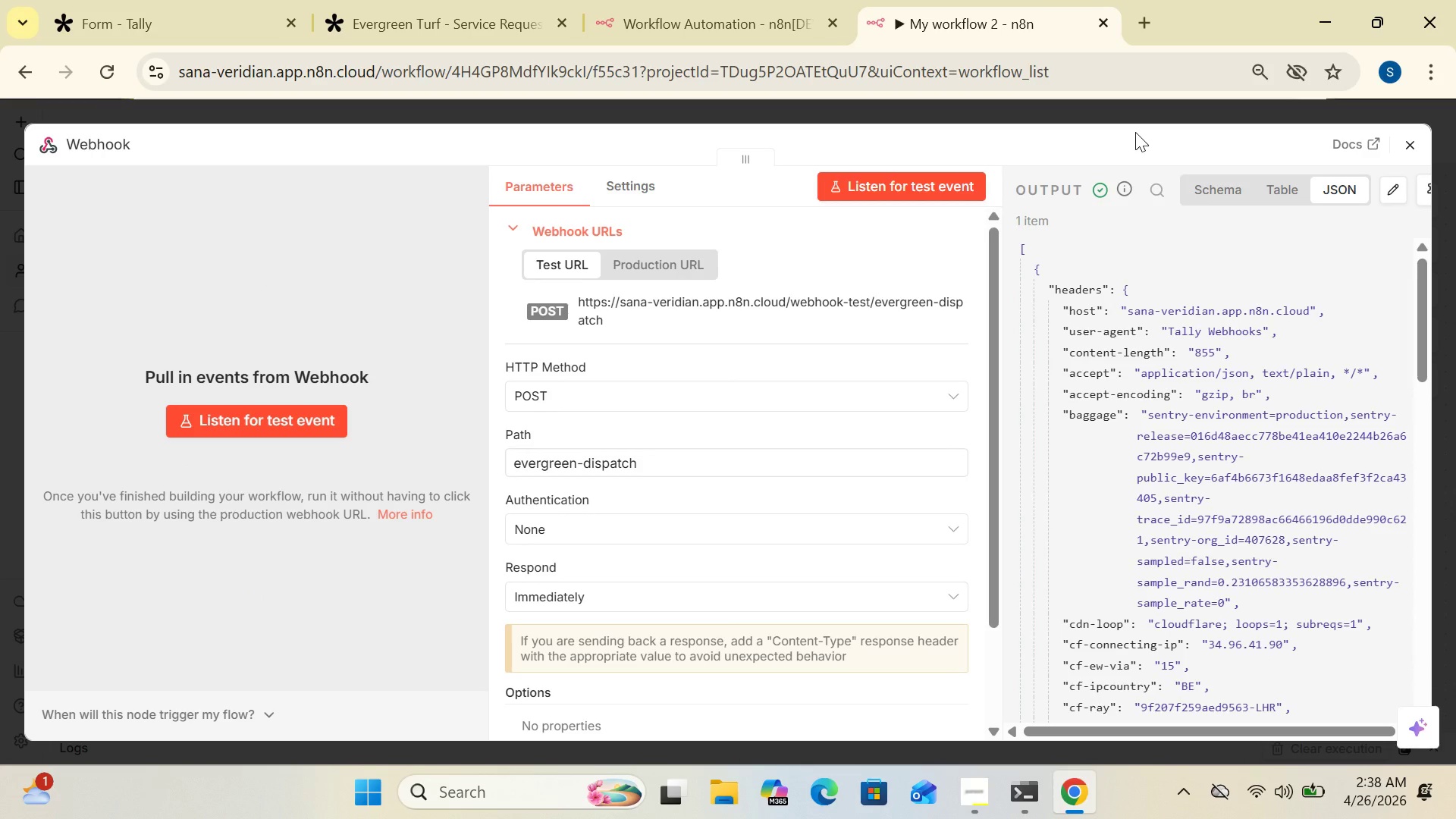 
wait(13.66)
 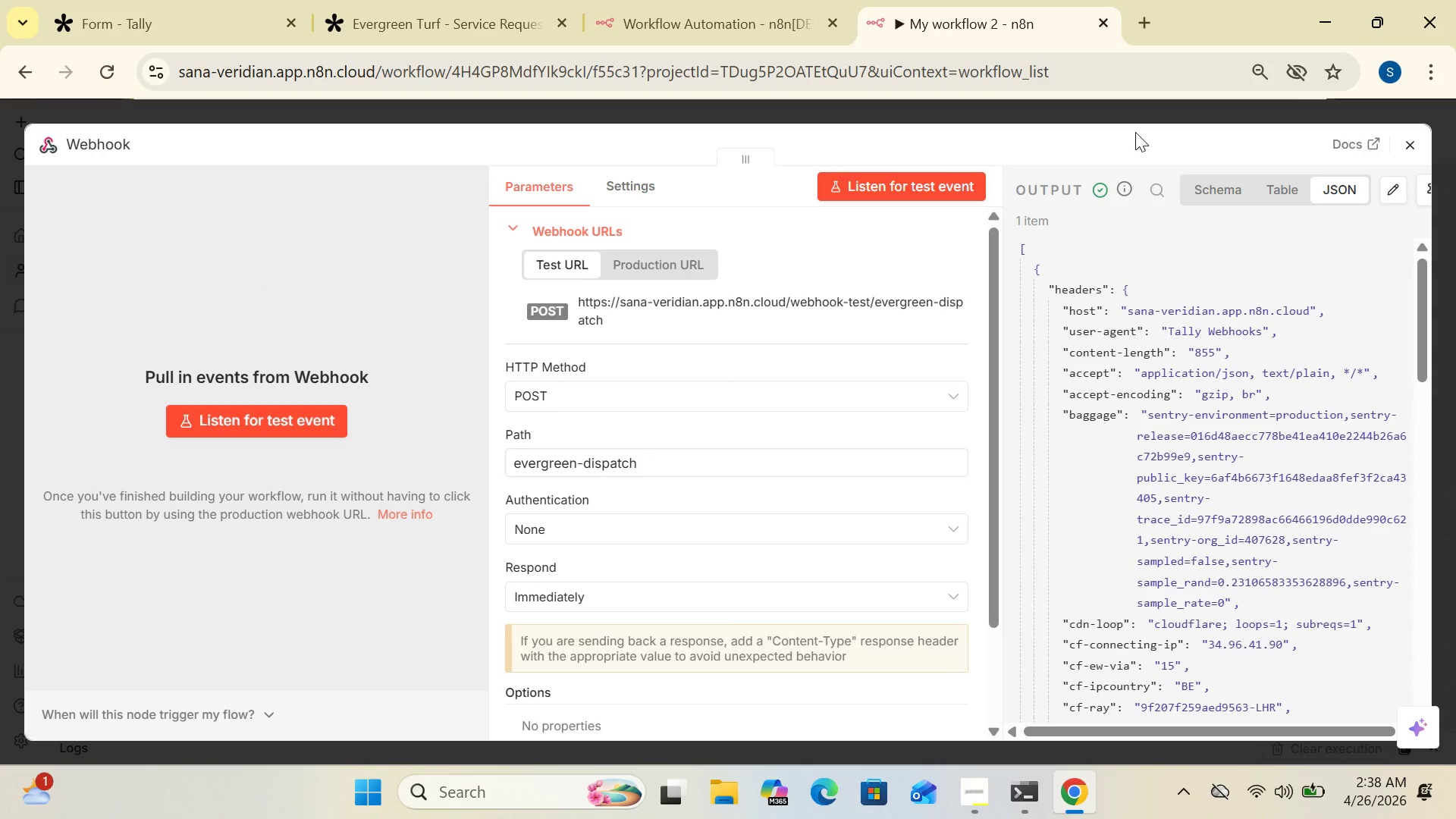 
left_click([1285, 193])
 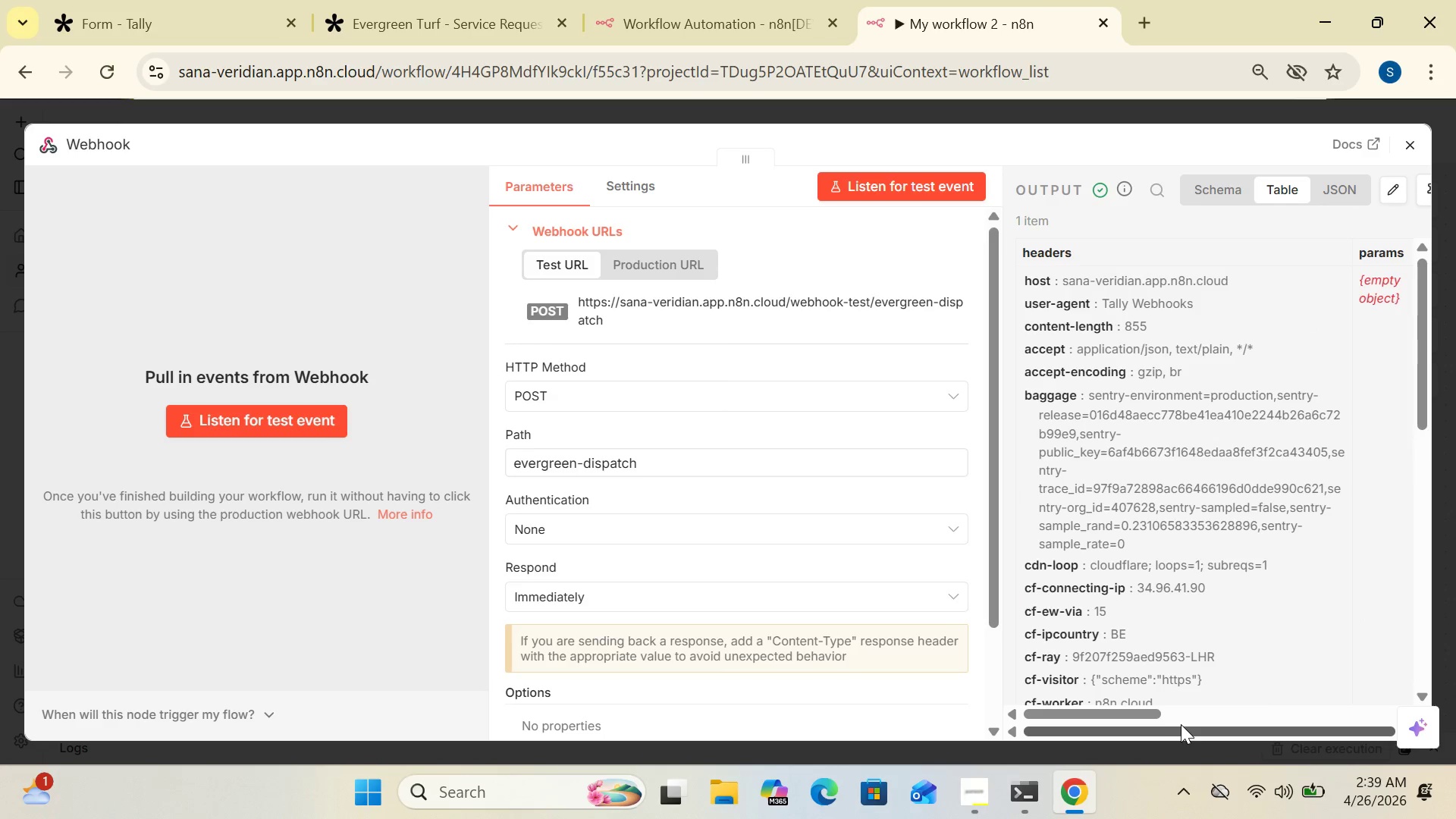 
left_click_drag(start_coordinate=[1147, 708], to_coordinate=[1391, 706])
 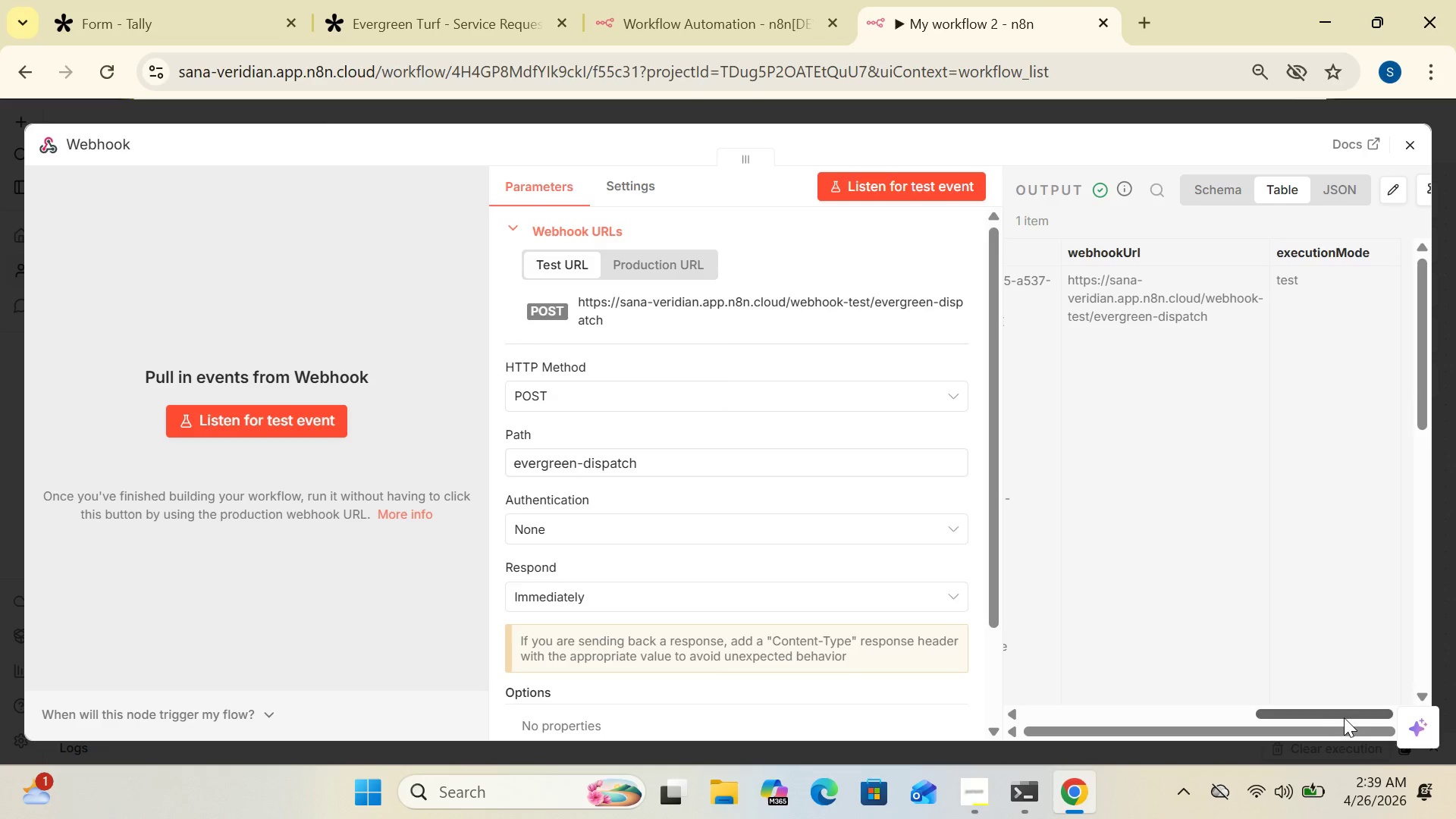 
left_click_drag(start_coordinate=[1344, 717], to_coordinate=[1114, 711])
 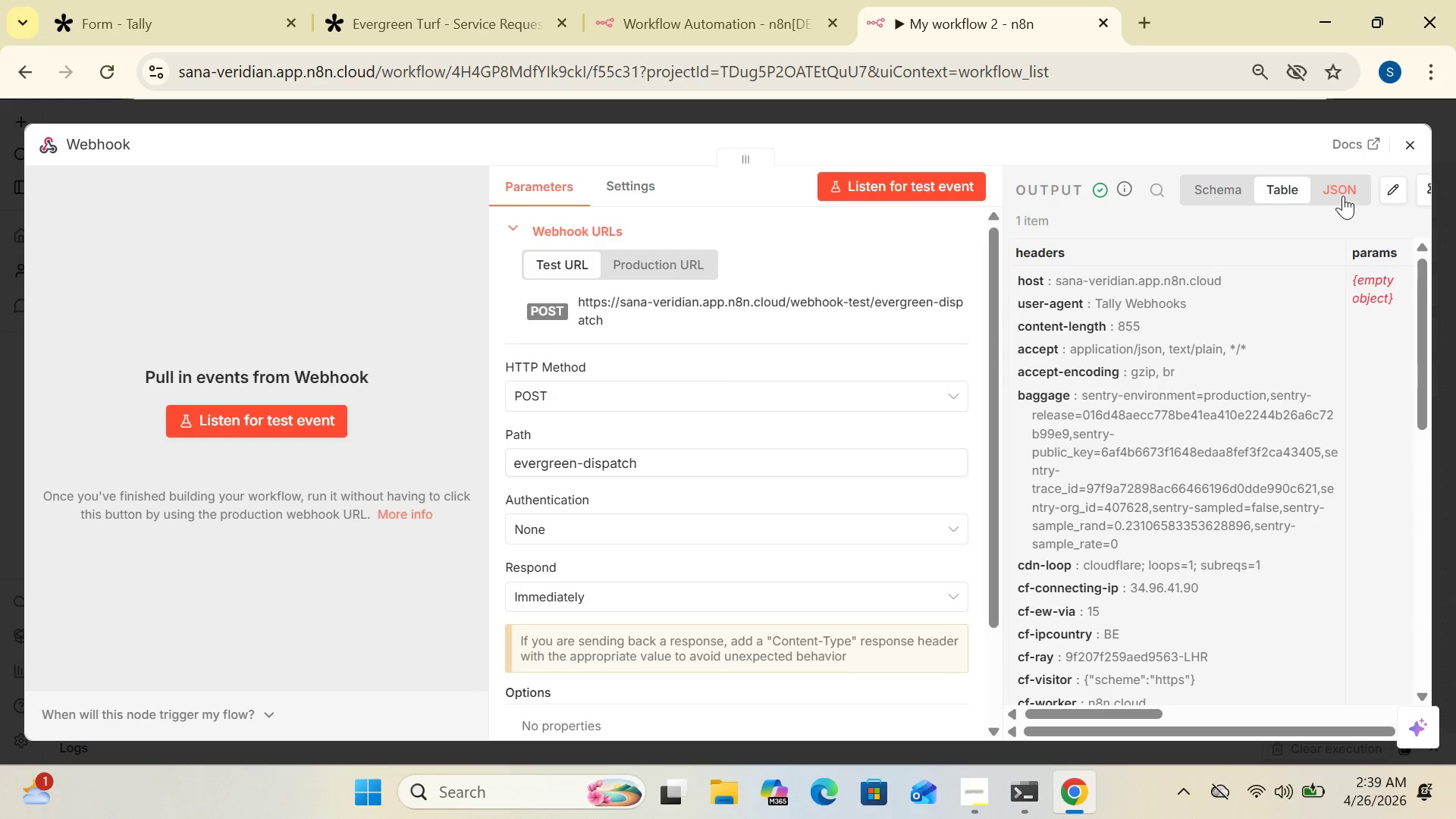 
left_click([1346, 190])
 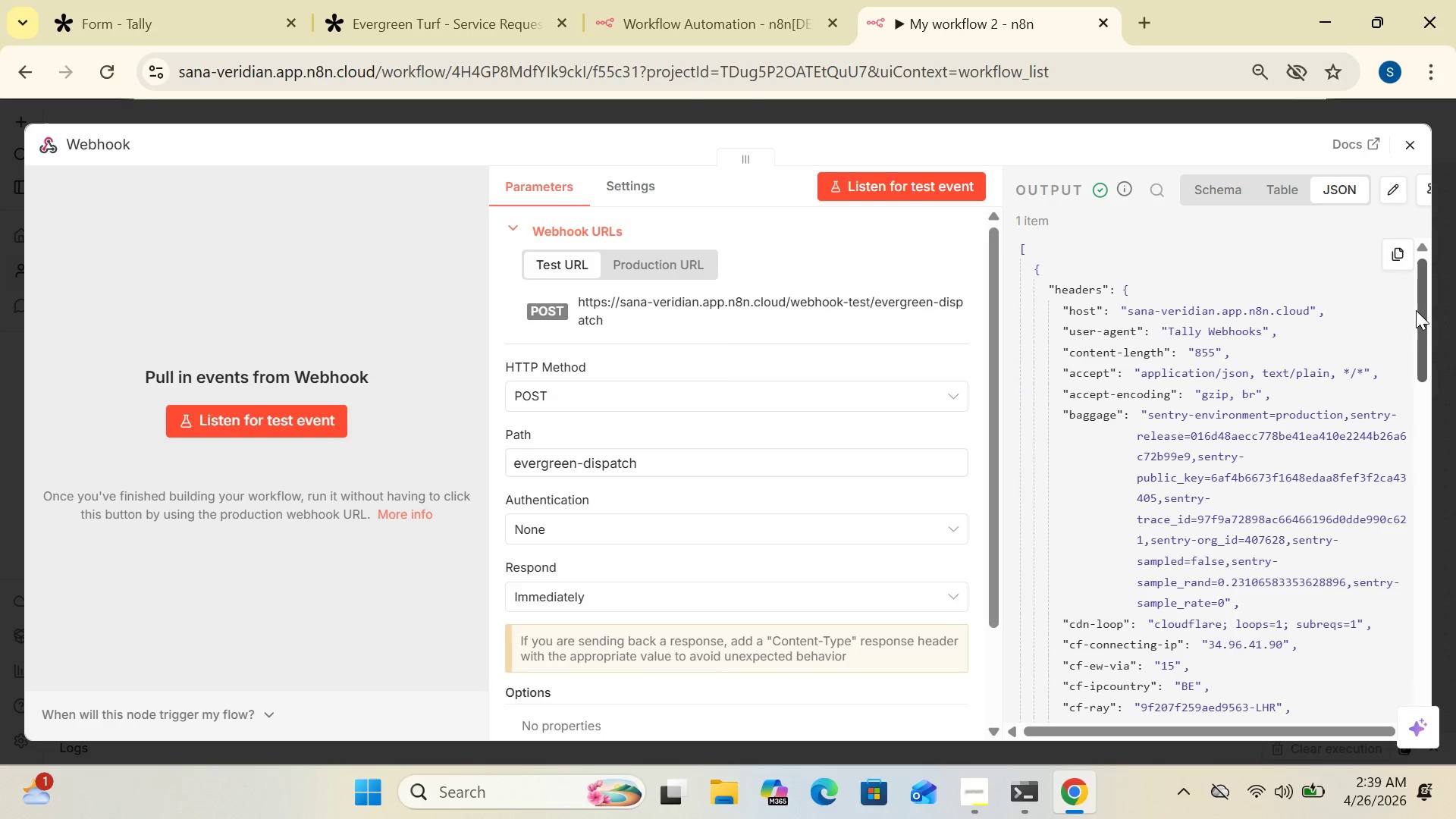 
left_click_drag(start_coordinate=[1423, 316], to_coordinate=[1405, 804])
 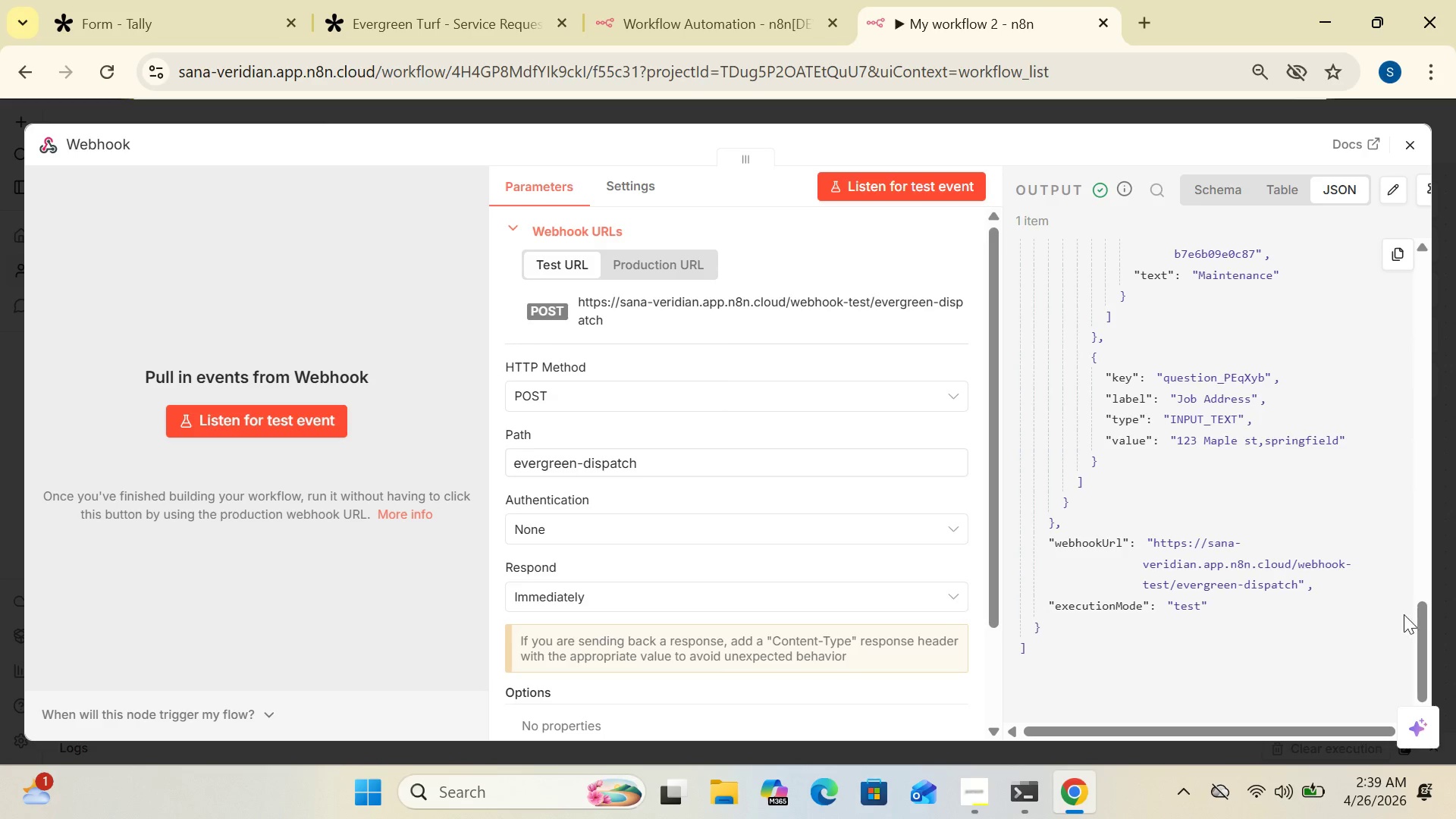 
left_click_drag(start_coordinate=[1420, 645], to_coordinate=[1417, 602])
 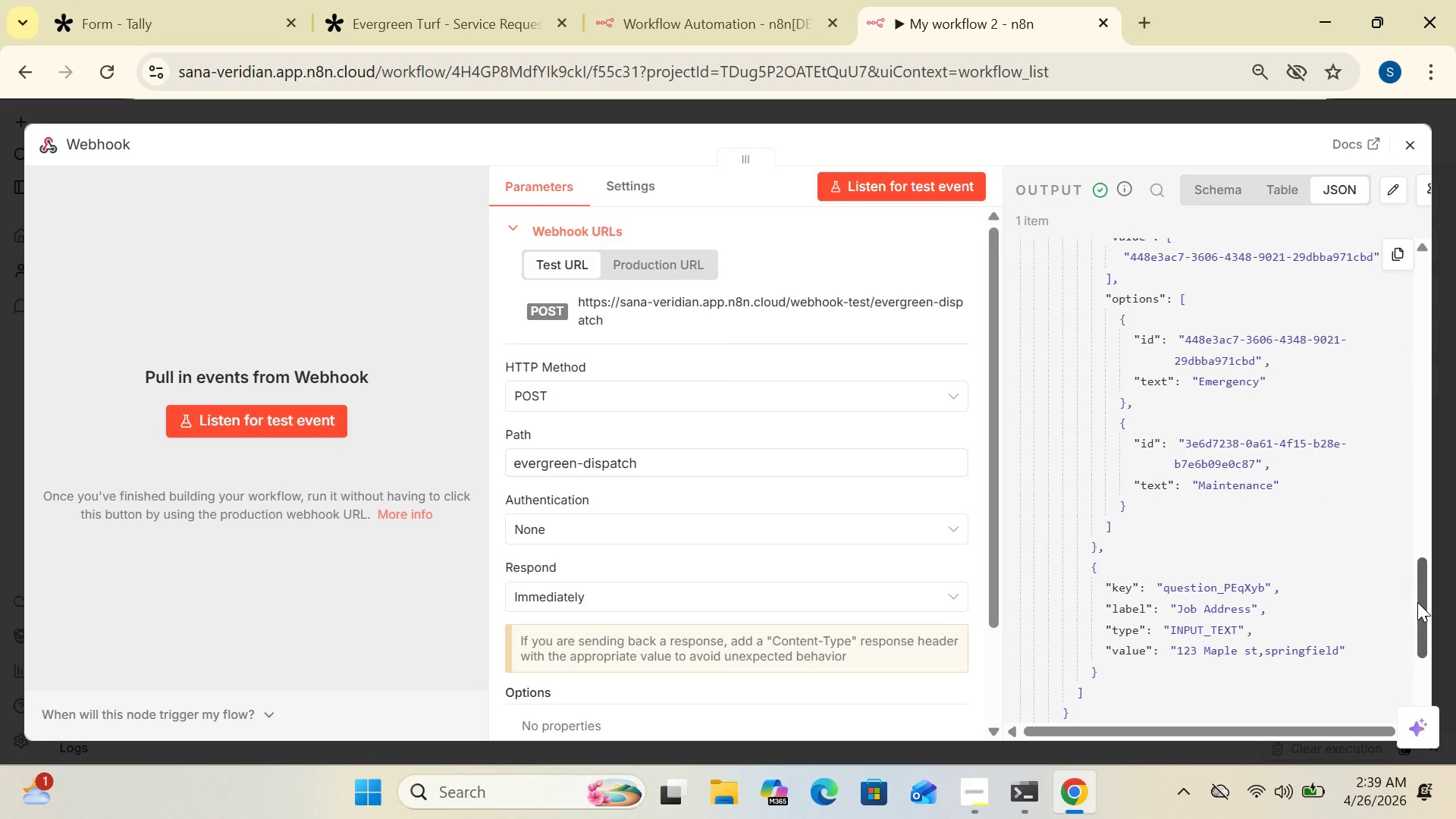 
wait(10.19)
 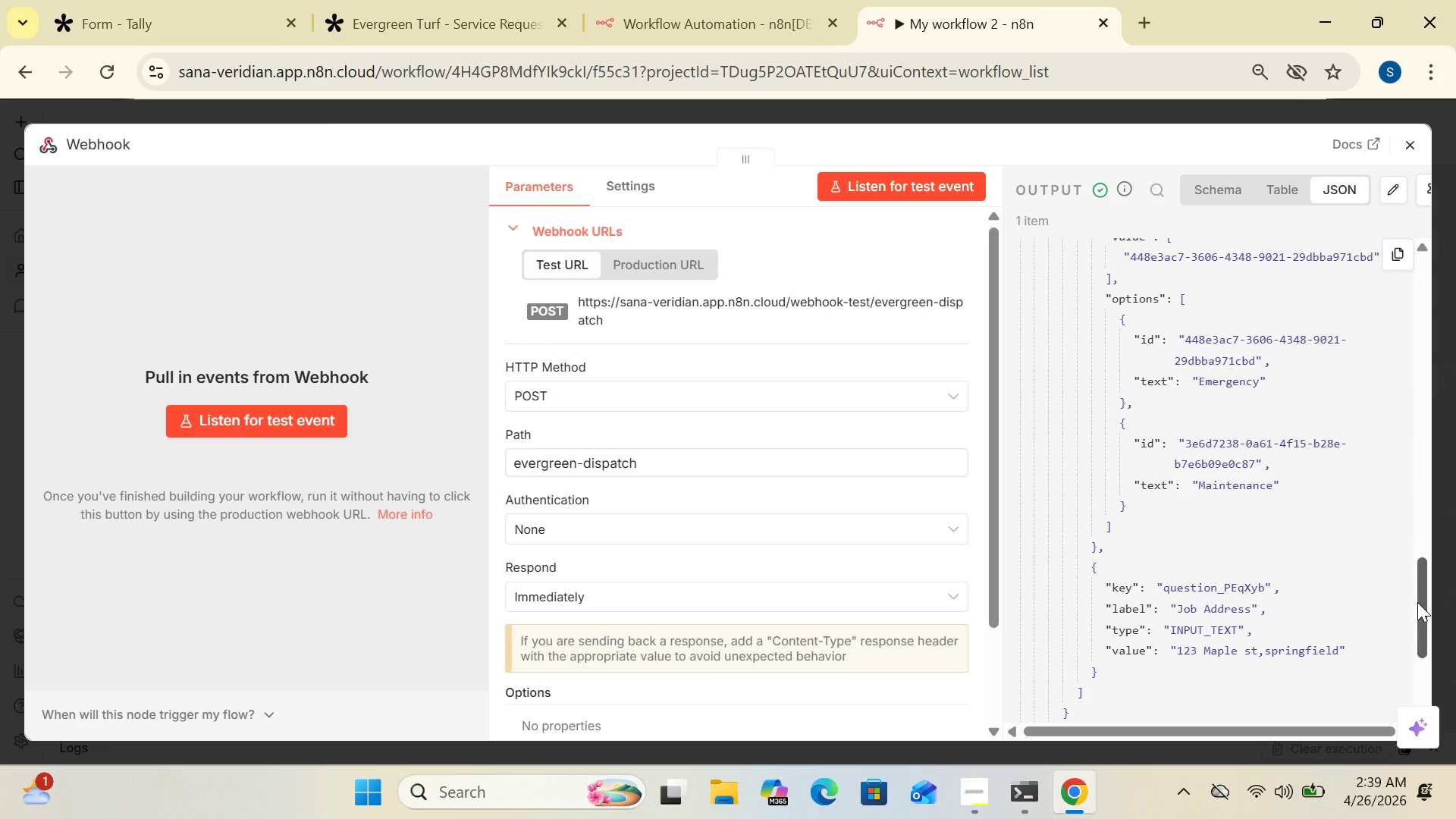 
left_click_drag(start_coordinate=[1417, 613], to_coordinate=[1419, 589])
 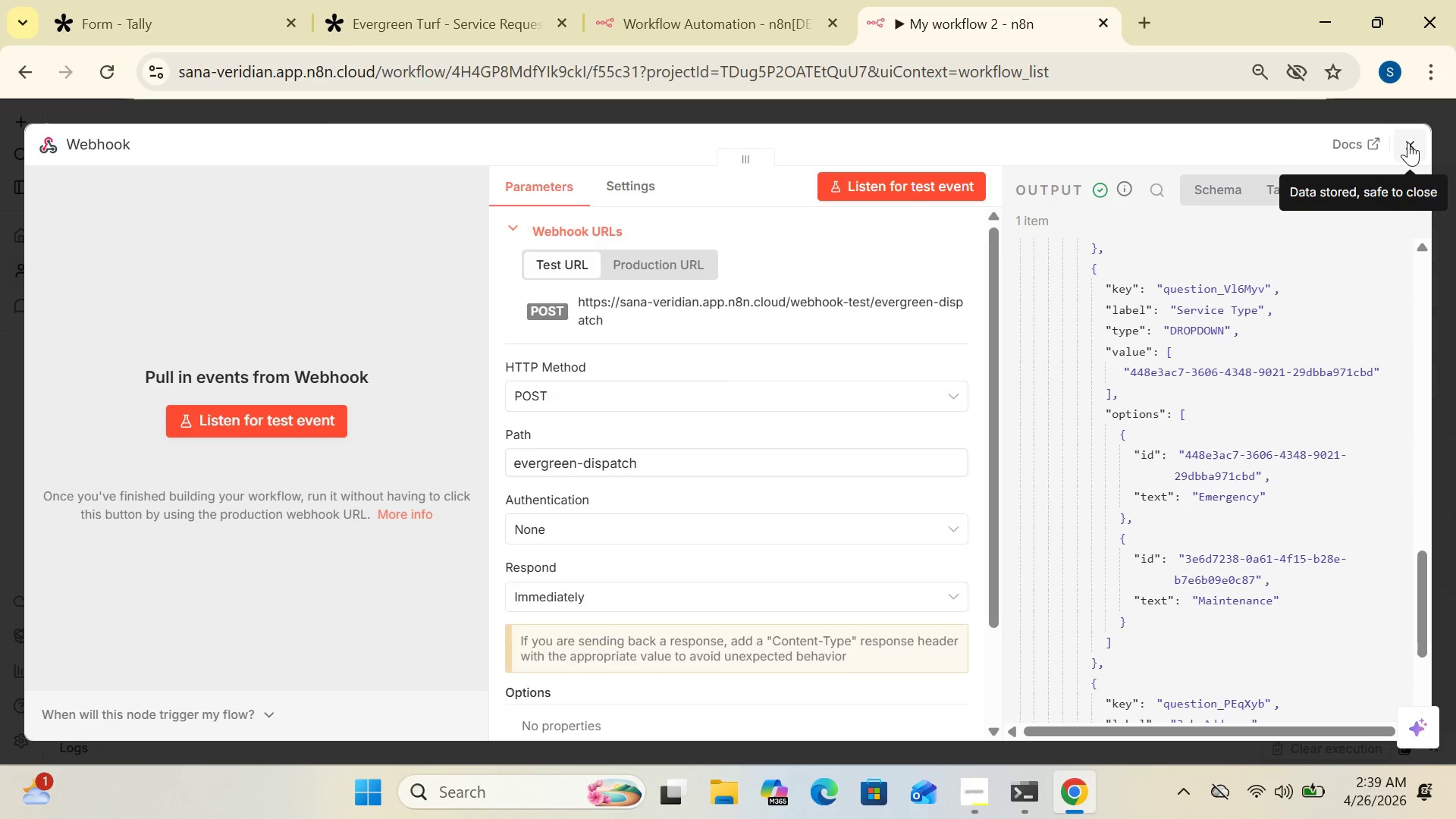 
left_click([1412, 140])
 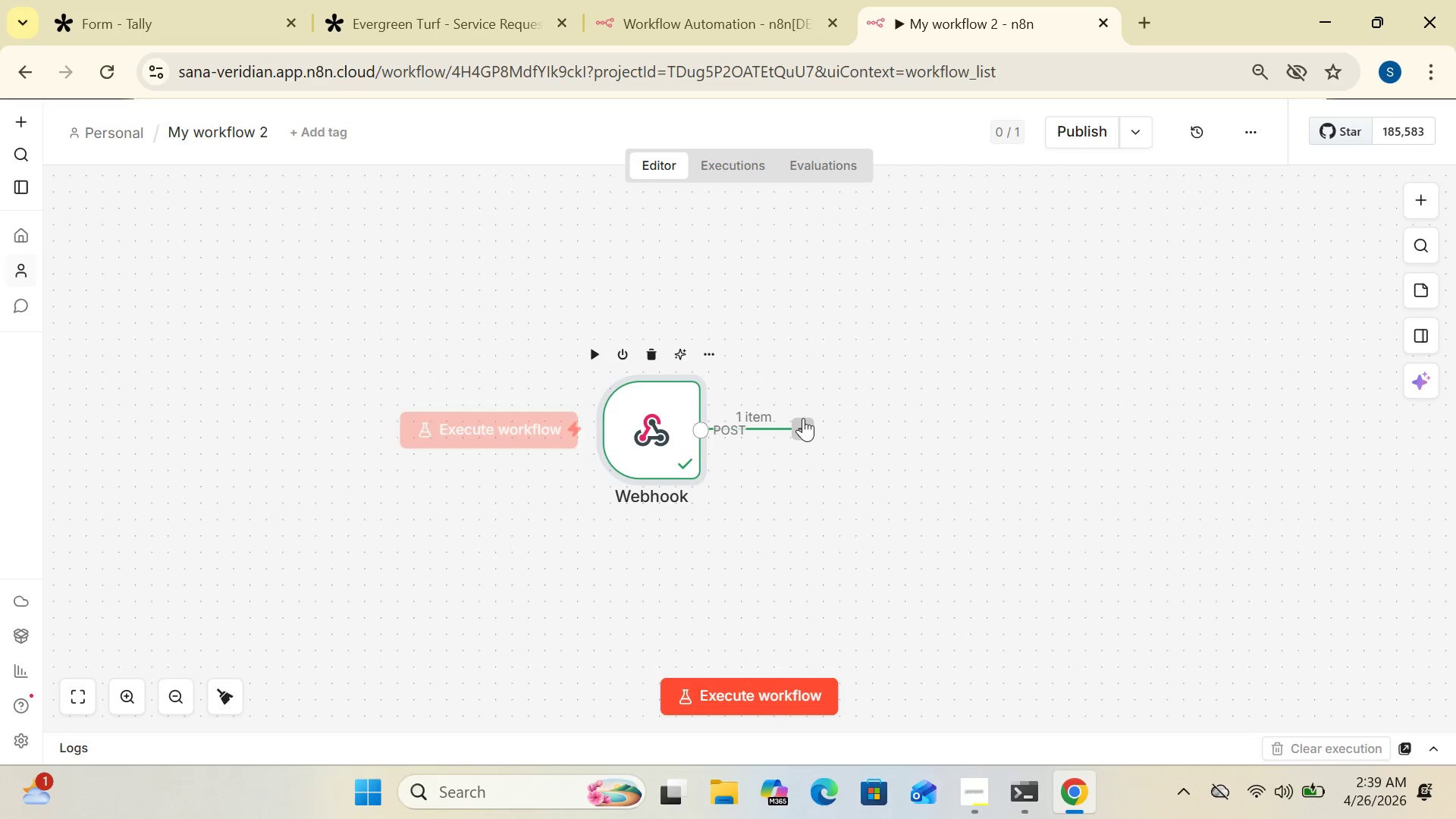 
left_click([803, 418])
 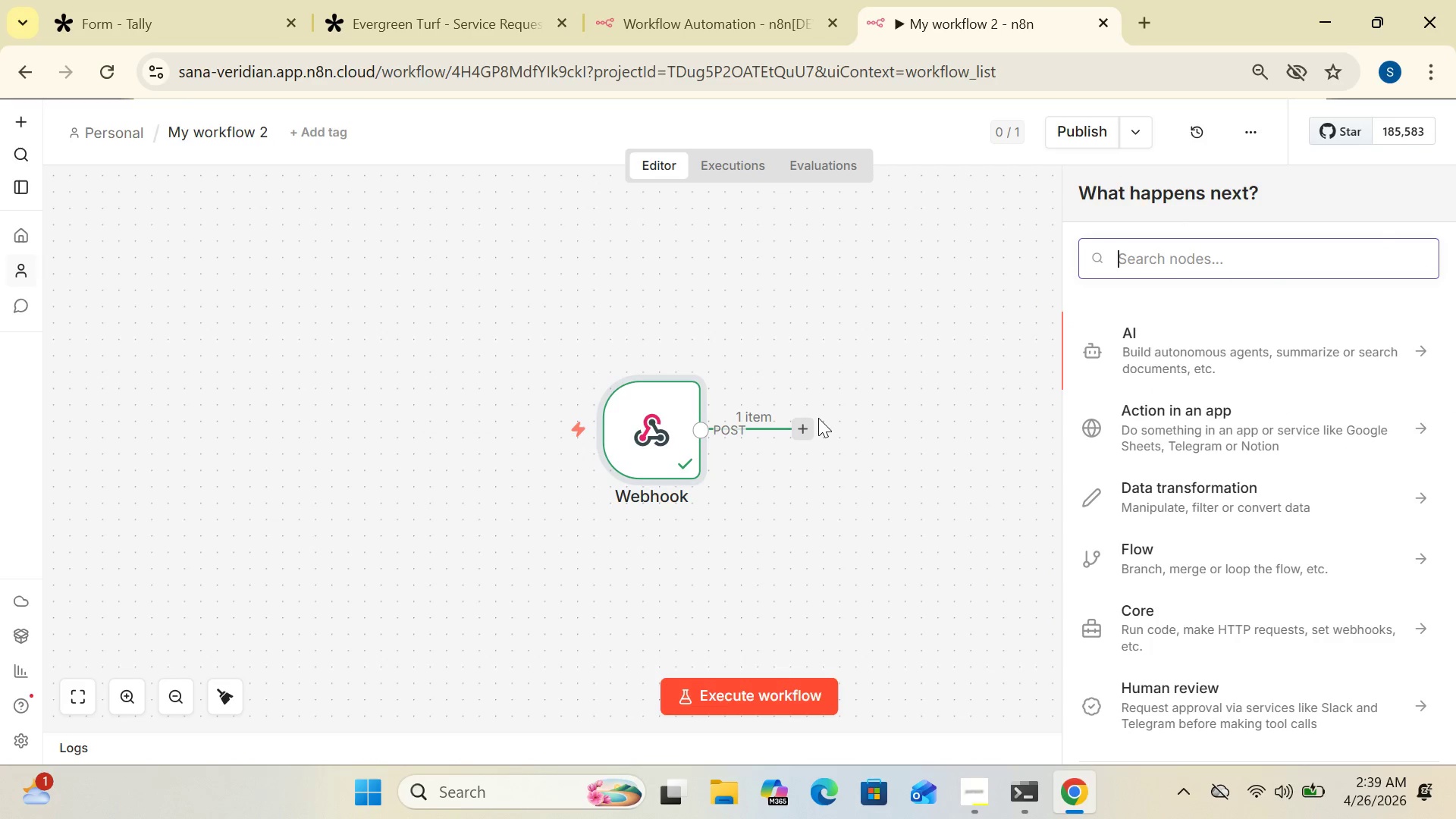 
type(if)
 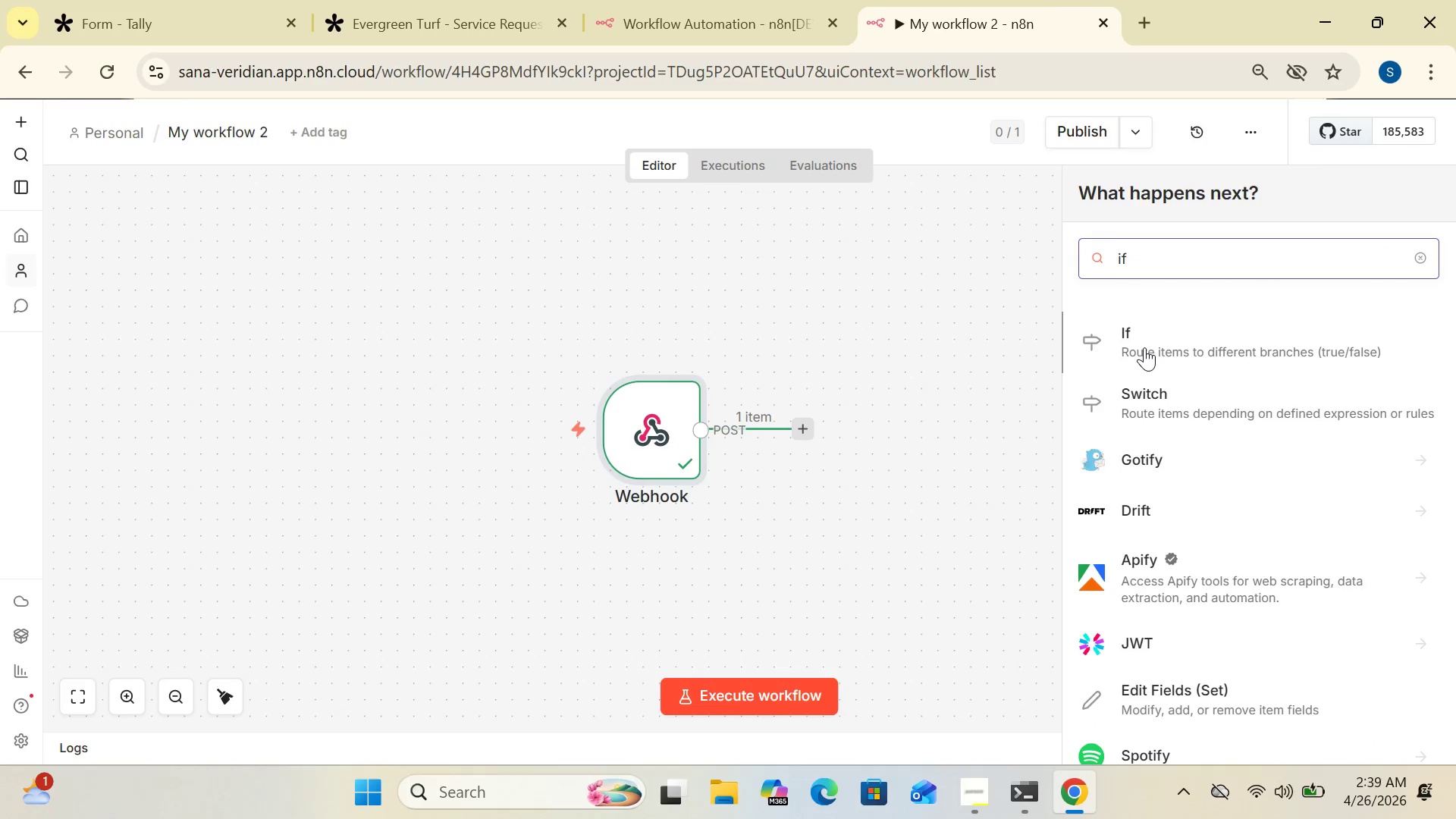 
double_click([1144, 347])
 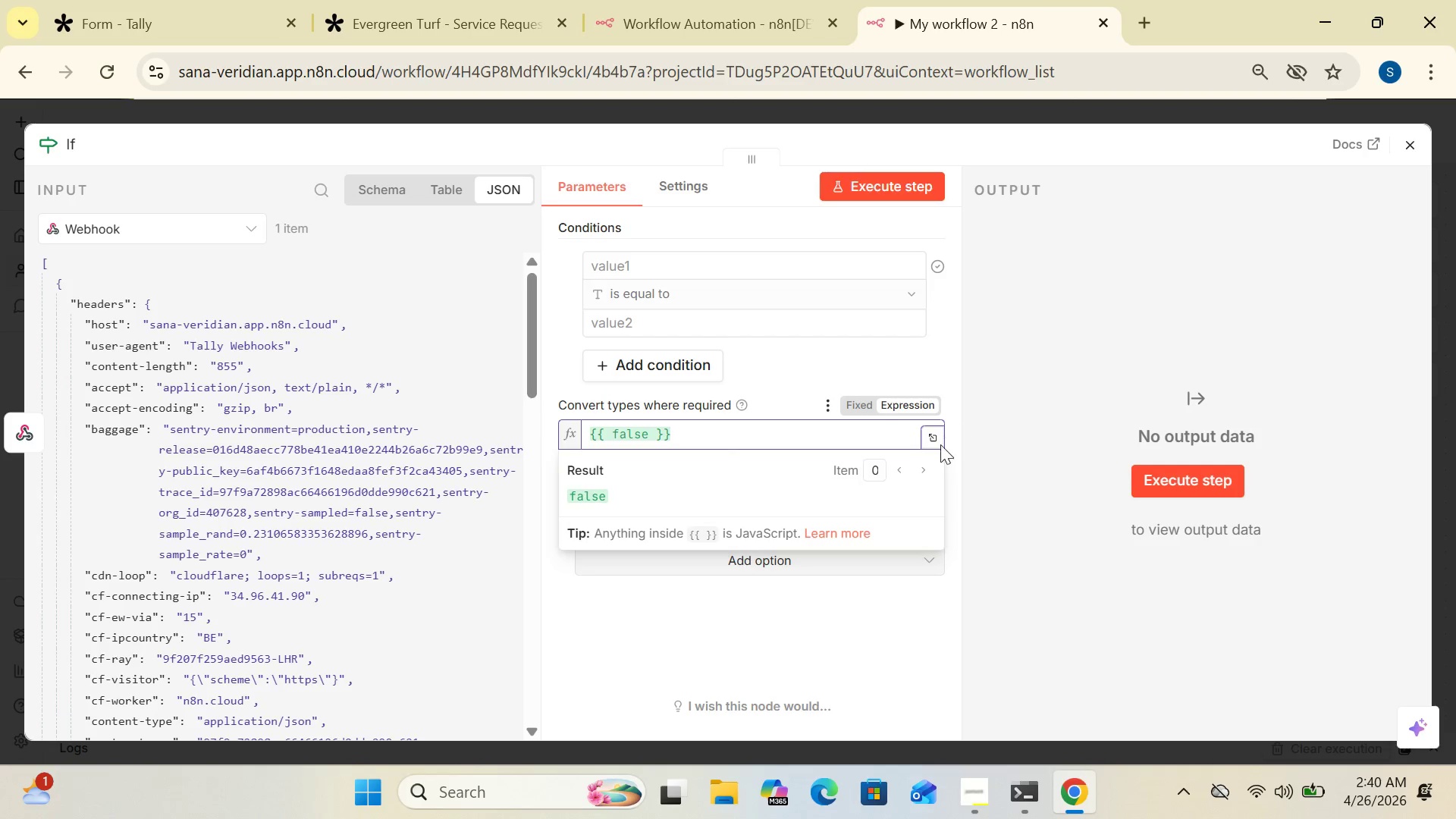 
wait(12.94)
 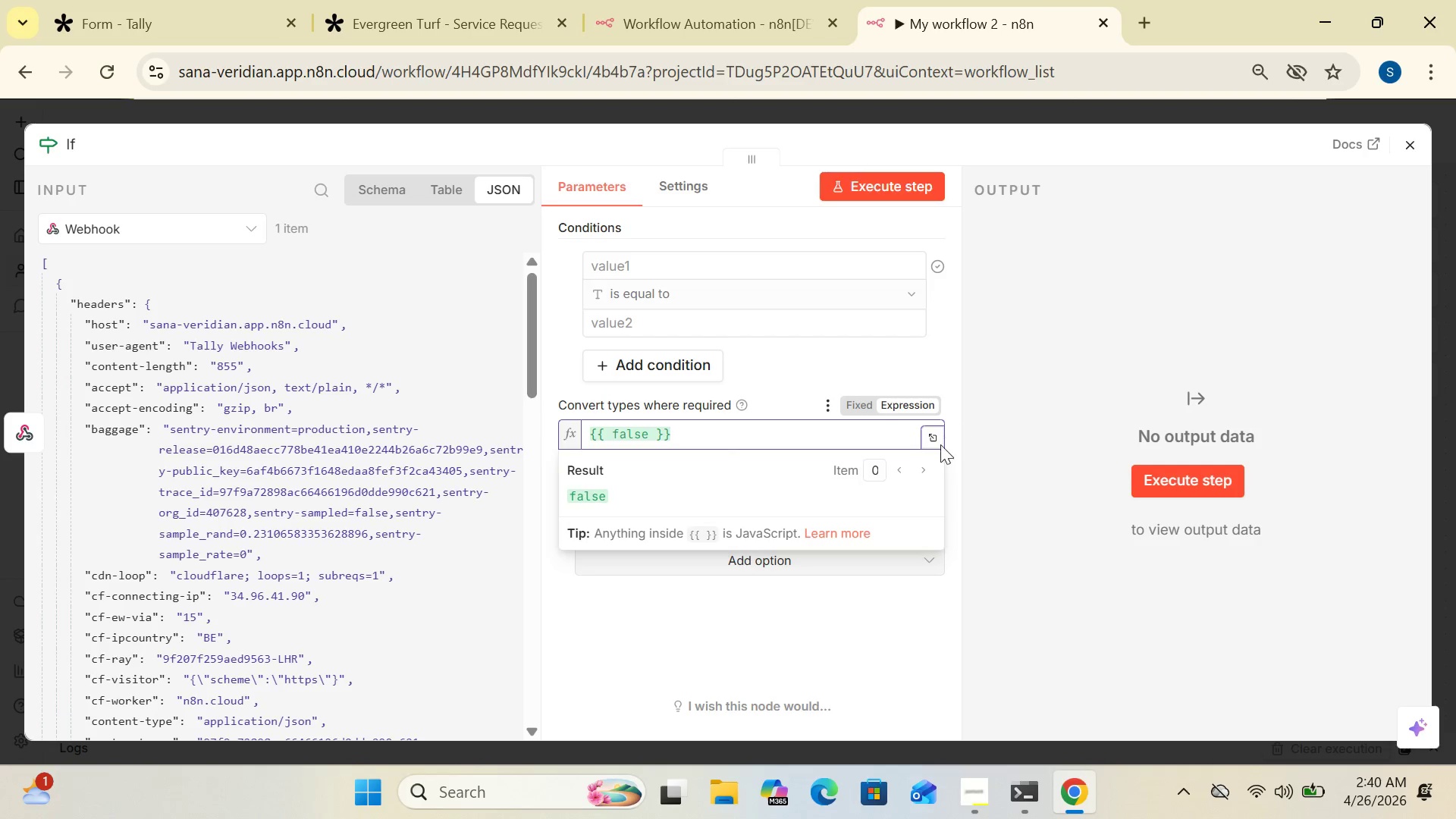 
left_click([69, 136])
 